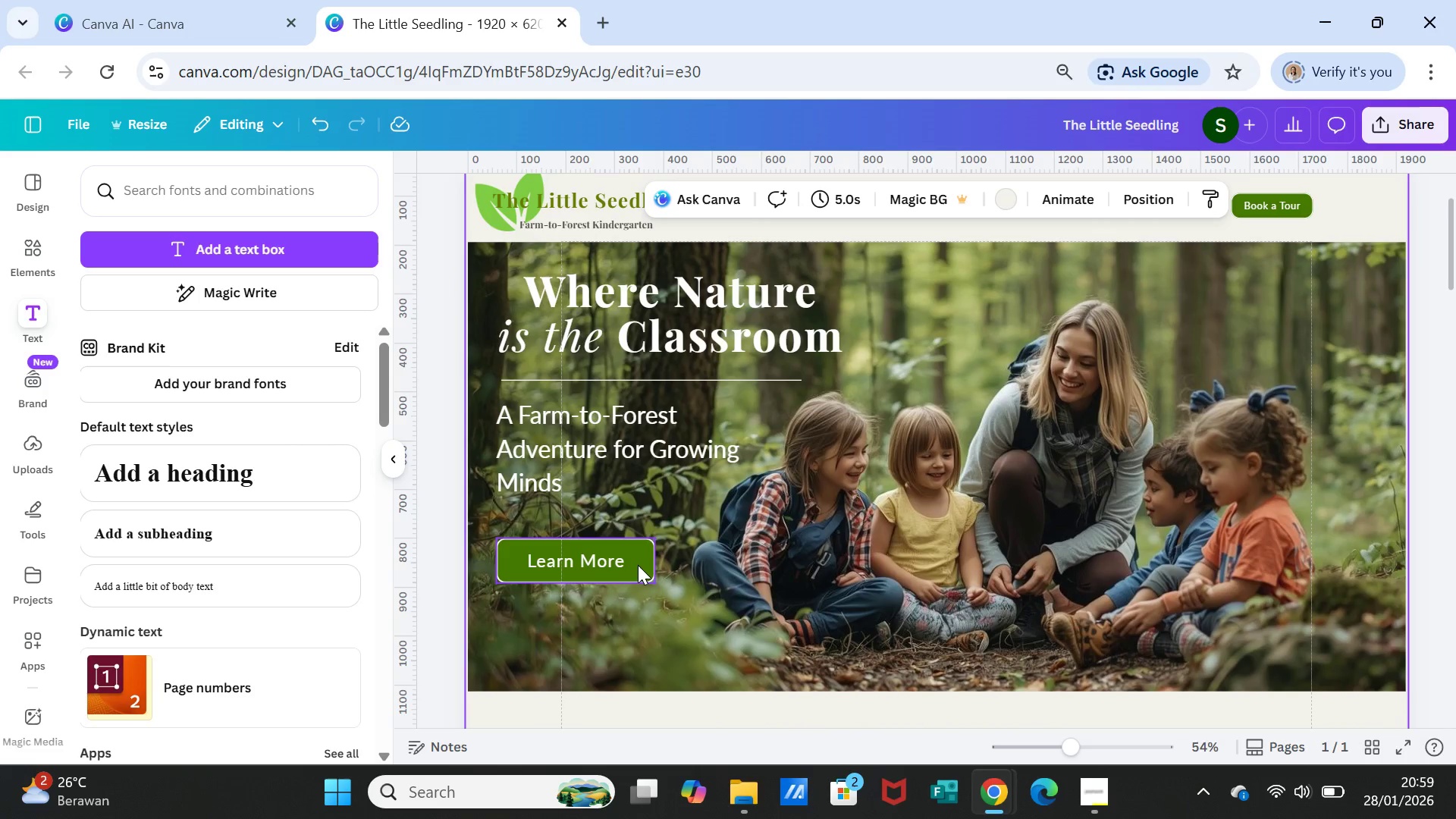 
left_click_drag(start_coordinate=[637, 565], to_coordinate=[637, 598])
 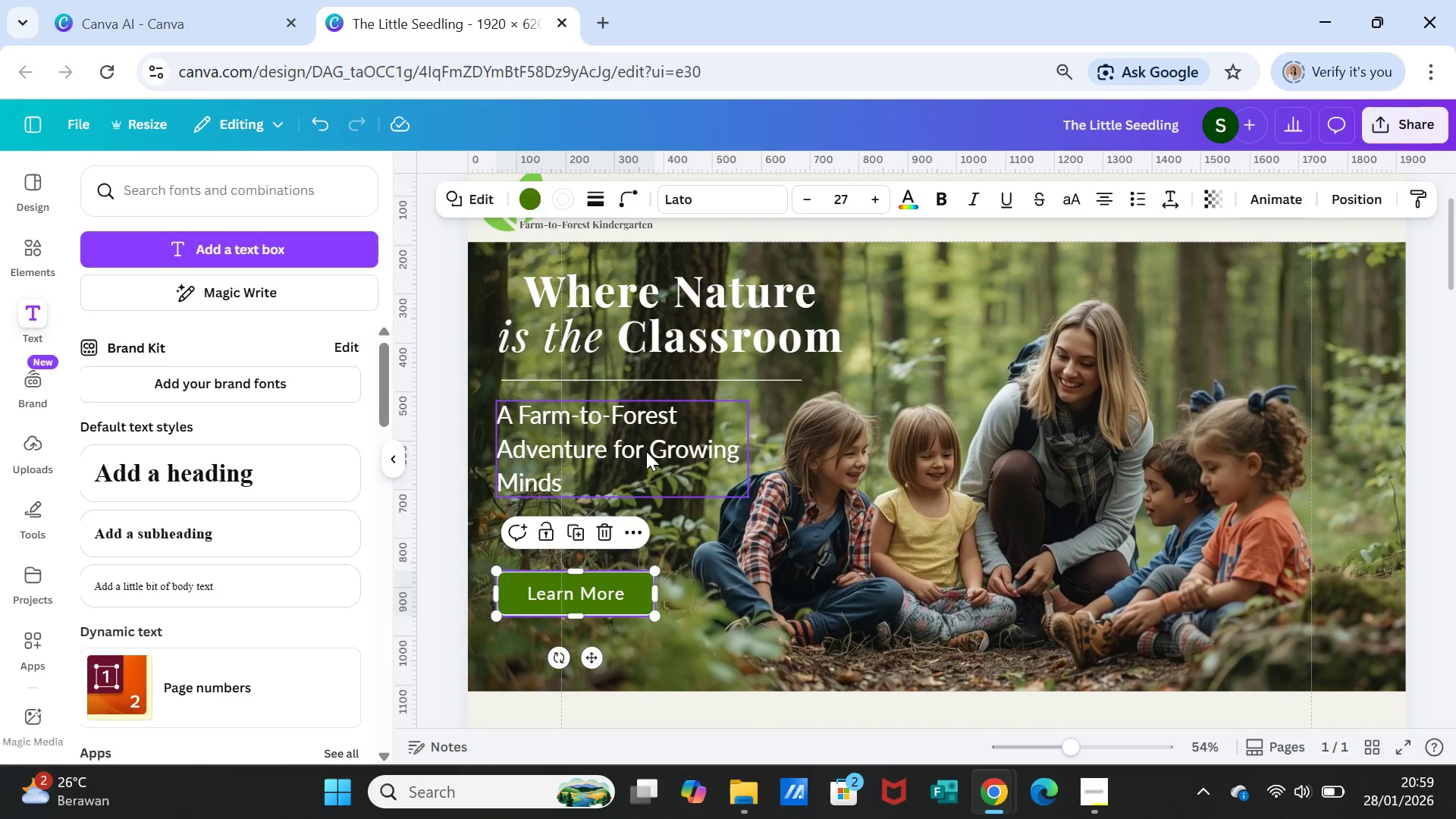 
left_click([646, 451])
 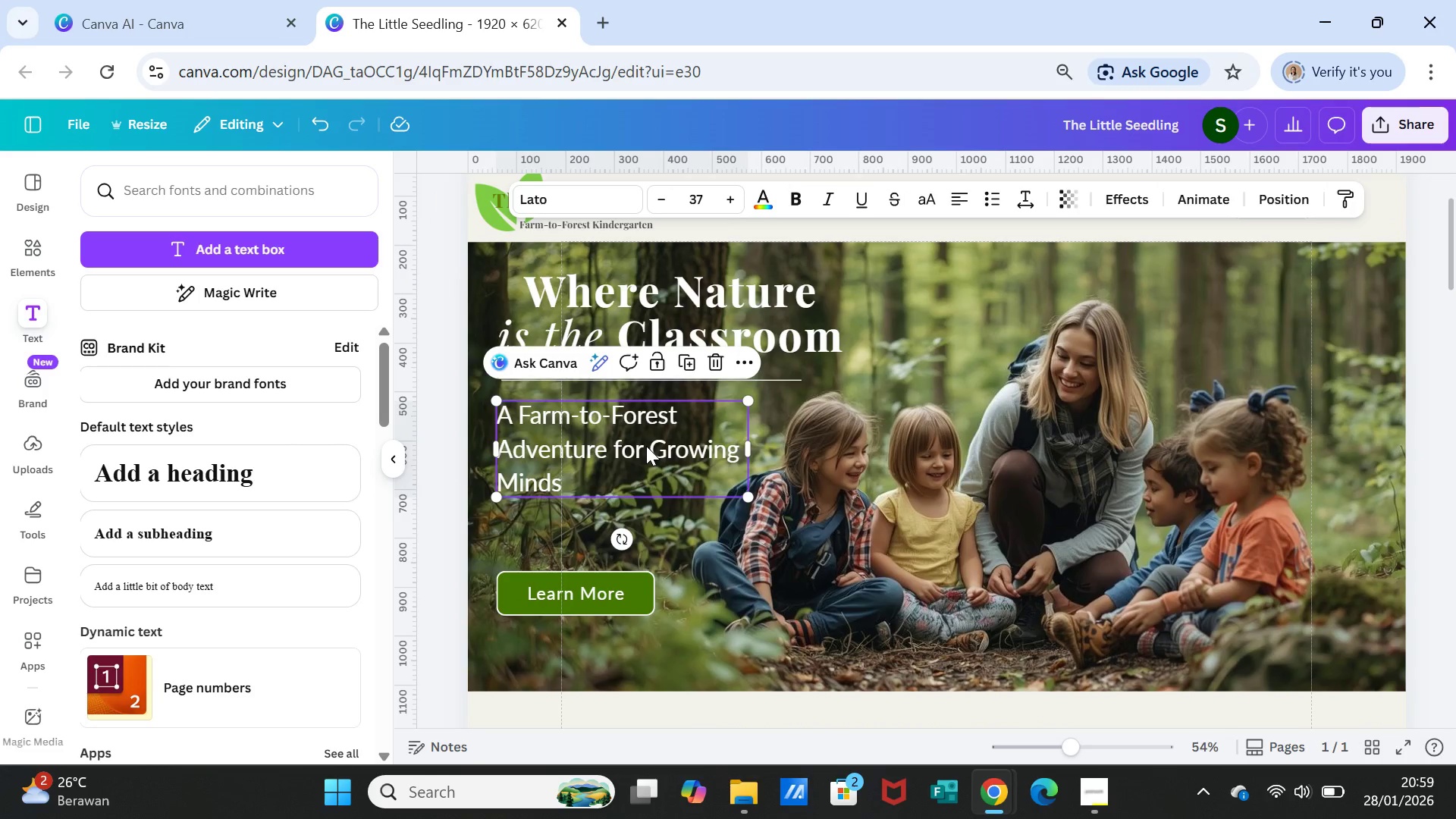 
left_click_drag(start_coordinate=[646, 446], to_coordinate=[639, 496])
 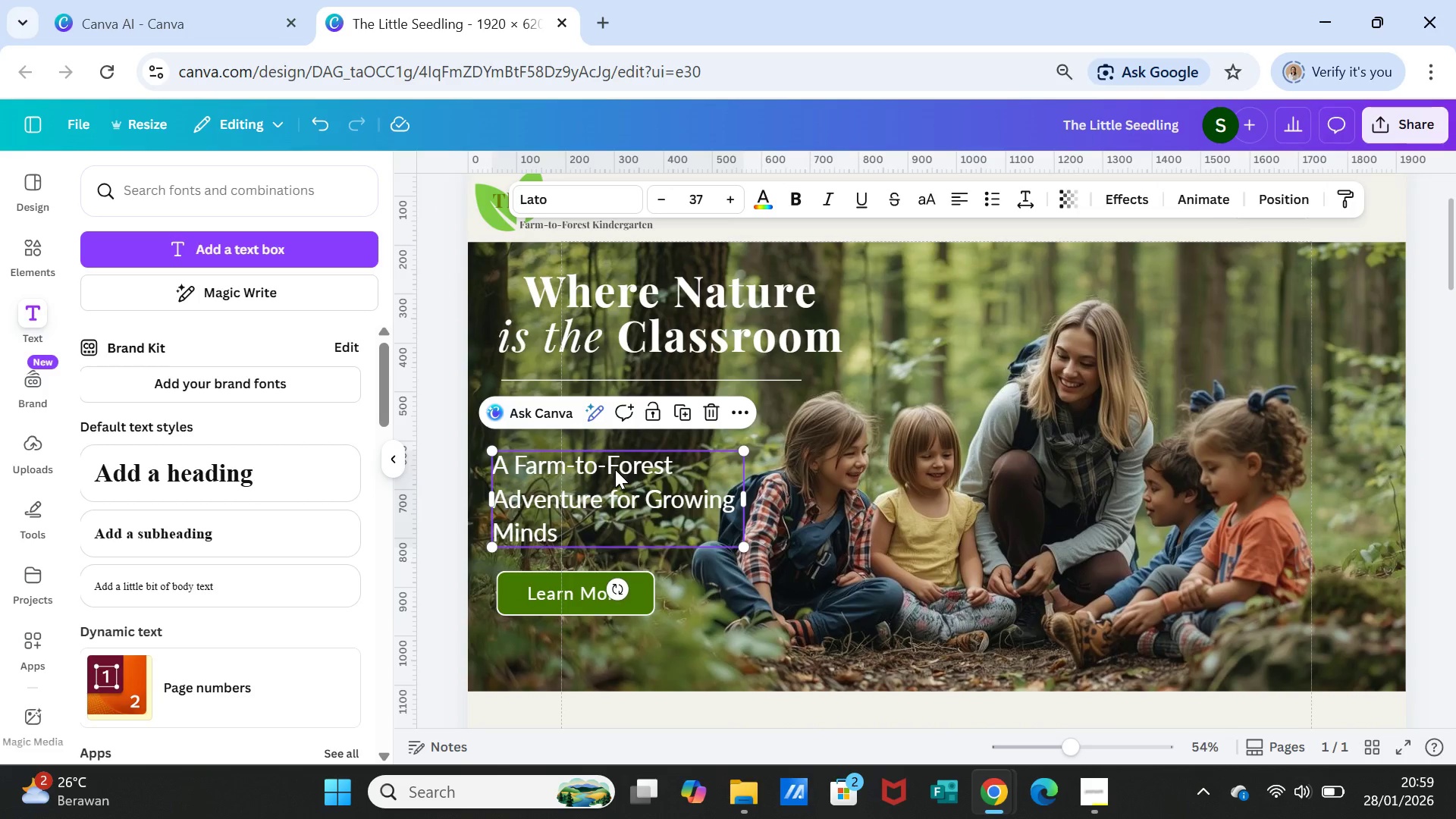 
double_click([615, 469])
 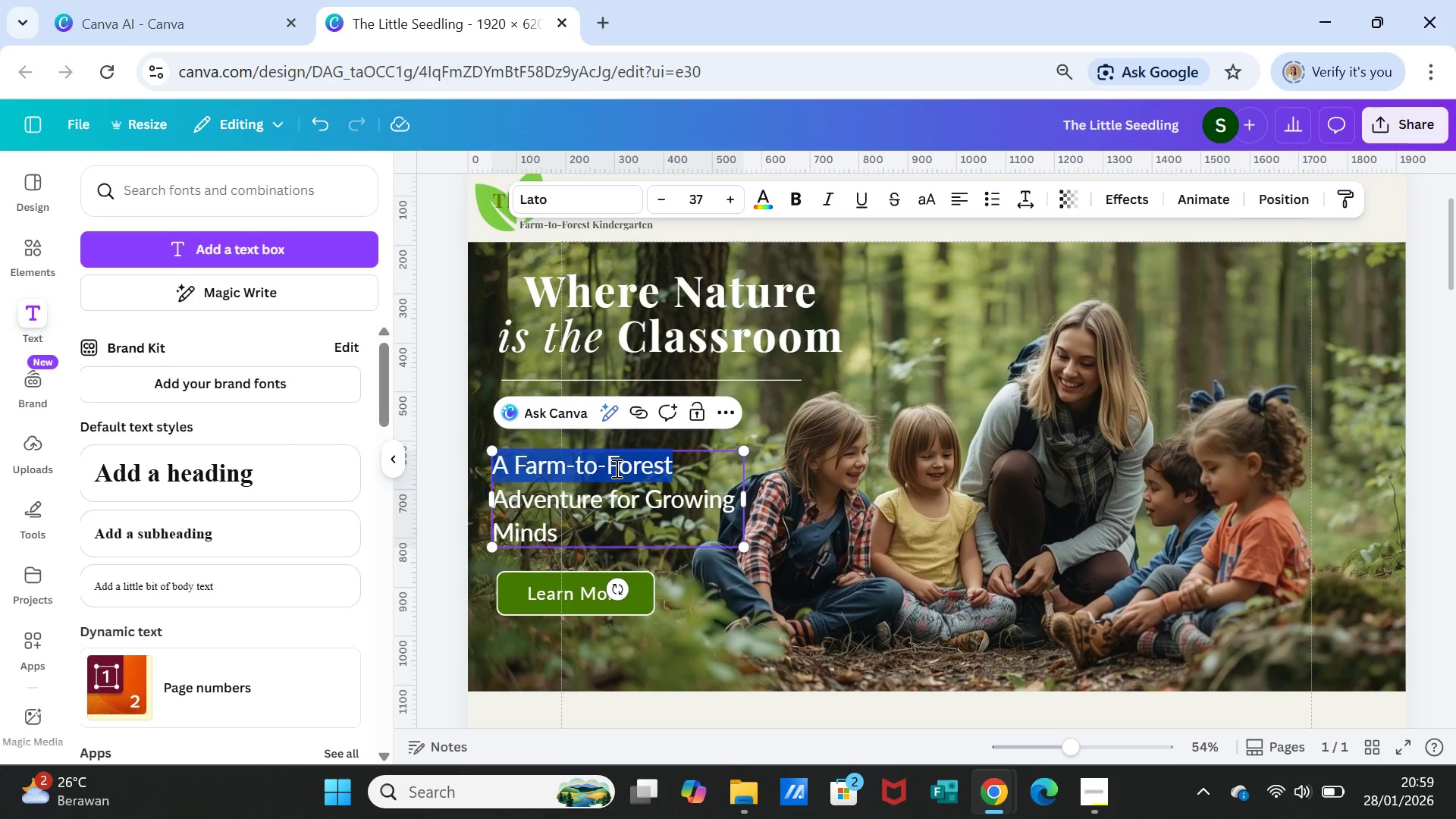 
triple_click([615, 468])
 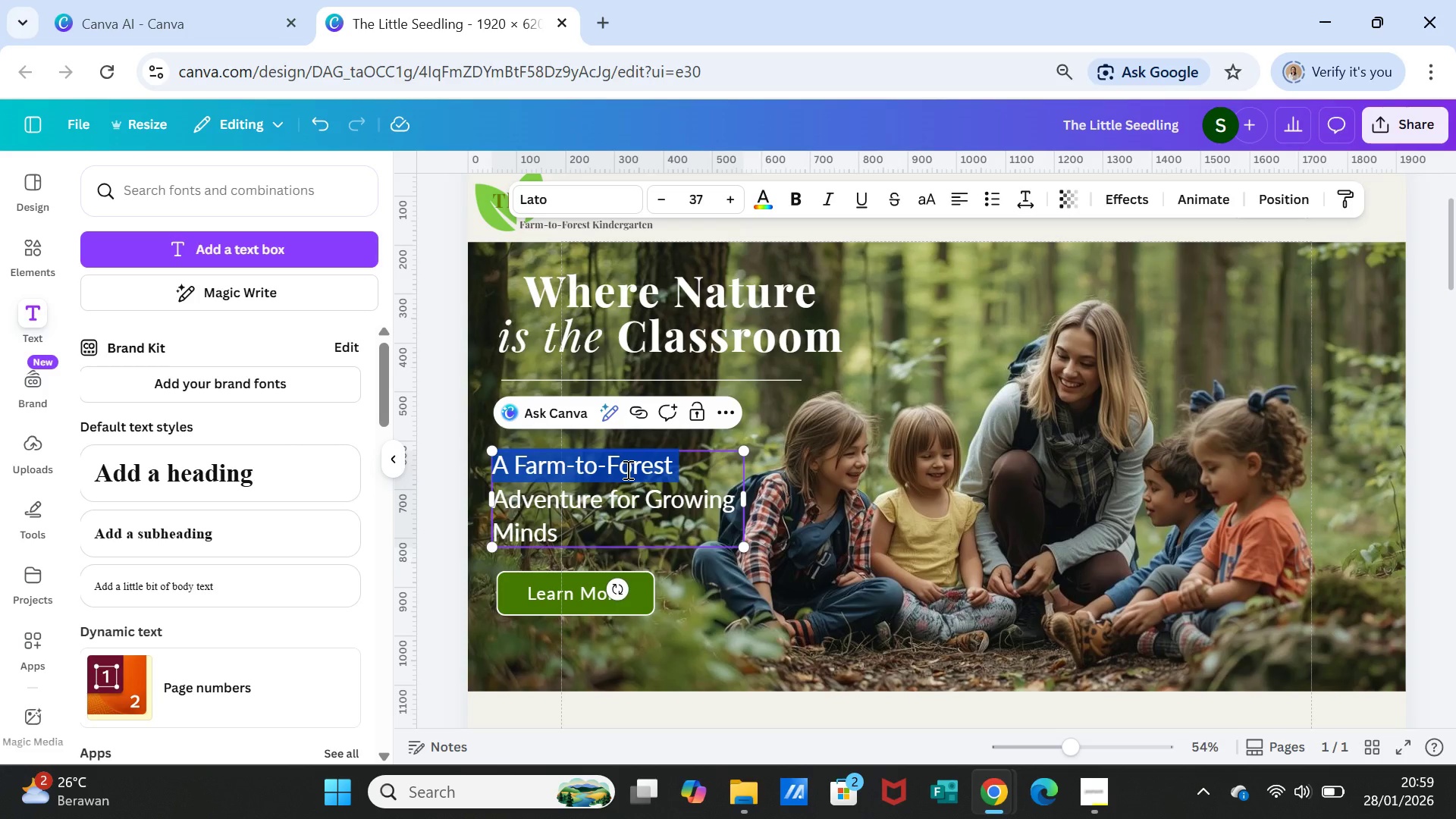 
key(Shift+ArrowDown)
 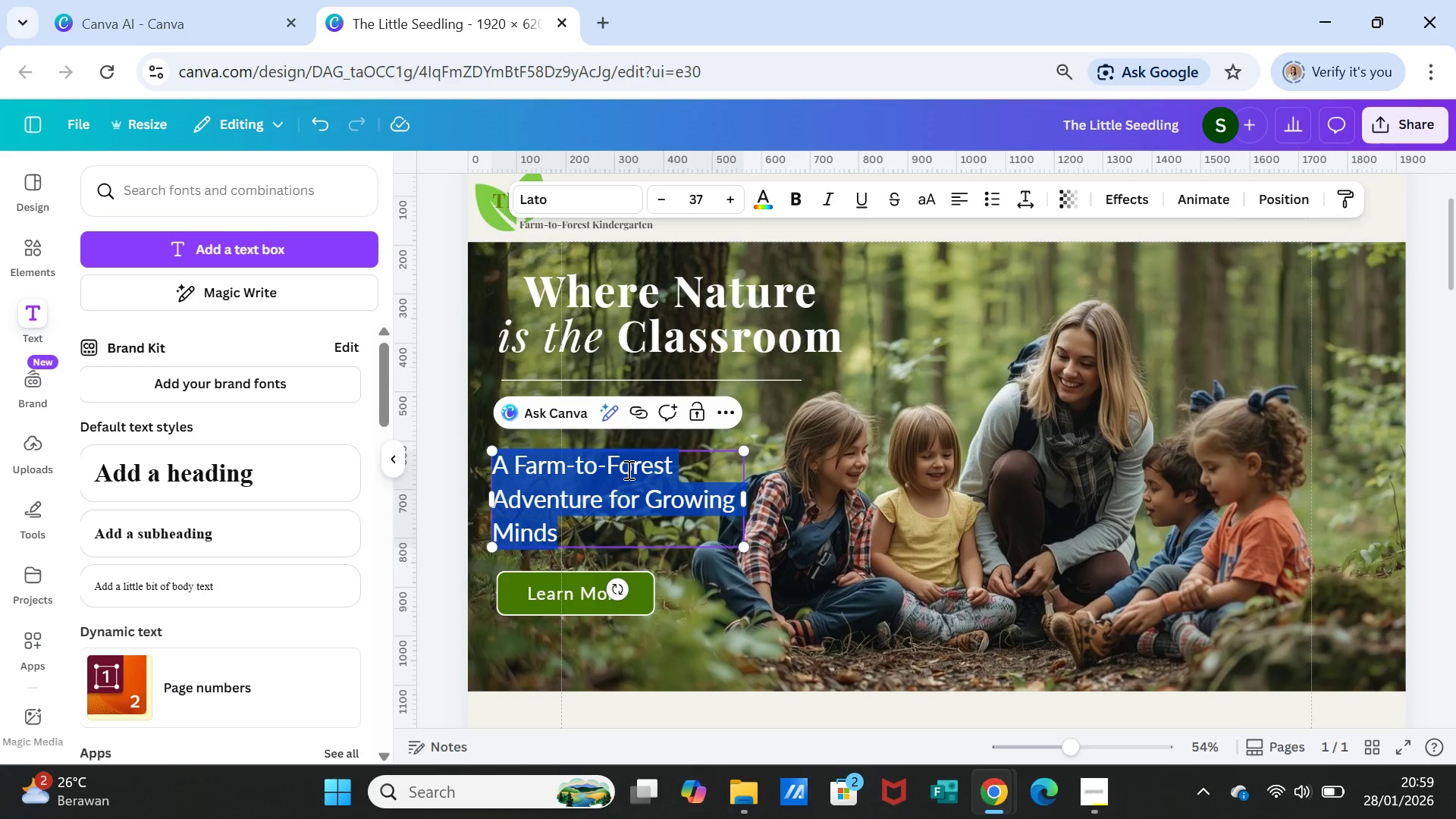 
key(Shift+ArrowDown)
 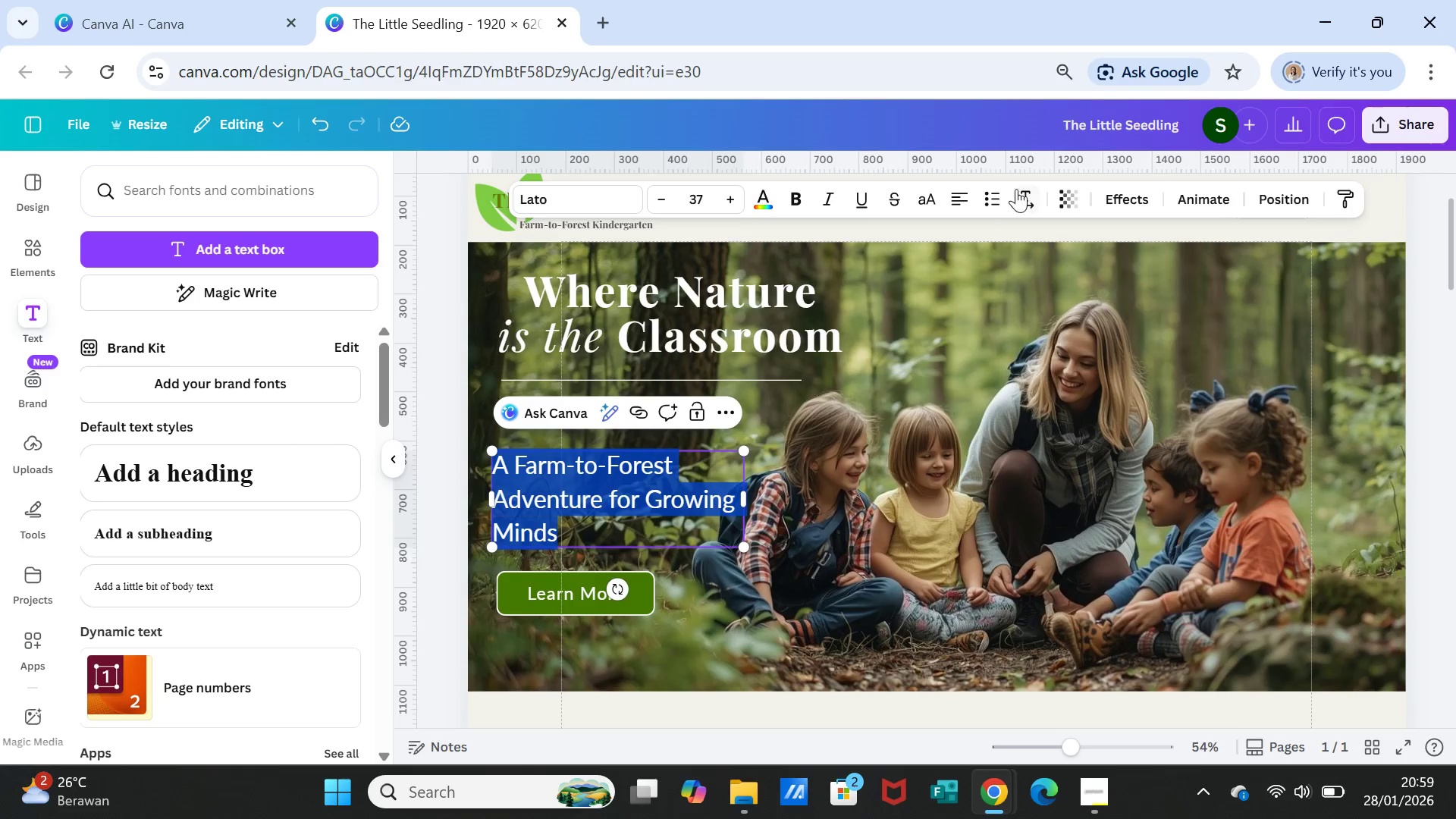 
left_click([1027, 196])
 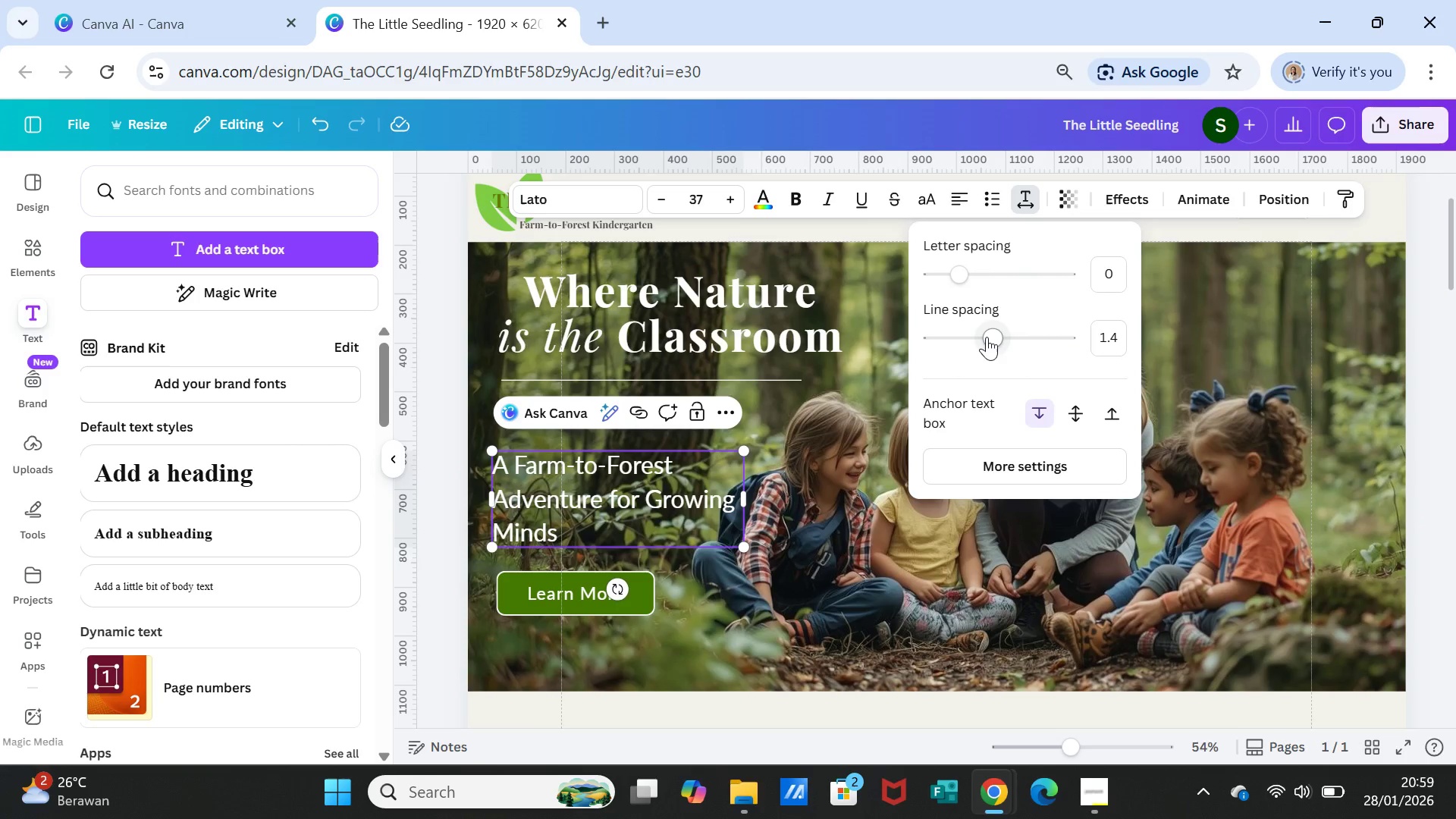 
left_click_drag(start_coordinate=[987, 337], to_coordinate=[965, 335])
 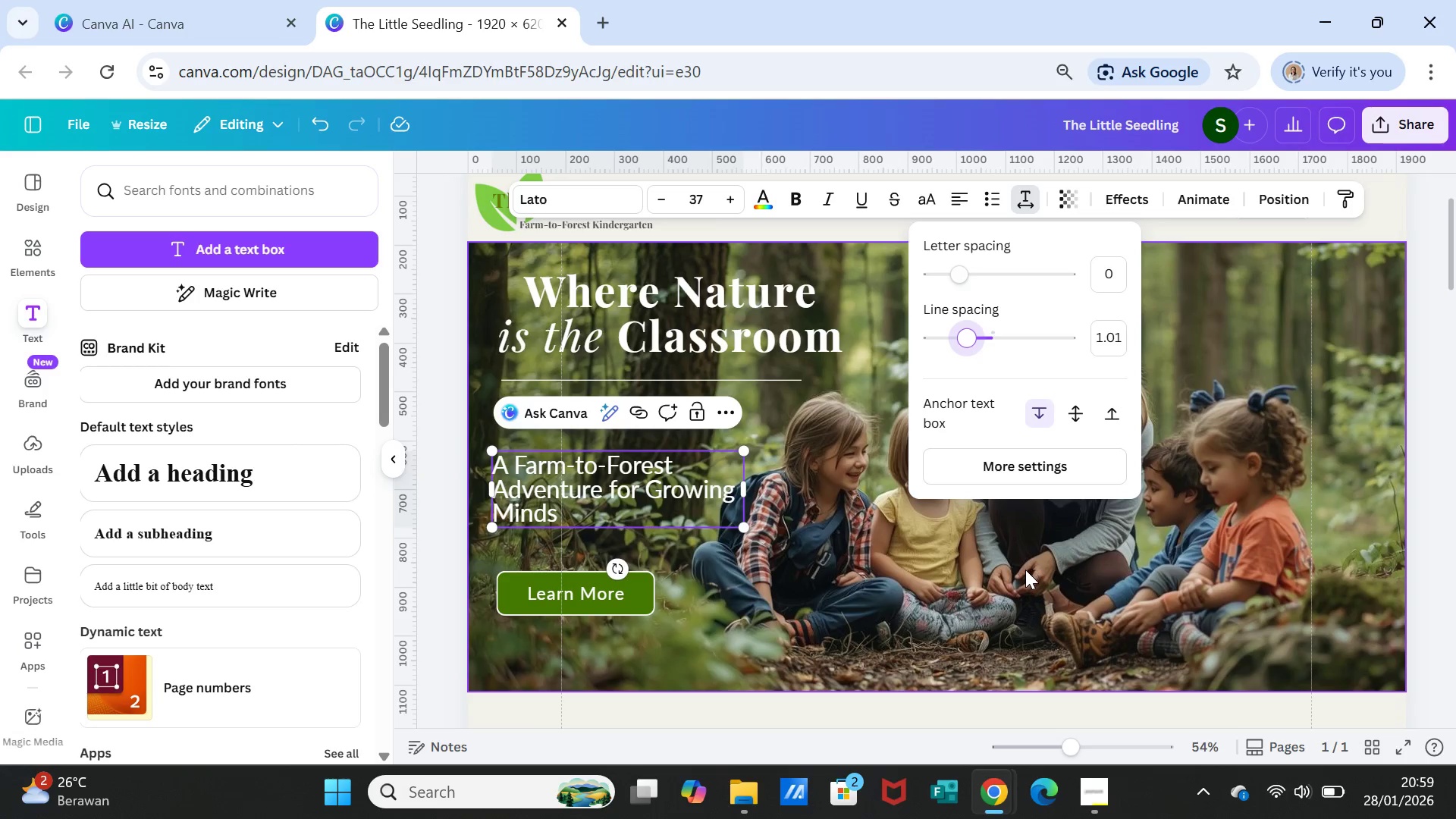 
left_click([1025, 570])
 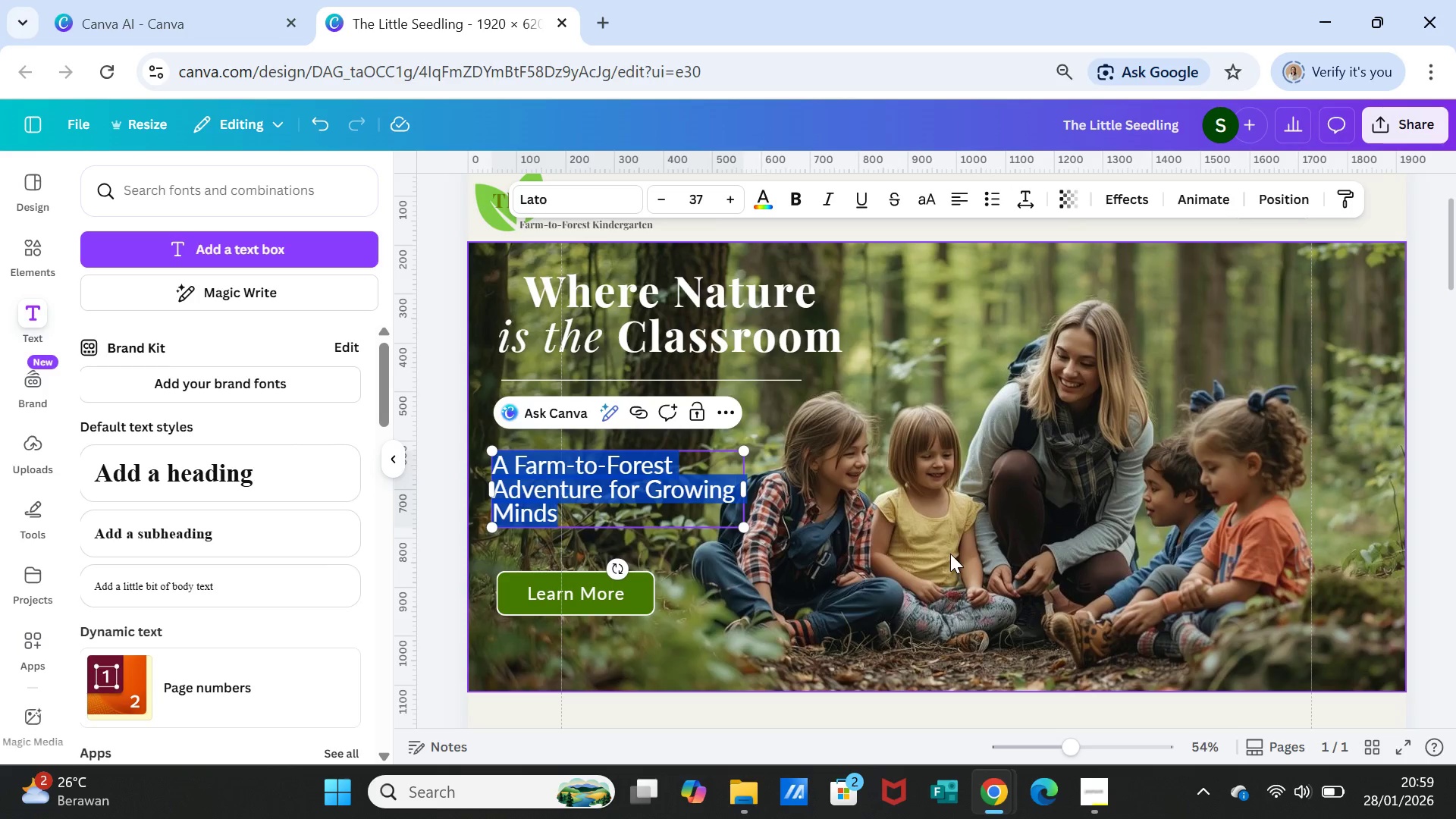 
left_click([950, 554])
 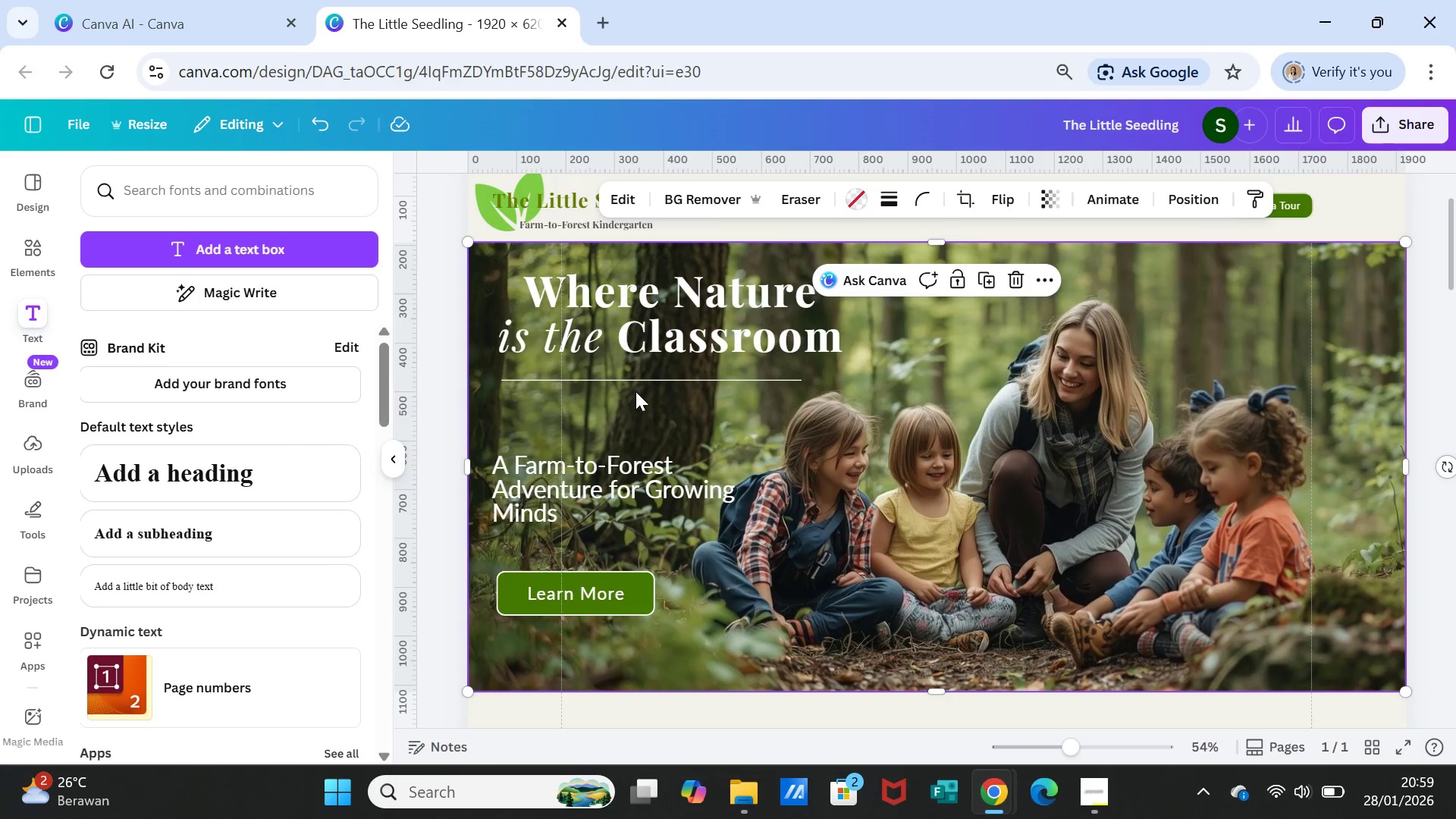 
left_click_drag(start_coordinate=[635, 384], to_coordinate=[624, 438])
 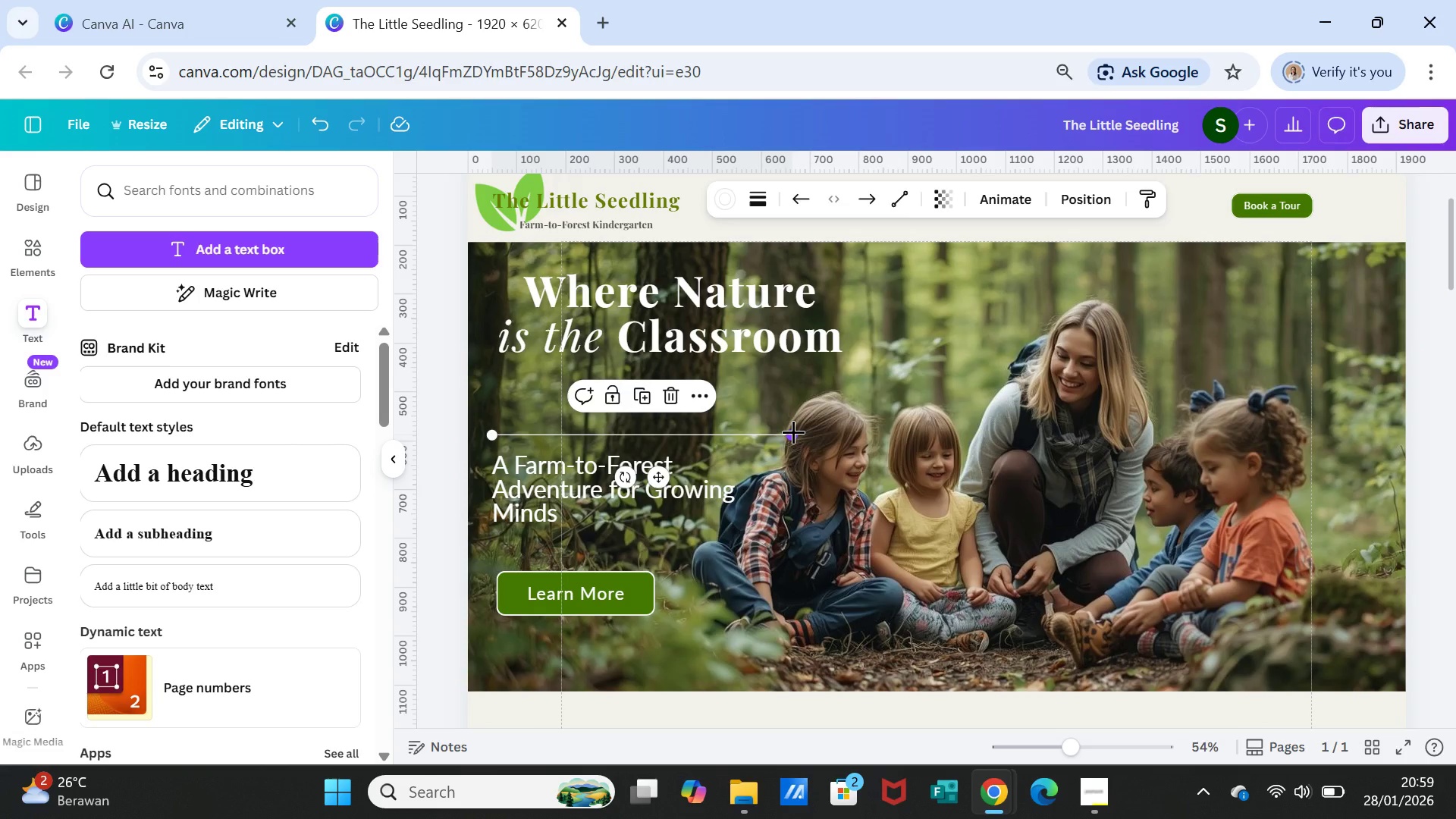 
left_click_drag(start_coordinate=[793, 431], to_coordinate=[718, 434])
 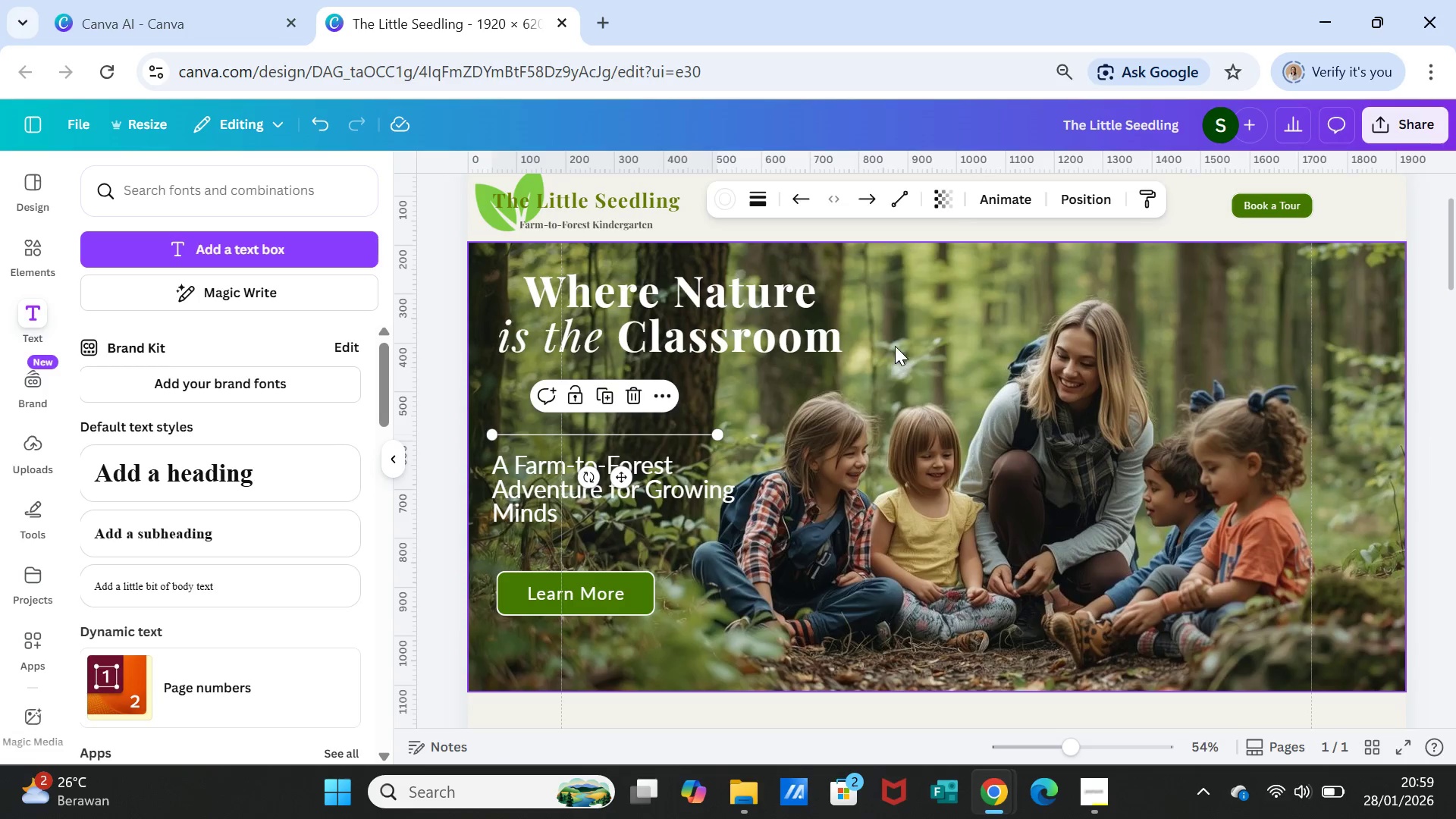 
left_click([895, 346])
 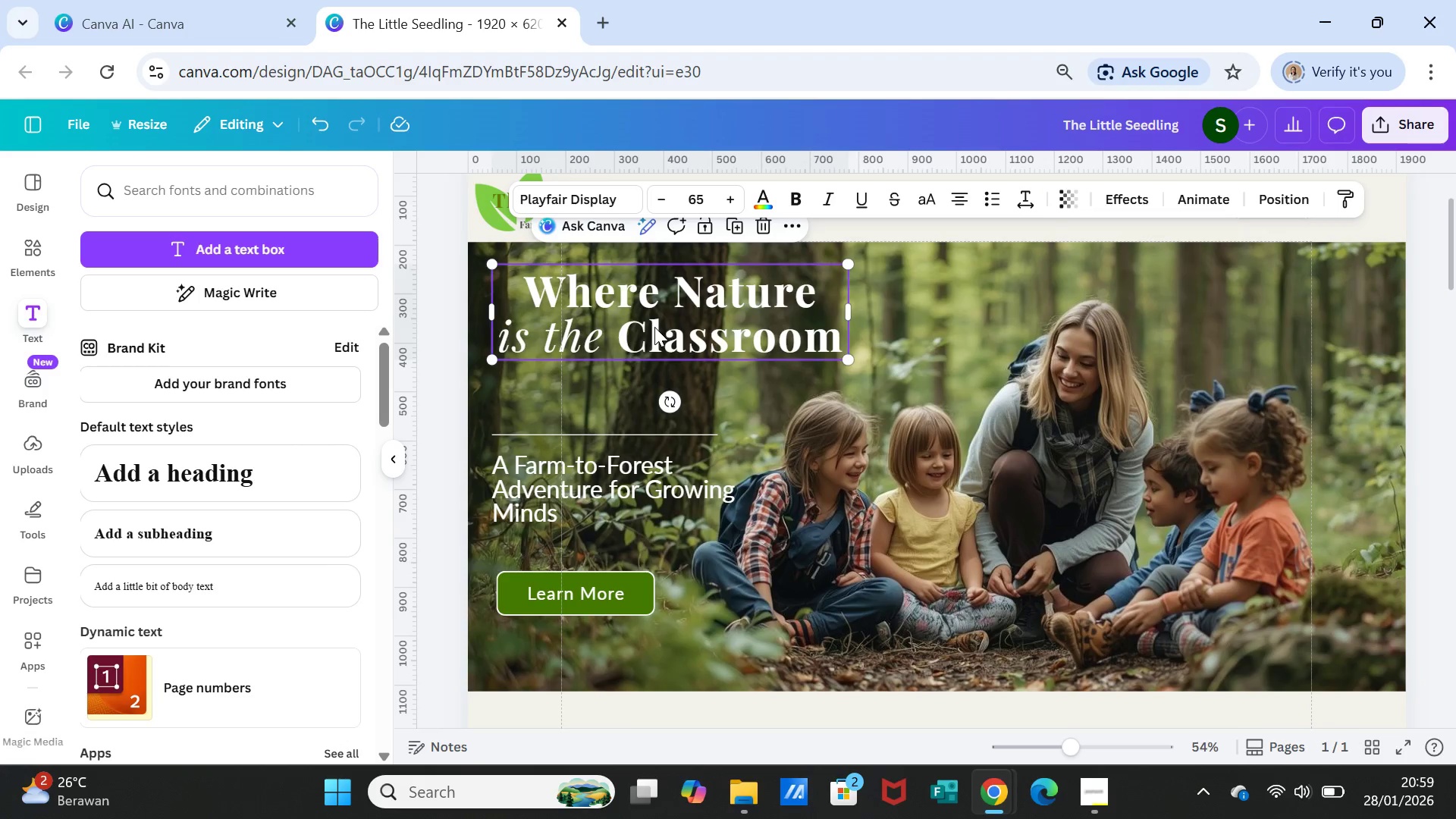 
left_click_drag(start_coordinate=[654, 327], to_coordinate=[651, 357])
 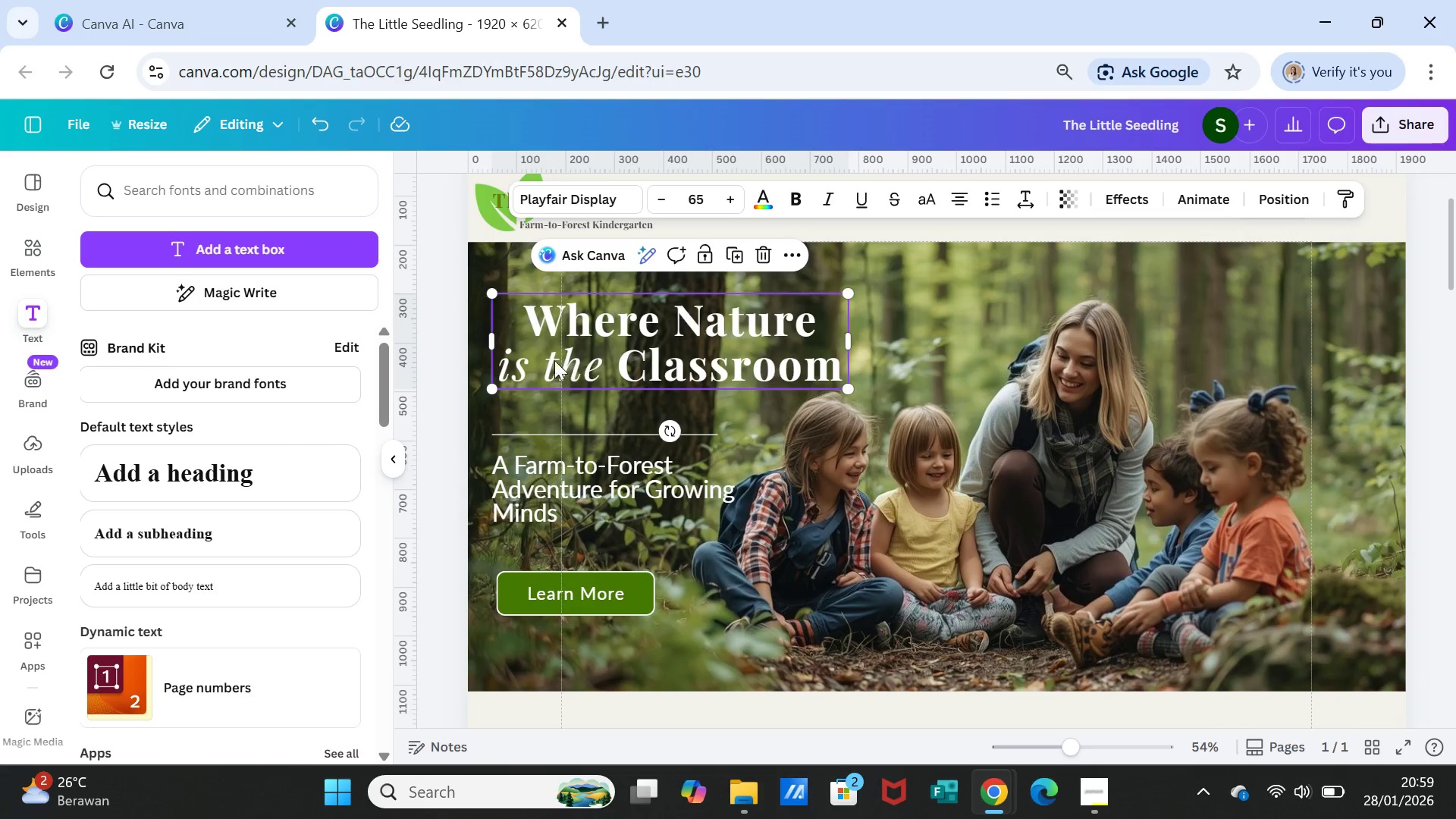 
left_click([544, 360])
 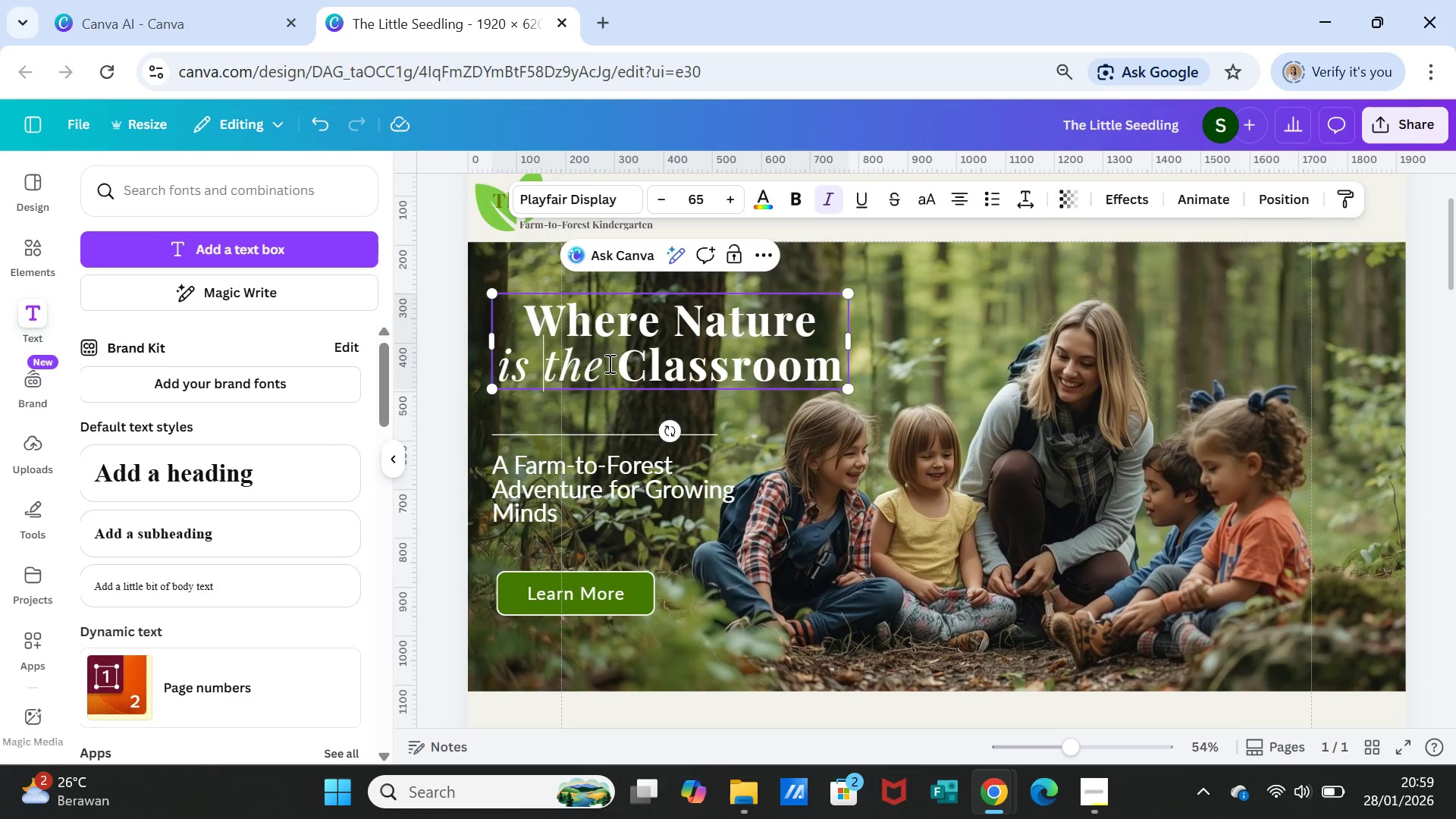 
key(Enter)
 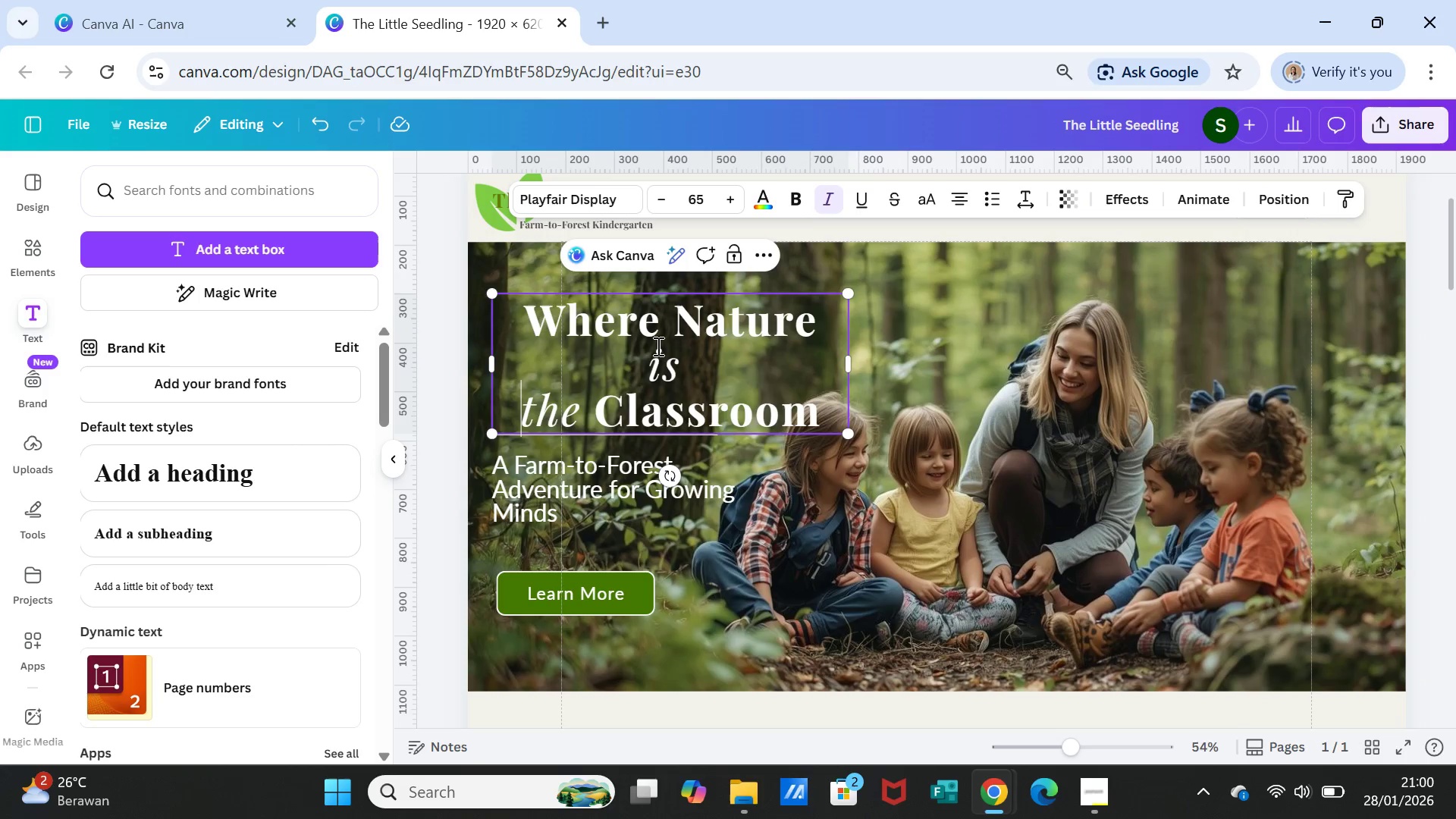 
double_click([651, 324])
 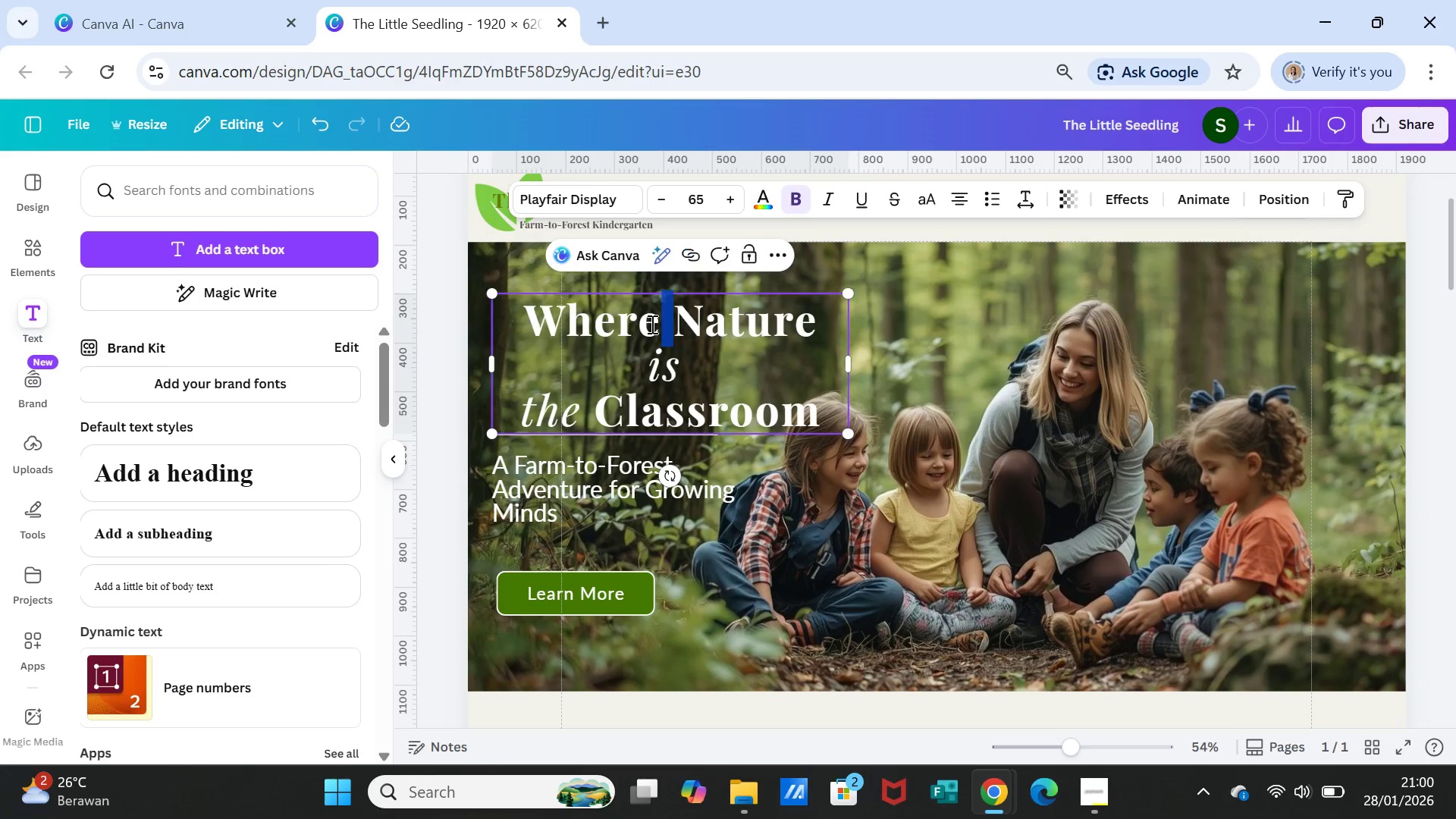 
triple_click([651, 324])
 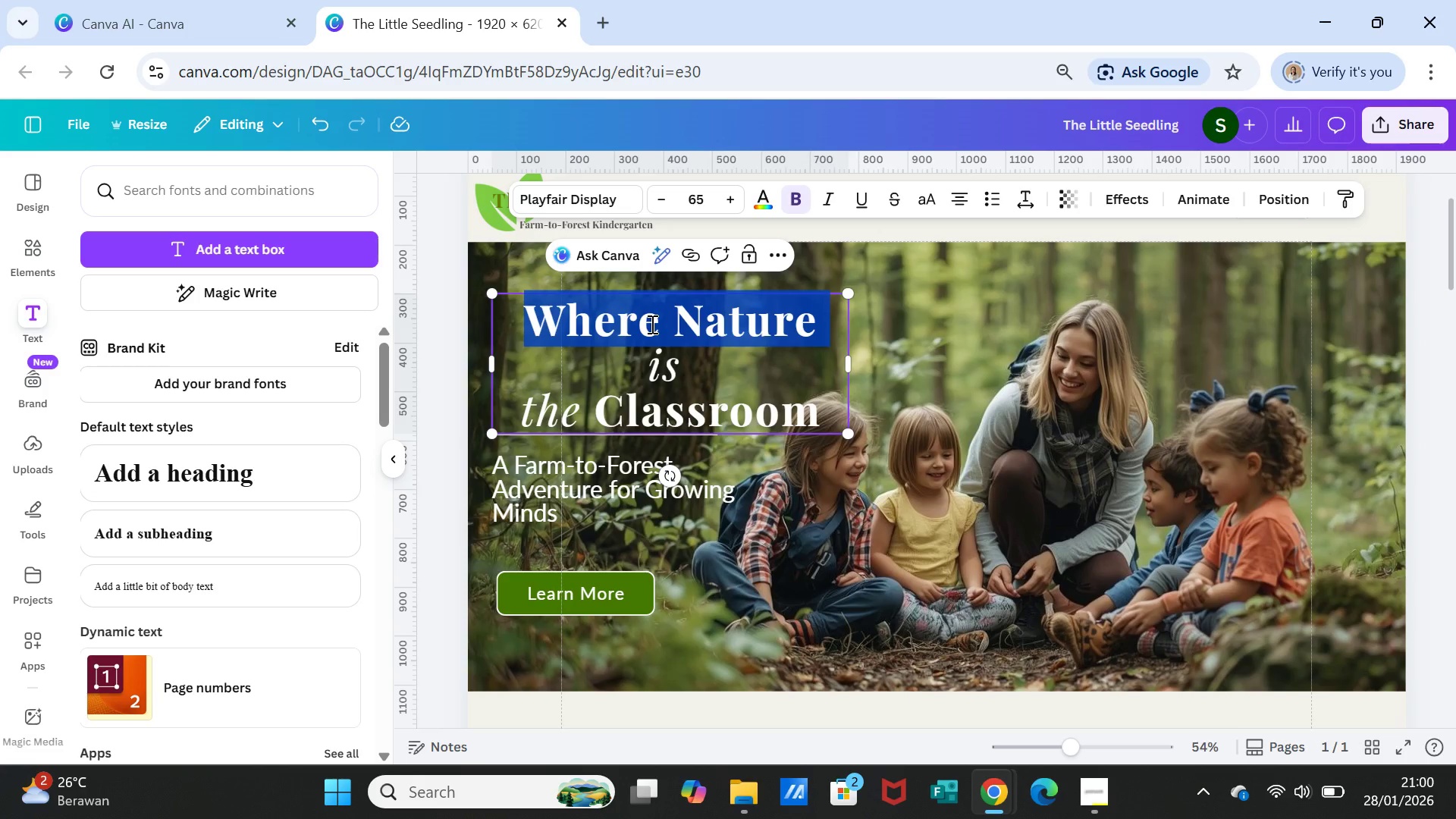 
key(Shift+ArrowDown)
 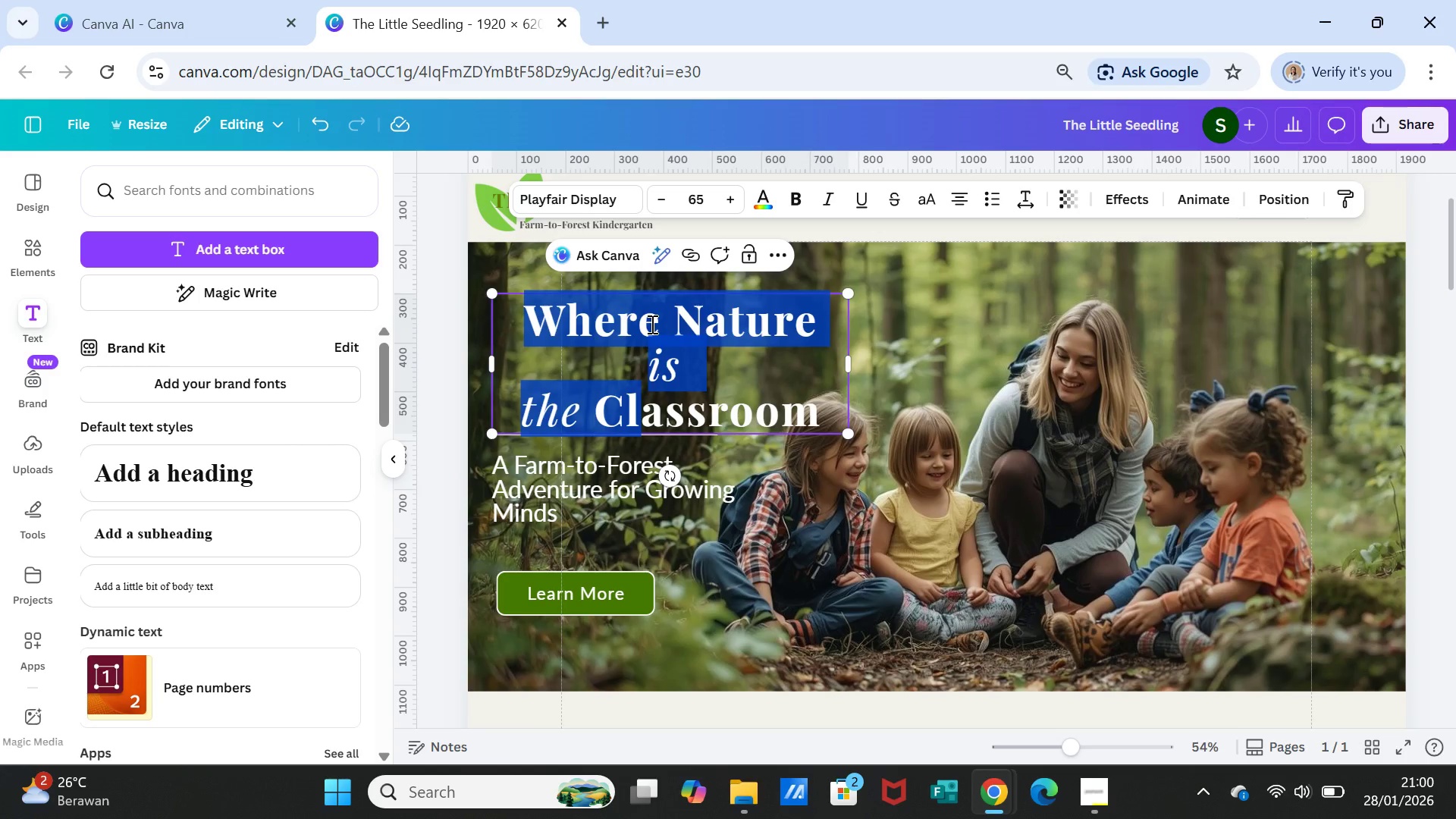 
key(Shift+ArrowDown)
 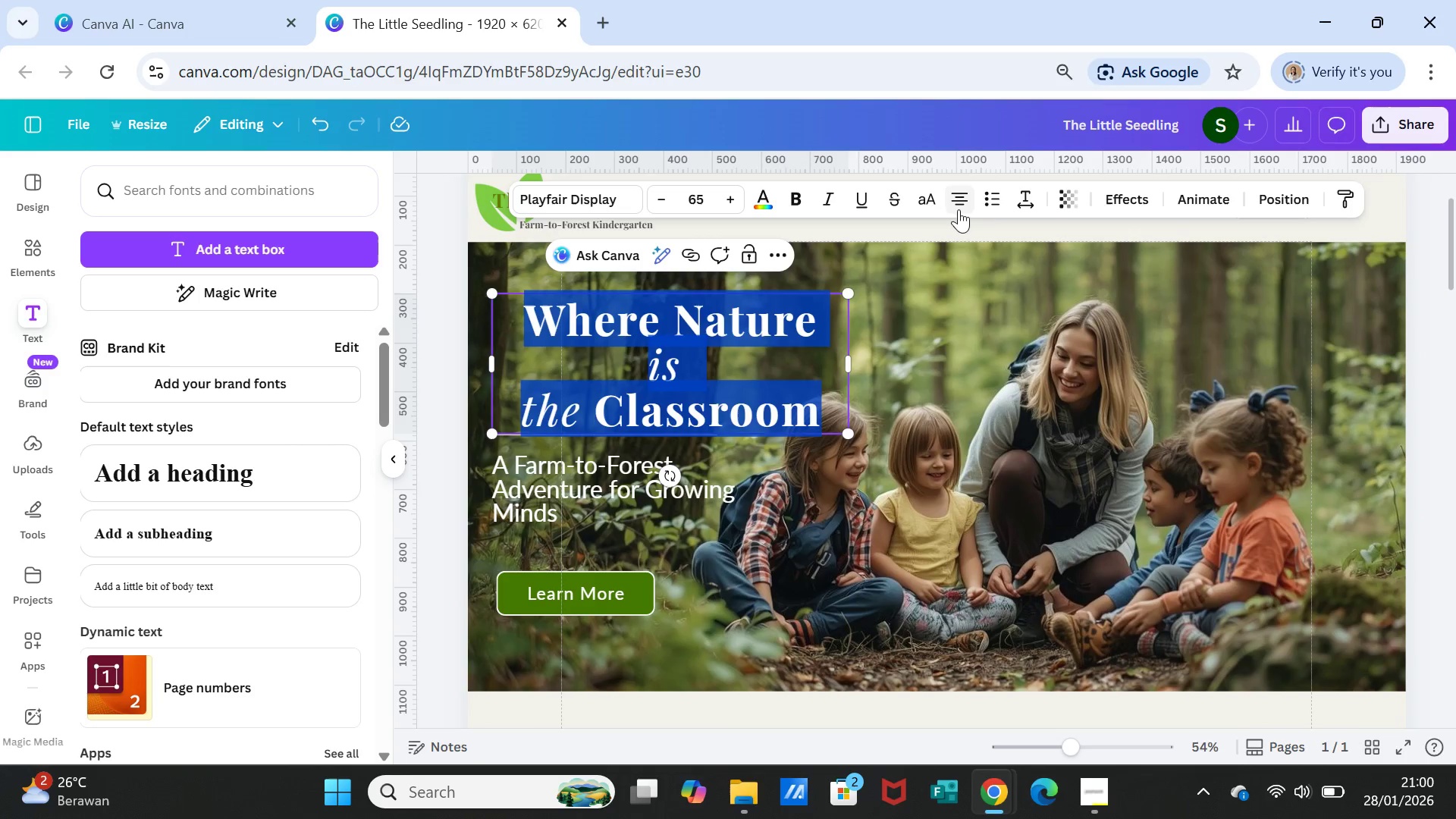 
left_click([959, 203])
 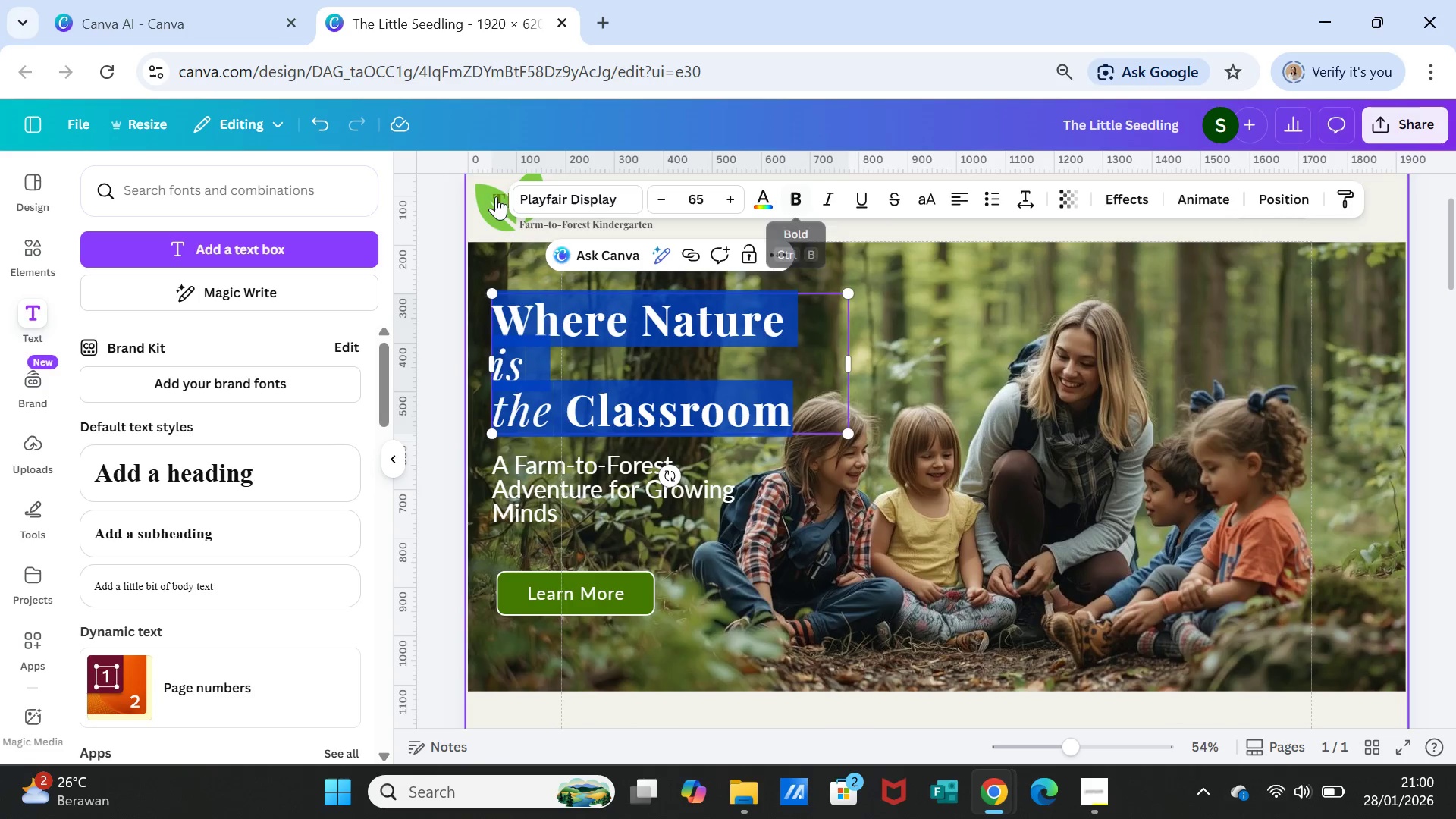 
wait(6.47)
 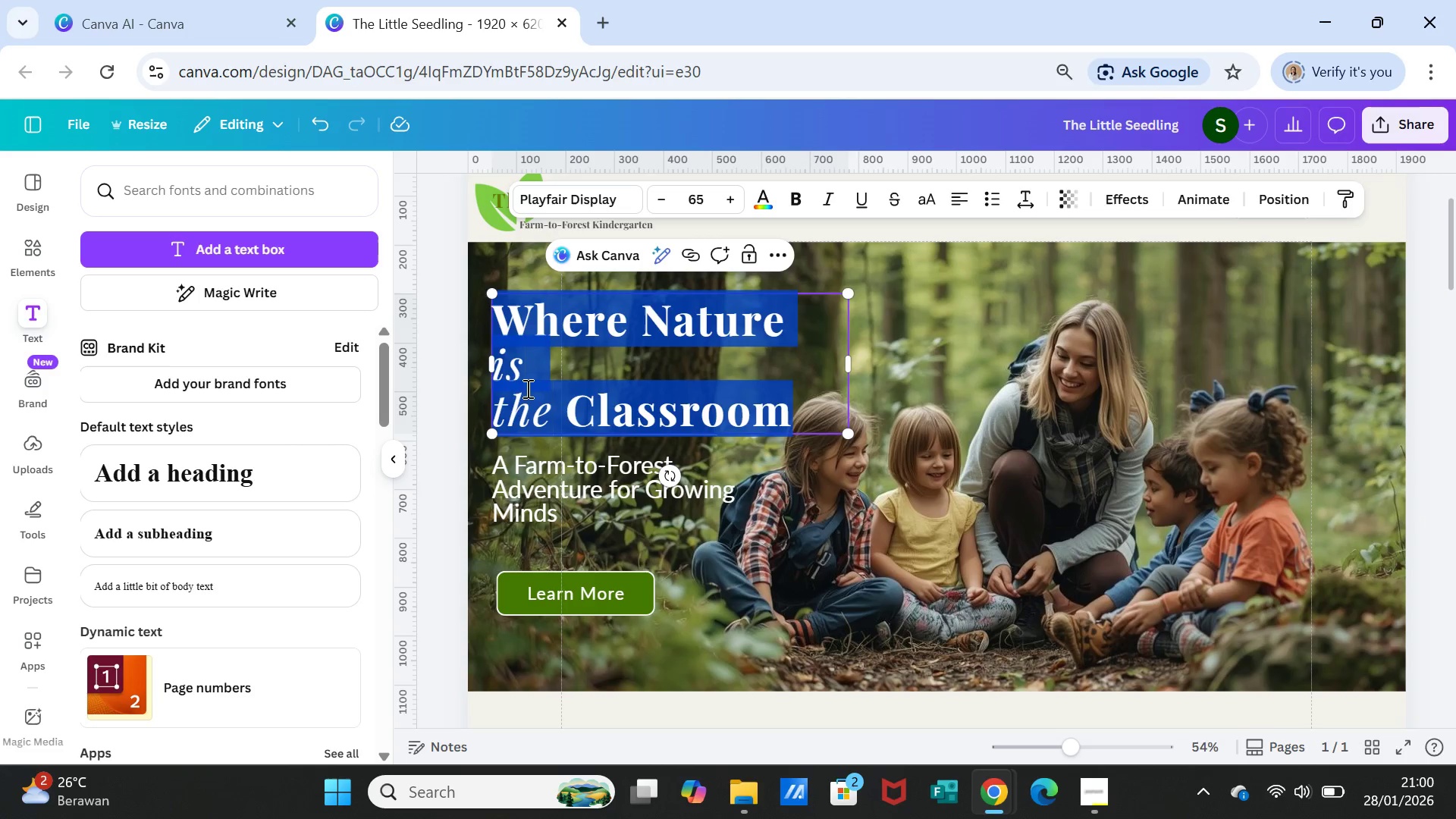 
double_click([317, 121])
 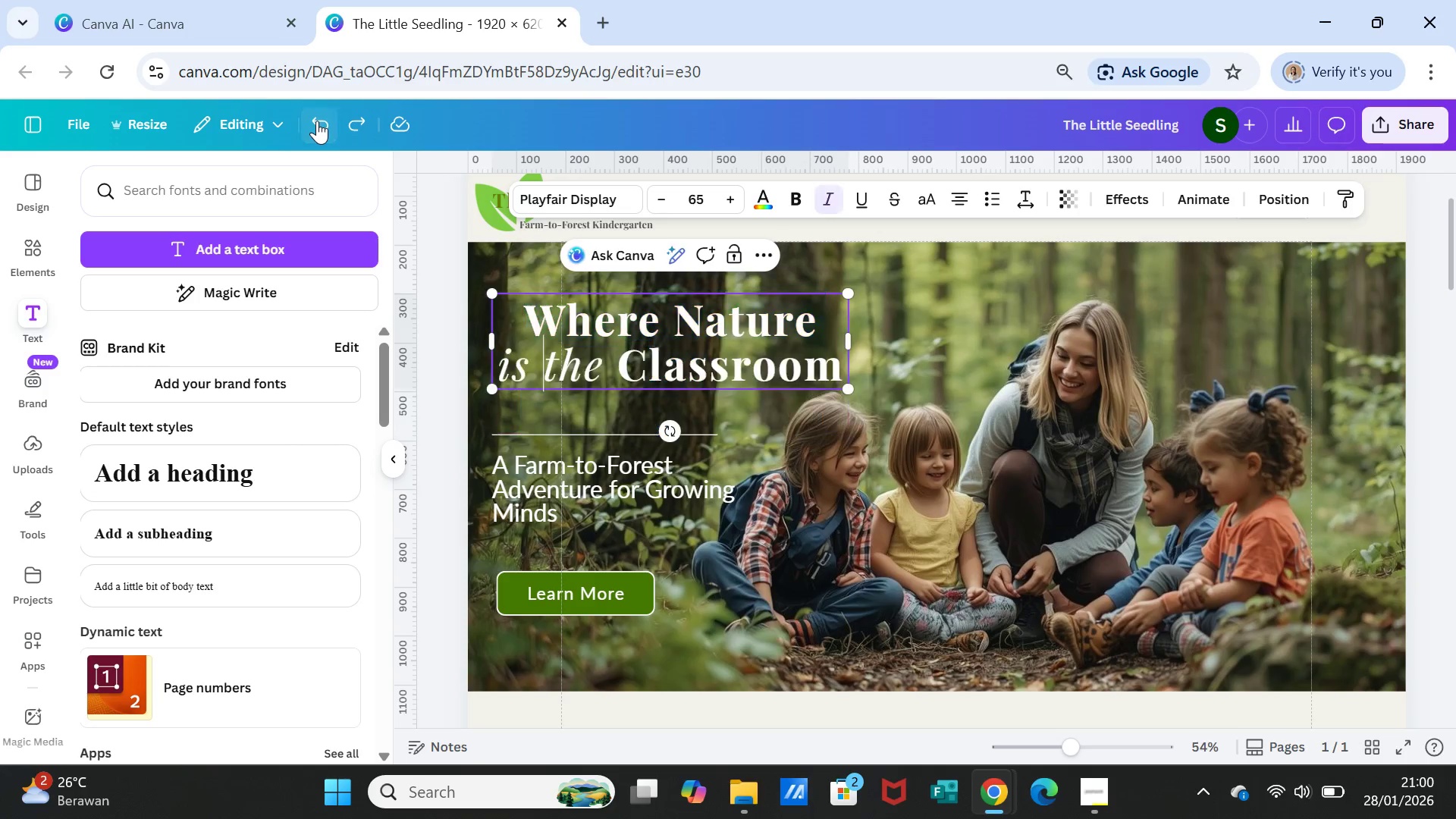 
triple_click([317, 121])
 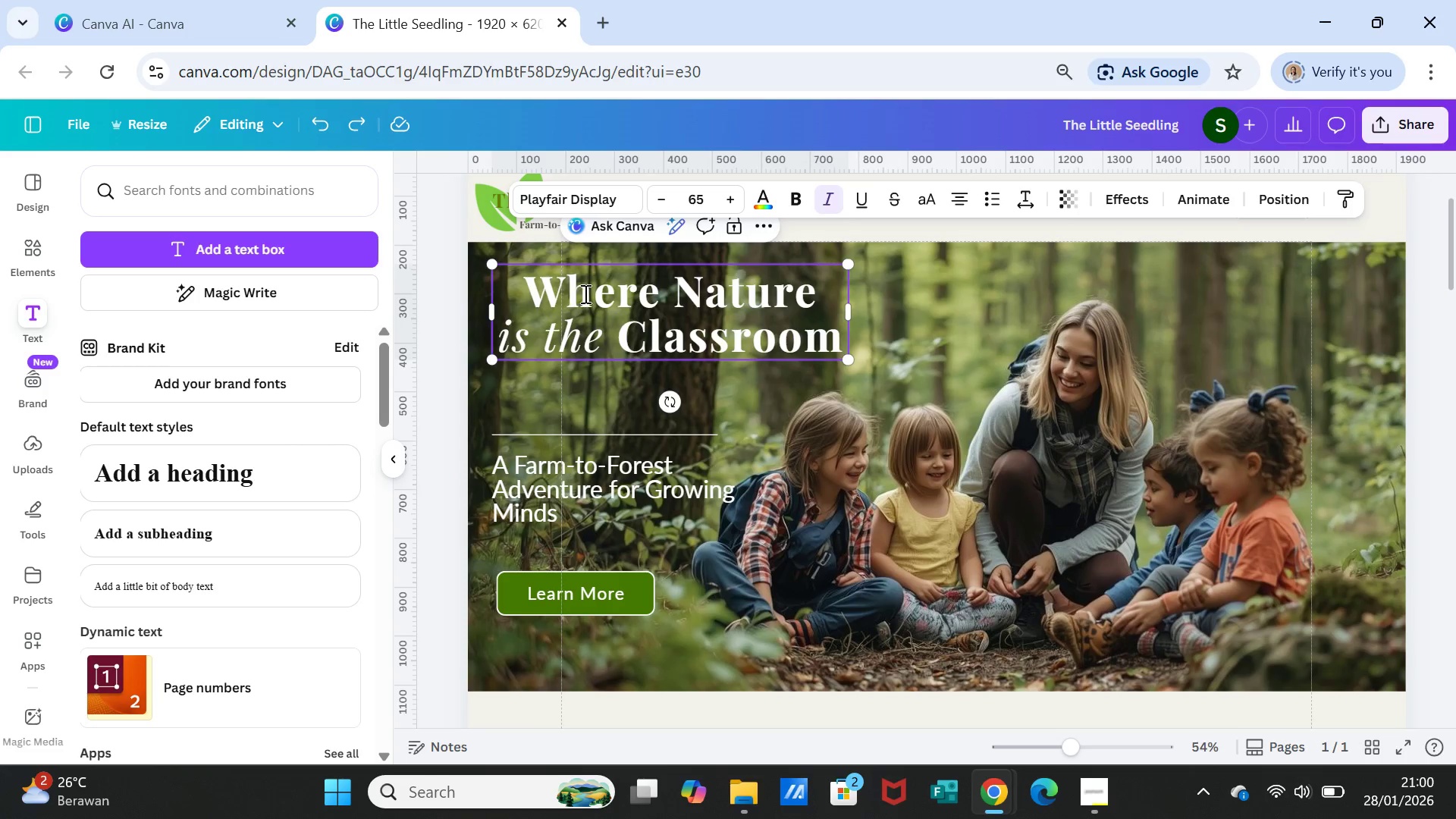 
wait(6.02)
 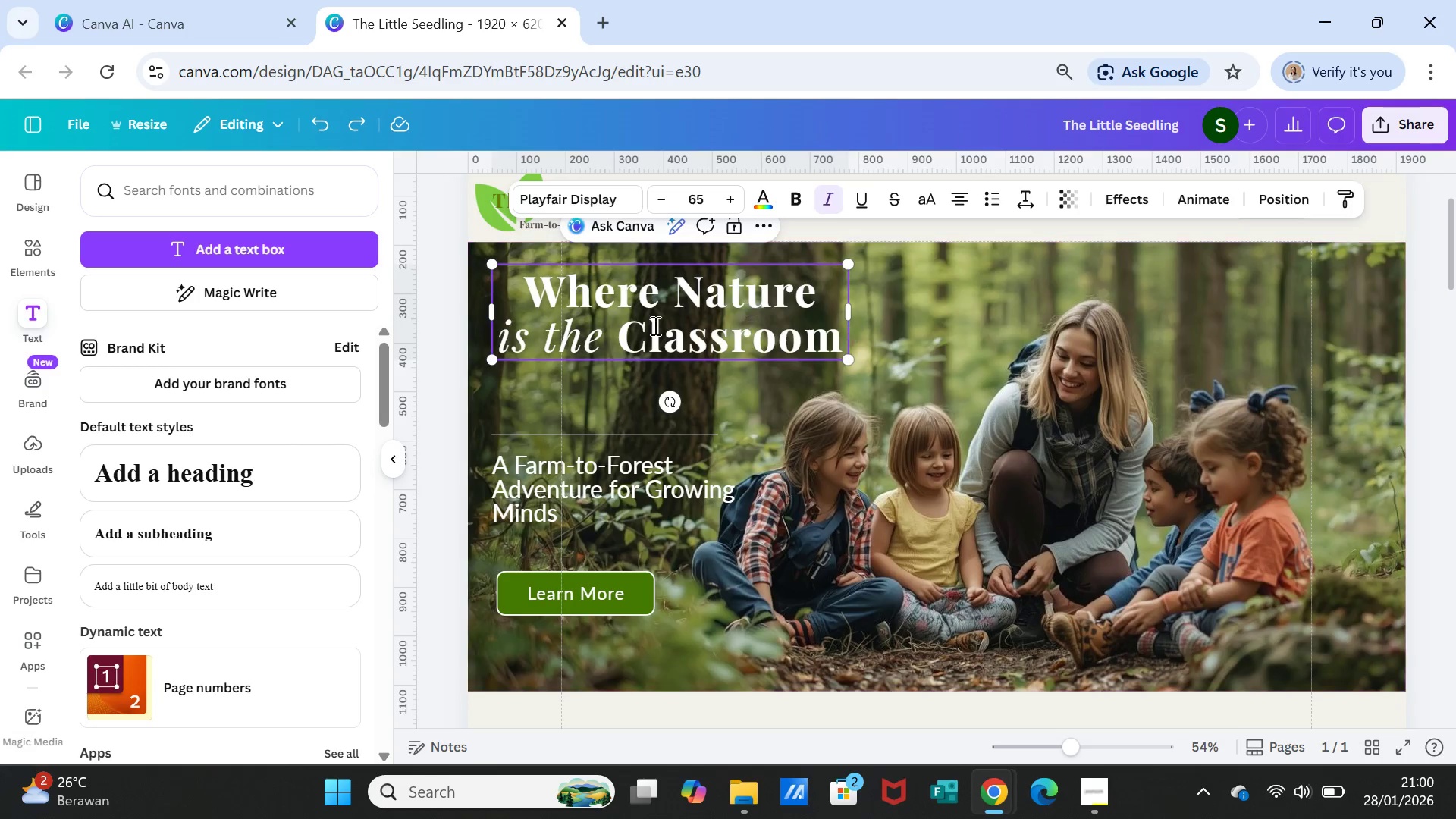 
left_click([588, 290])
 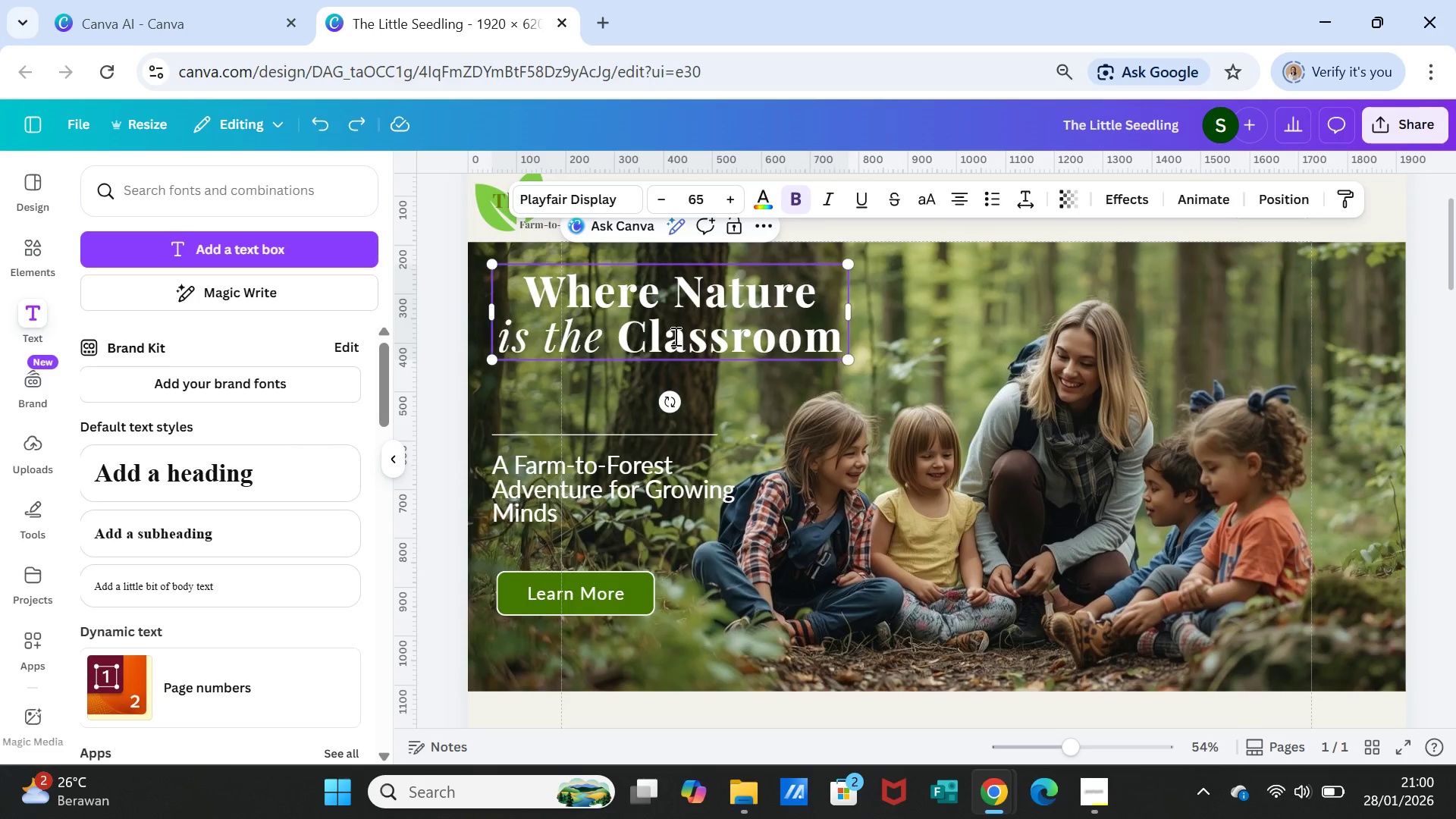 
scroll: coordinate [674, 337], scroll_direction: up, amount: 1.0
 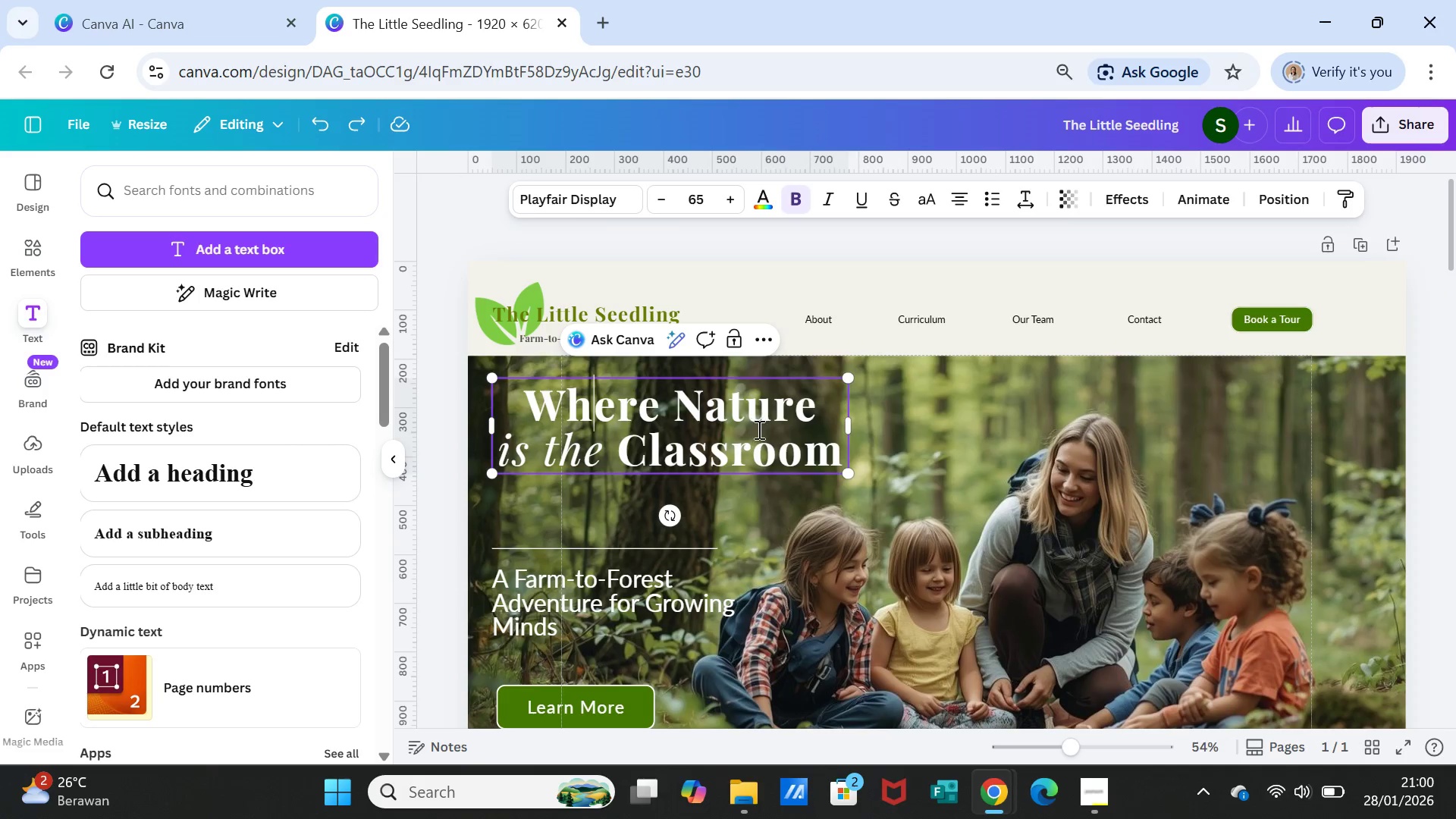 
scroll: coordinate [758, 432], scroll_direction: down, amount: 1.0
 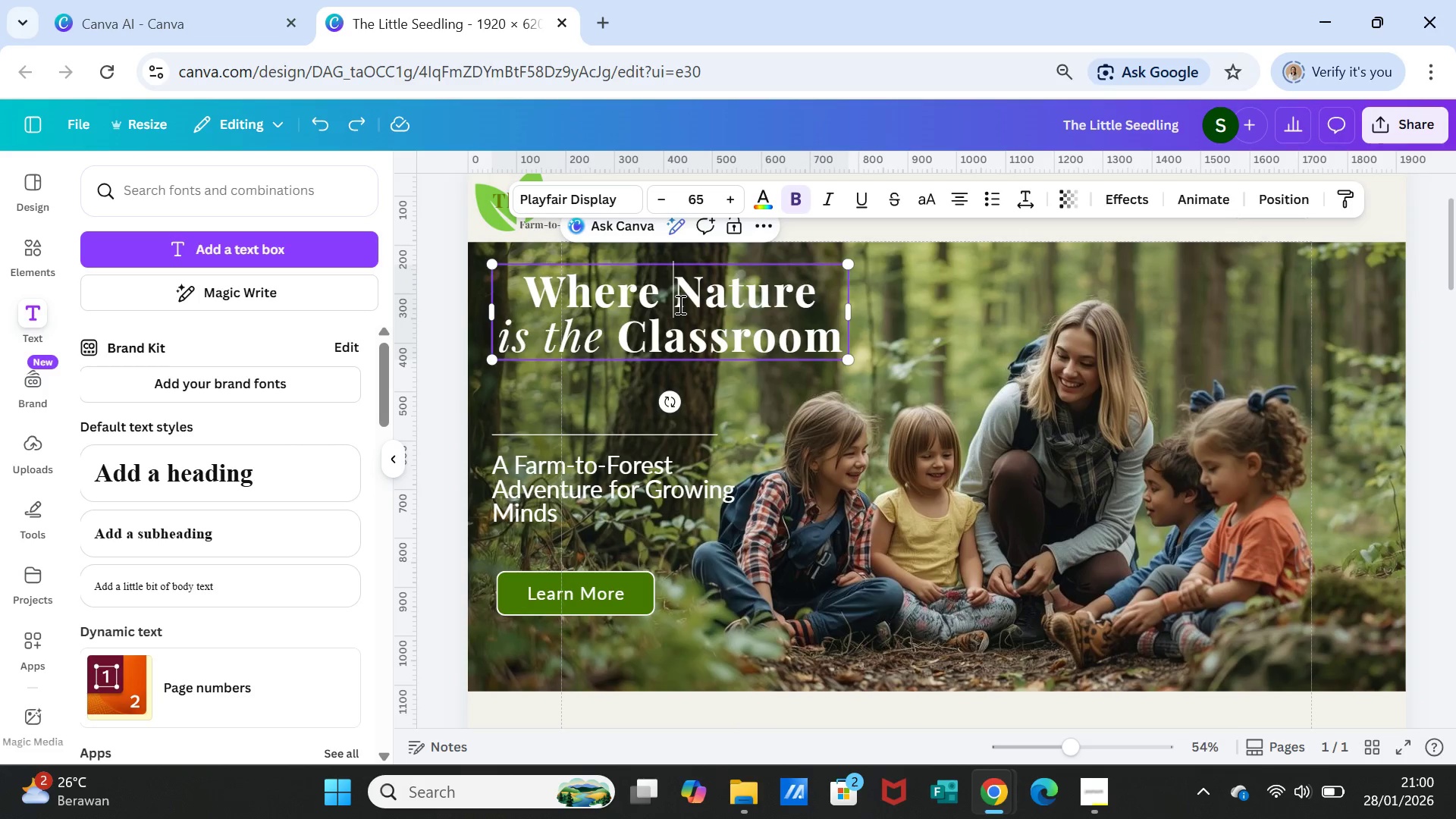 
double_click([679, 304])
 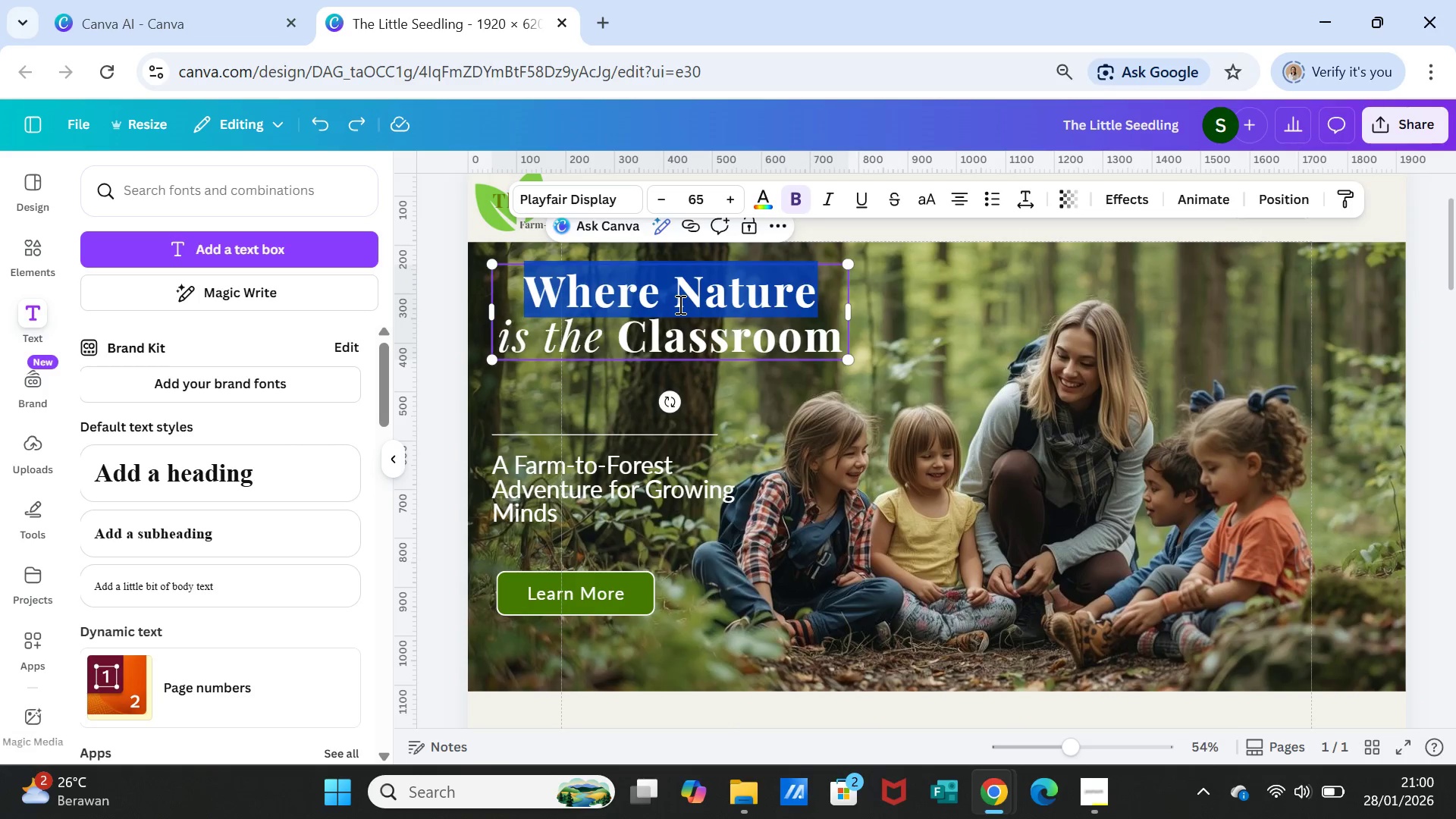 
triple_click([679, 304])
 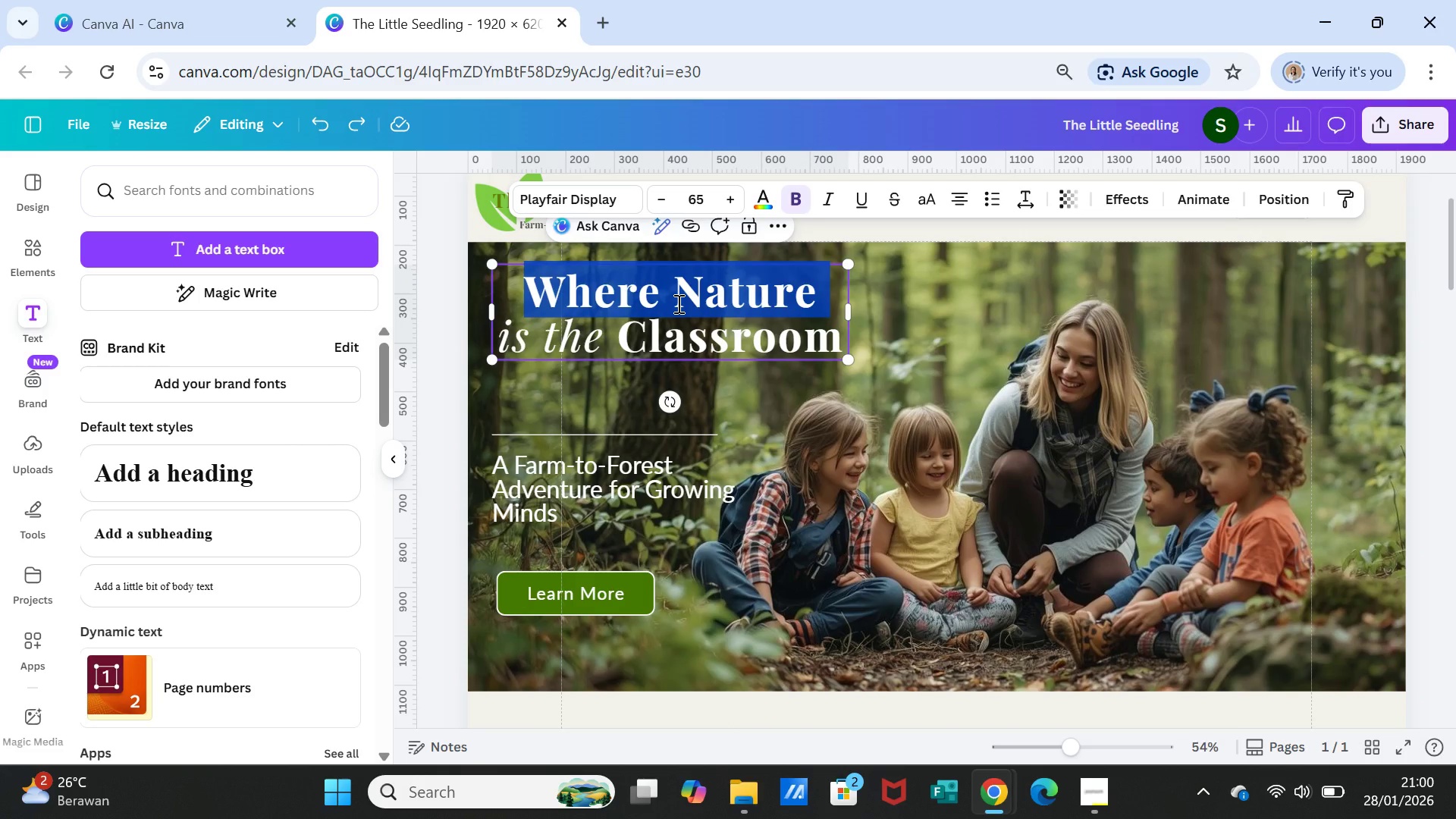 
key(Shift+ArrowDown)
 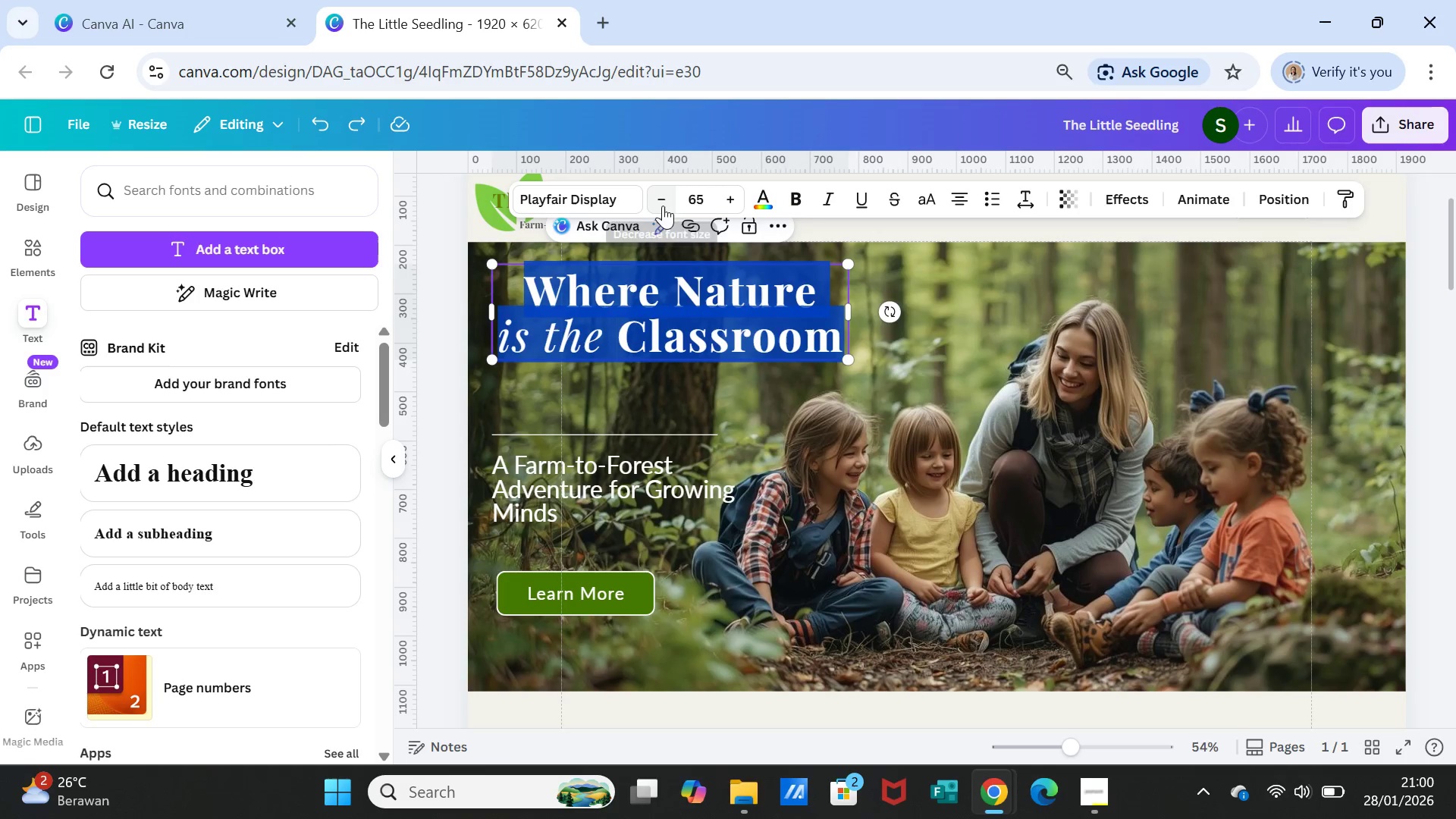 
double_click([665, 201])
 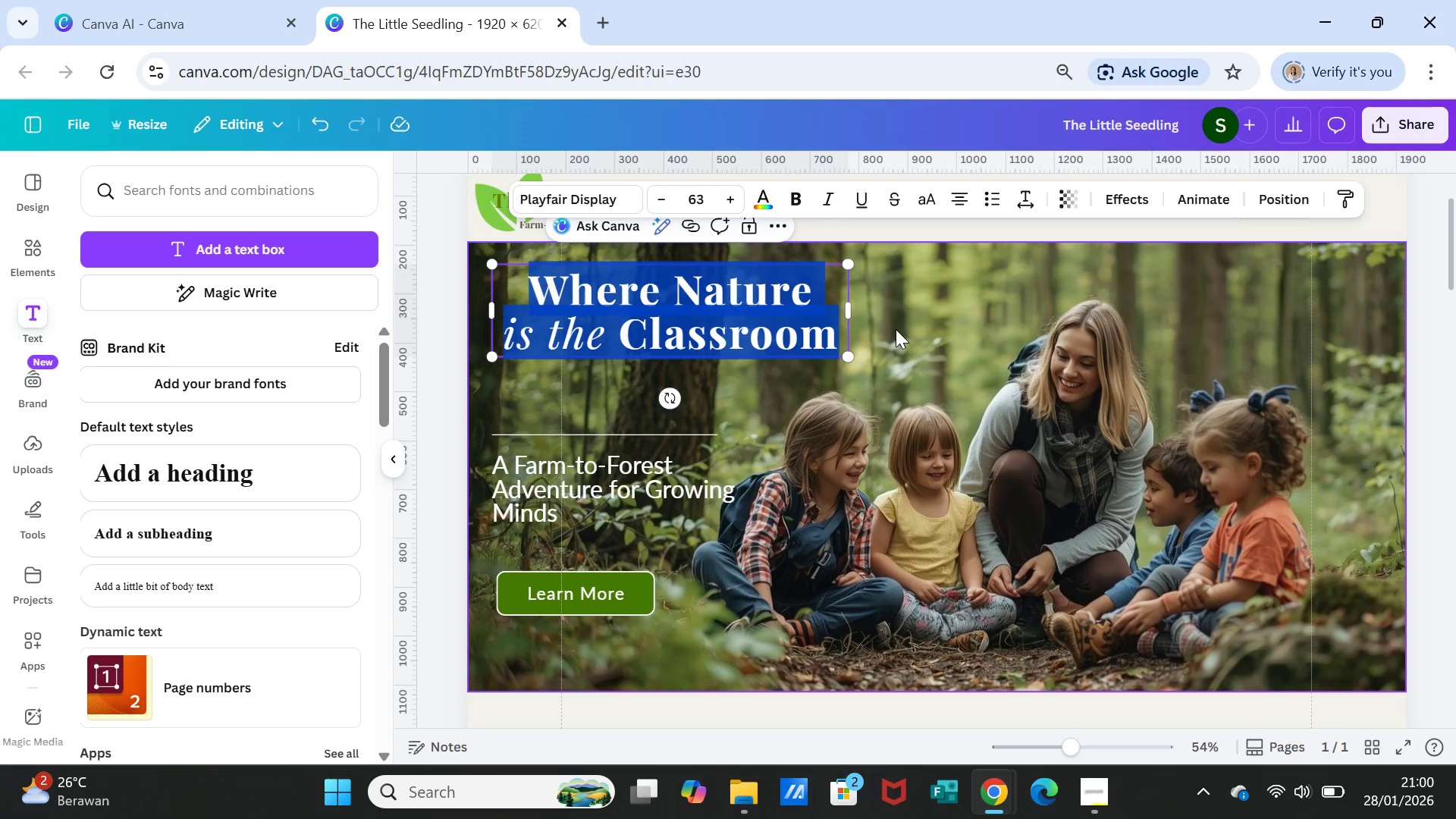 
left_click([896, 328])
 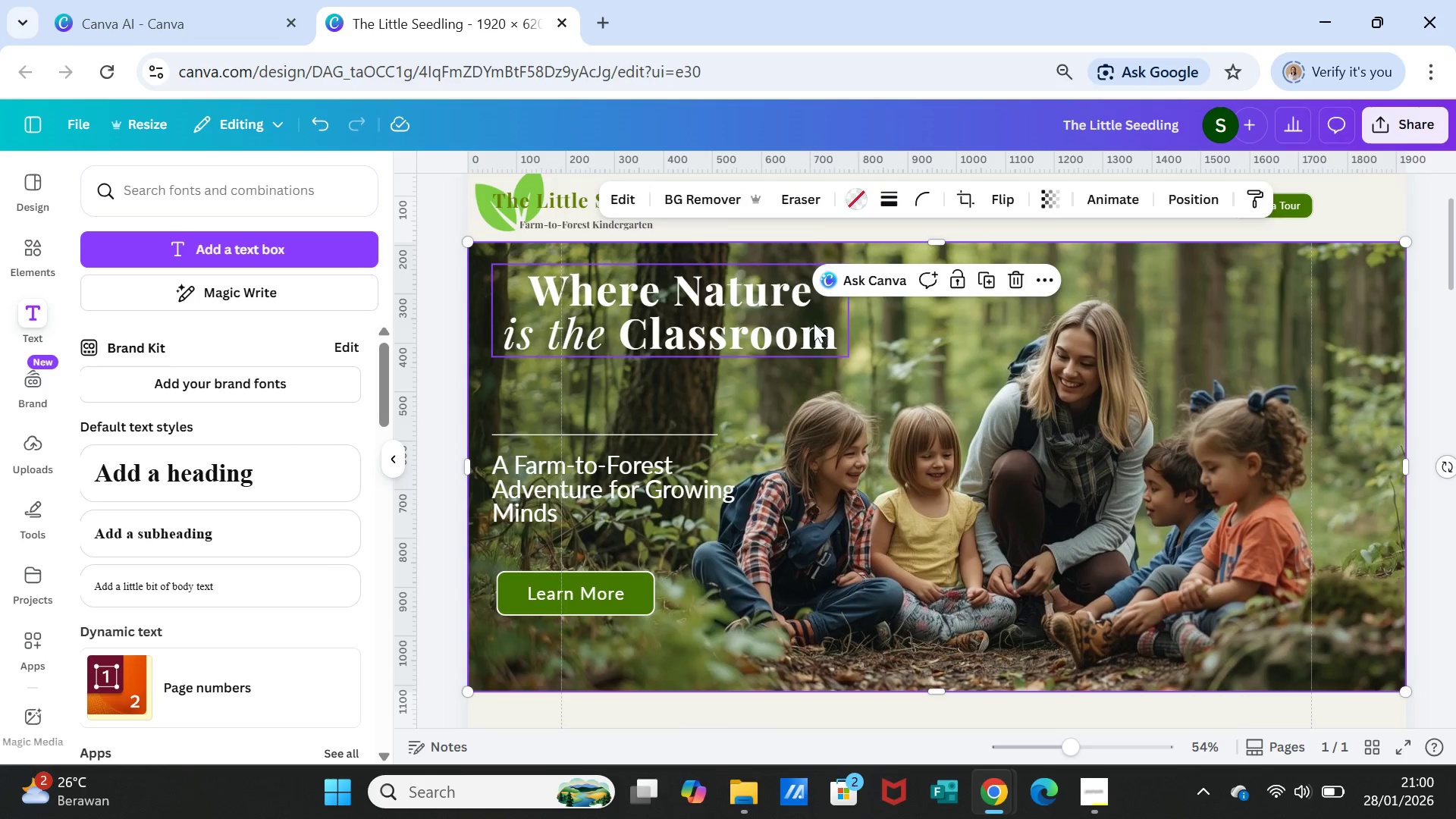 
left_click([814, 323])
 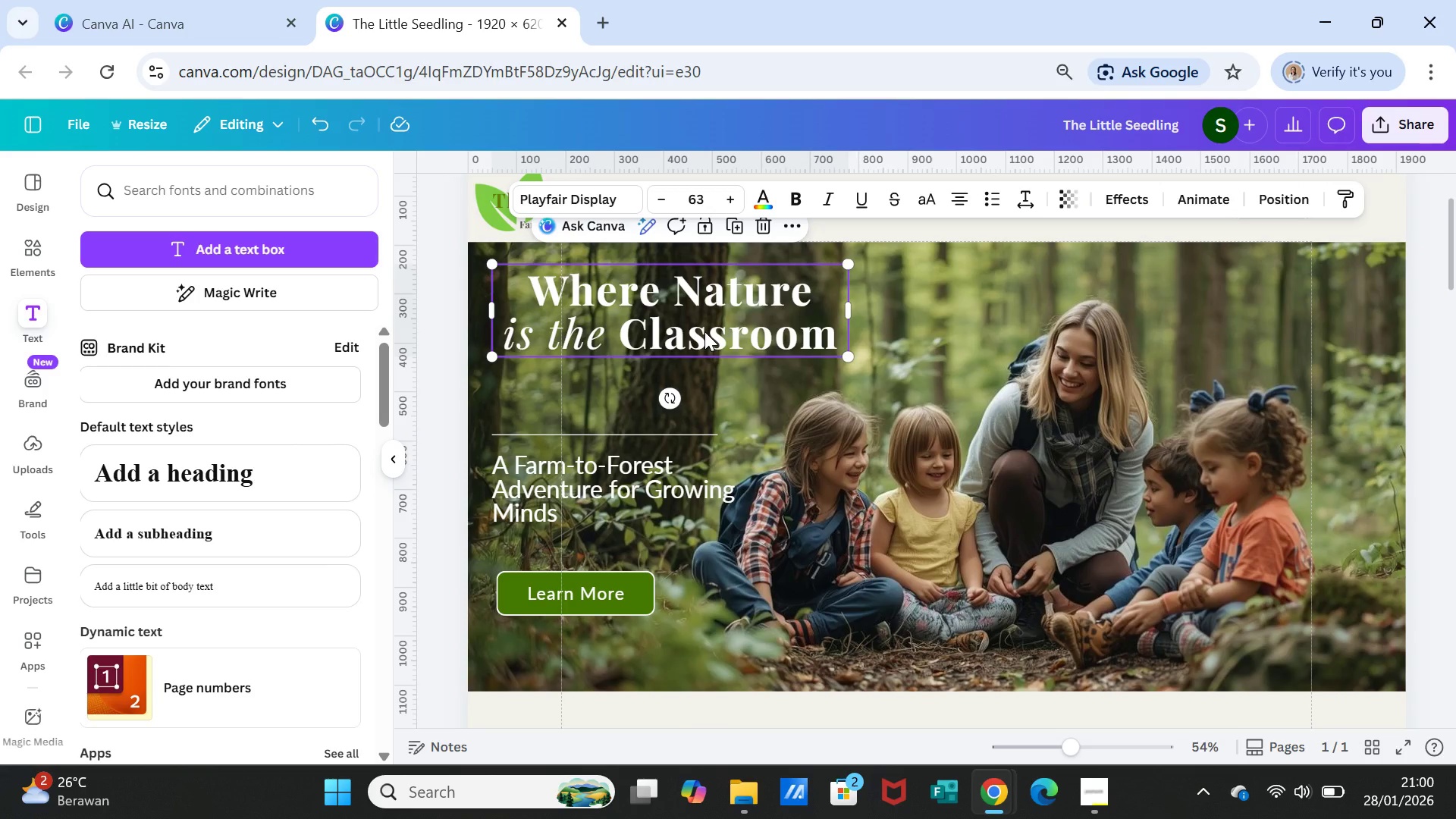 
left_click_drag(start_coordinate=[704, 331], to_coordinate=[699, 378])
 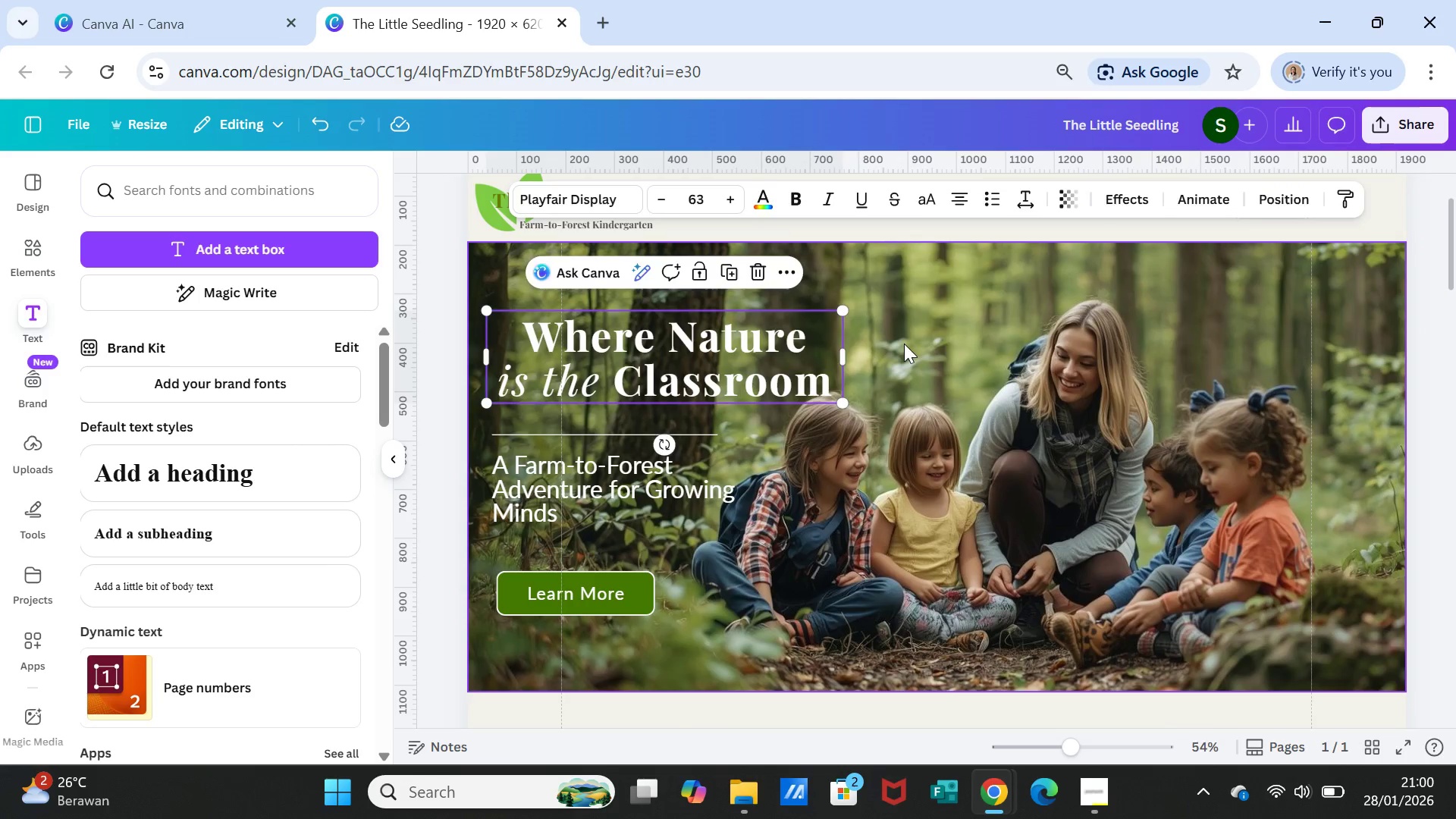 
left_click([904, 344])
 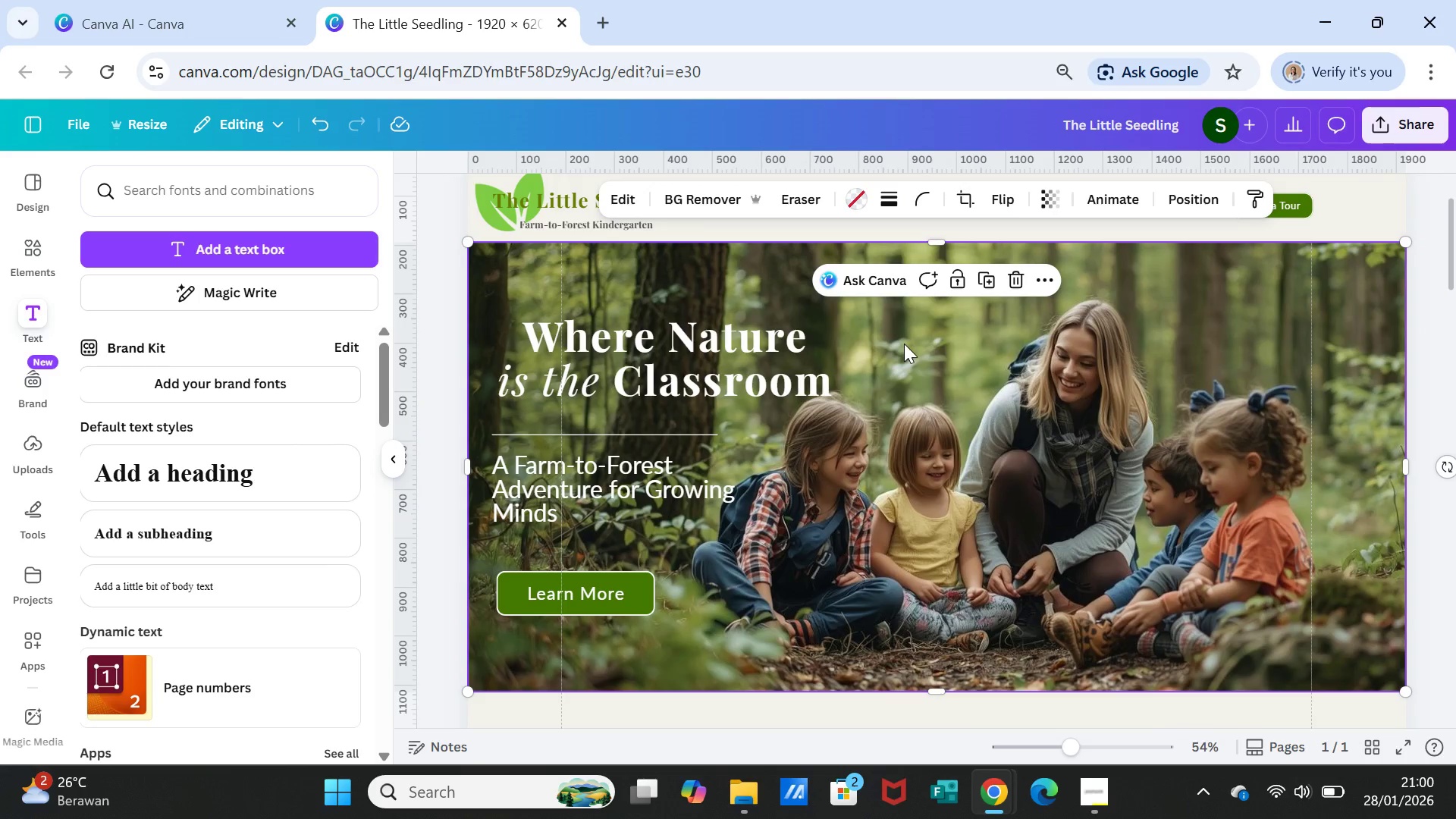 
left_click([761, 344])
 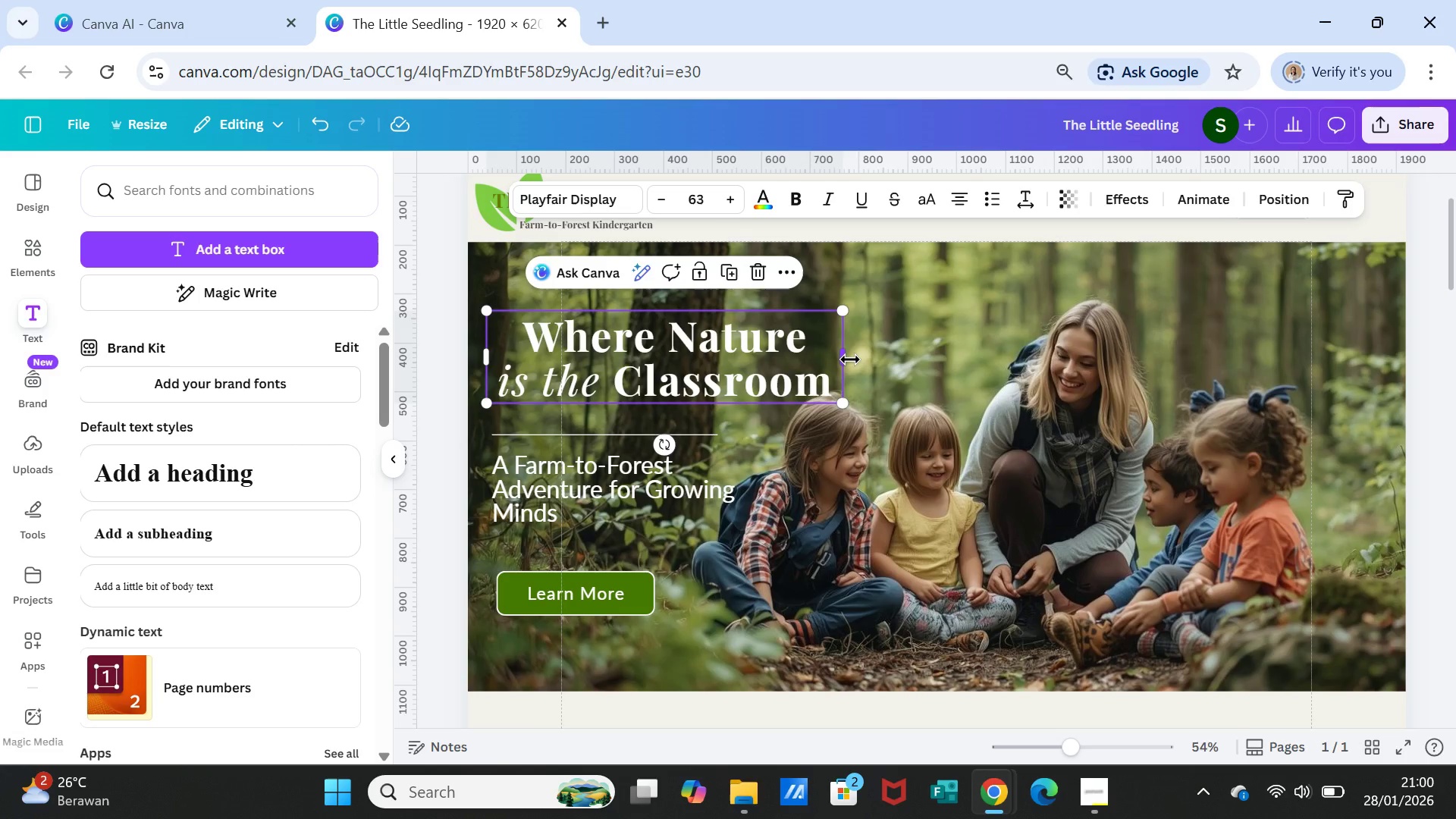 
left_click_drag(start_coordinate=[850, 359], to_coordinate=[793, 356])
 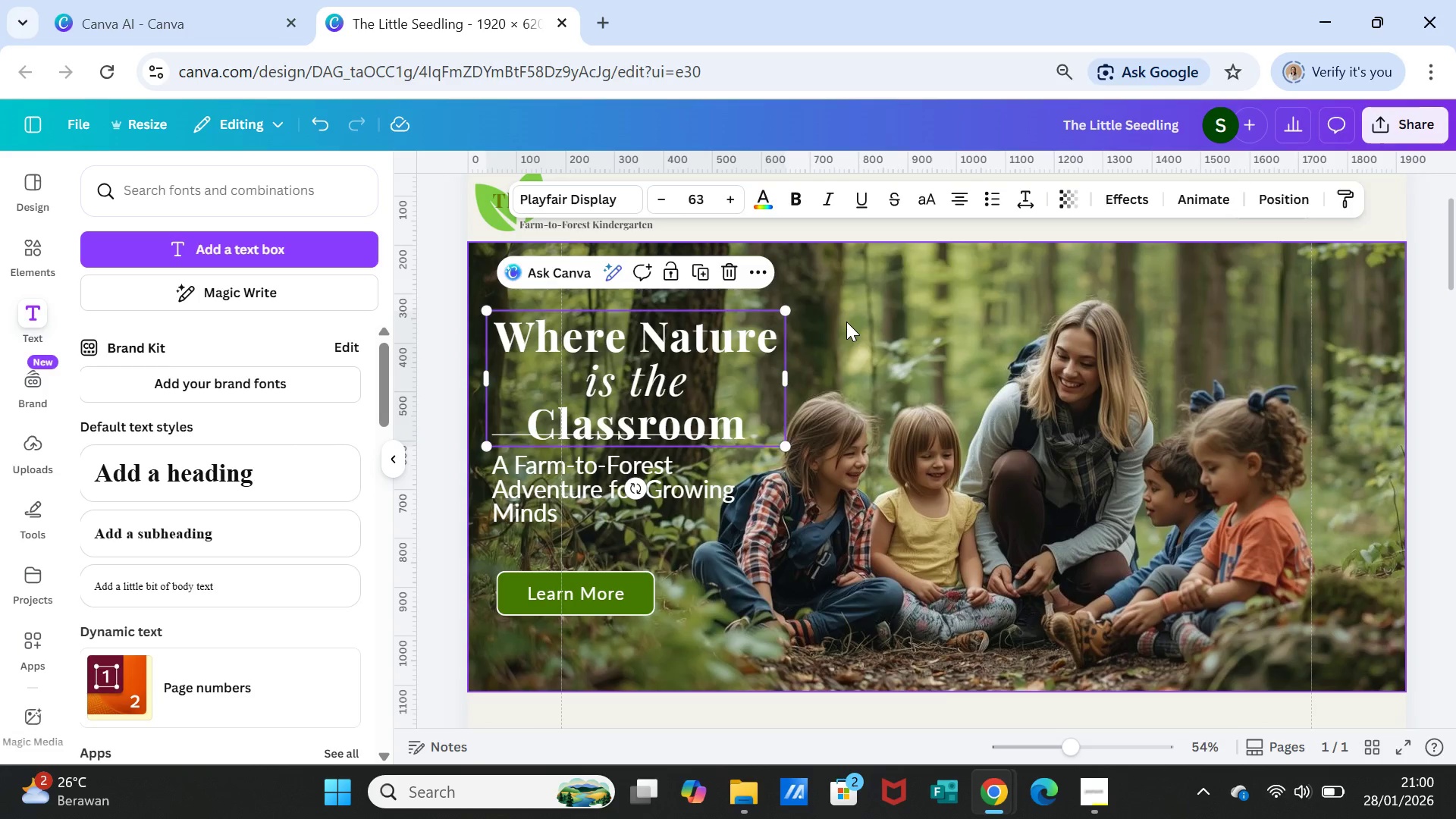 
left_click([846, 322])
 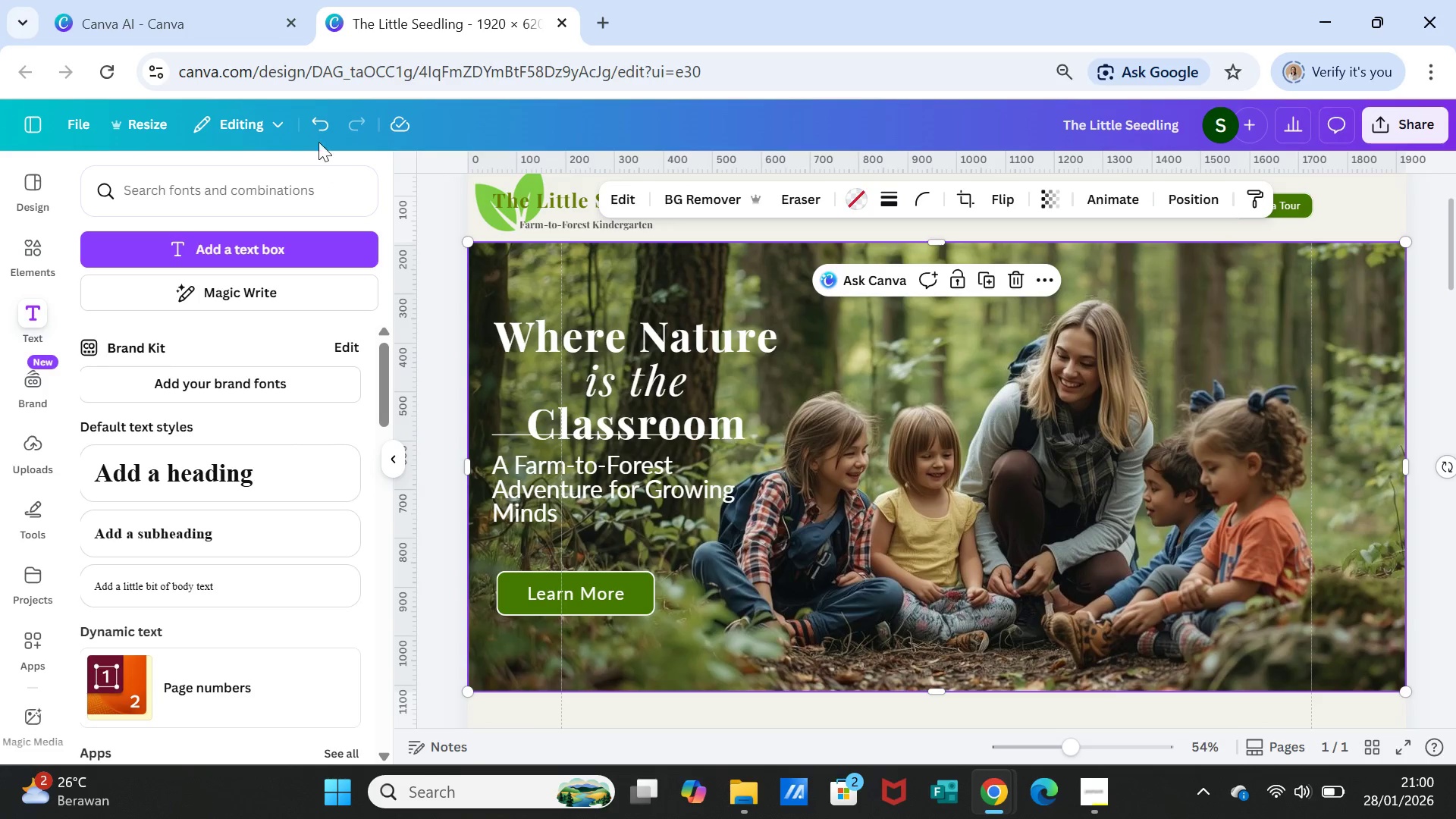 
double_click([318, 123])
 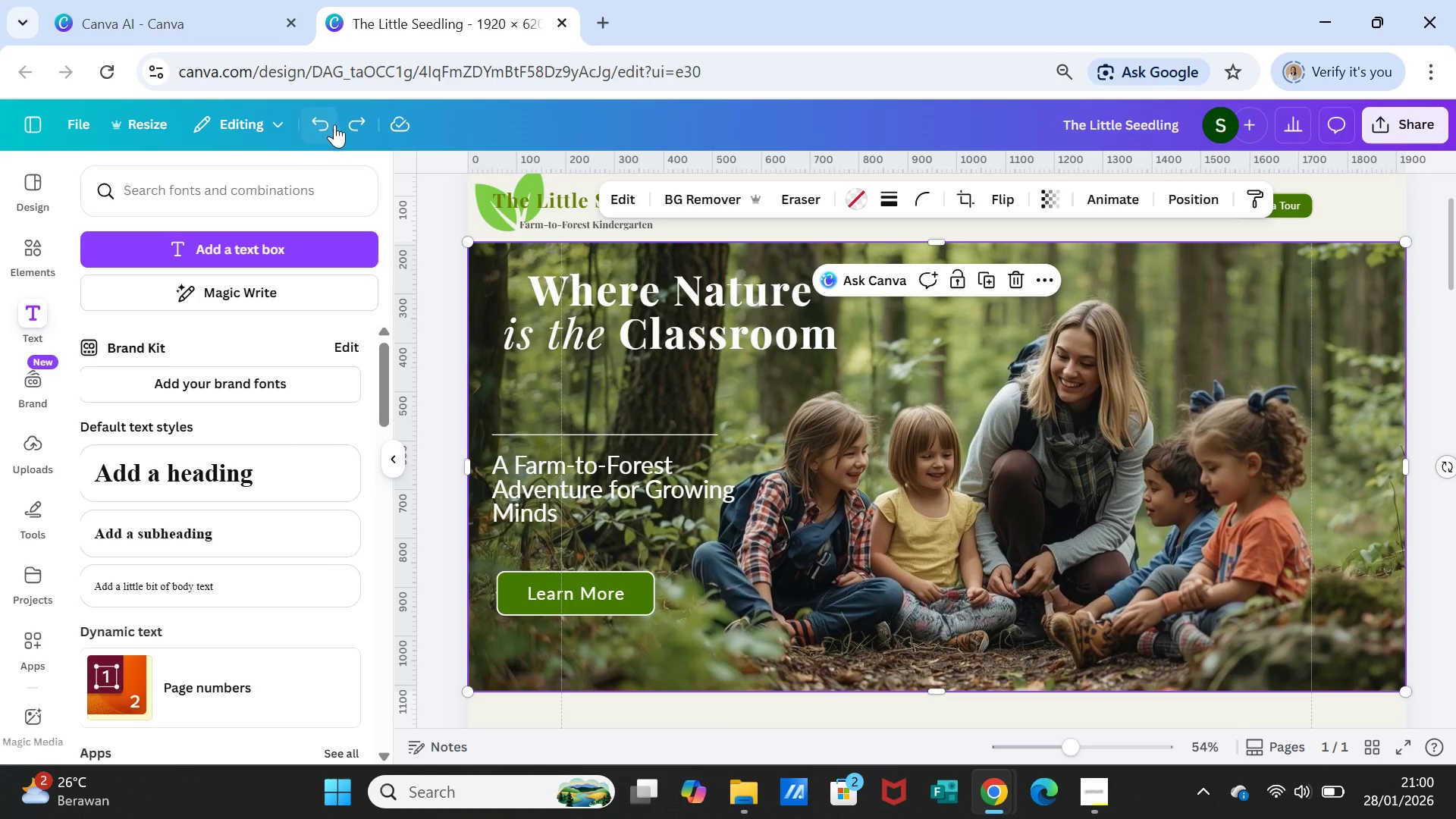 
left_click([353, 124])
 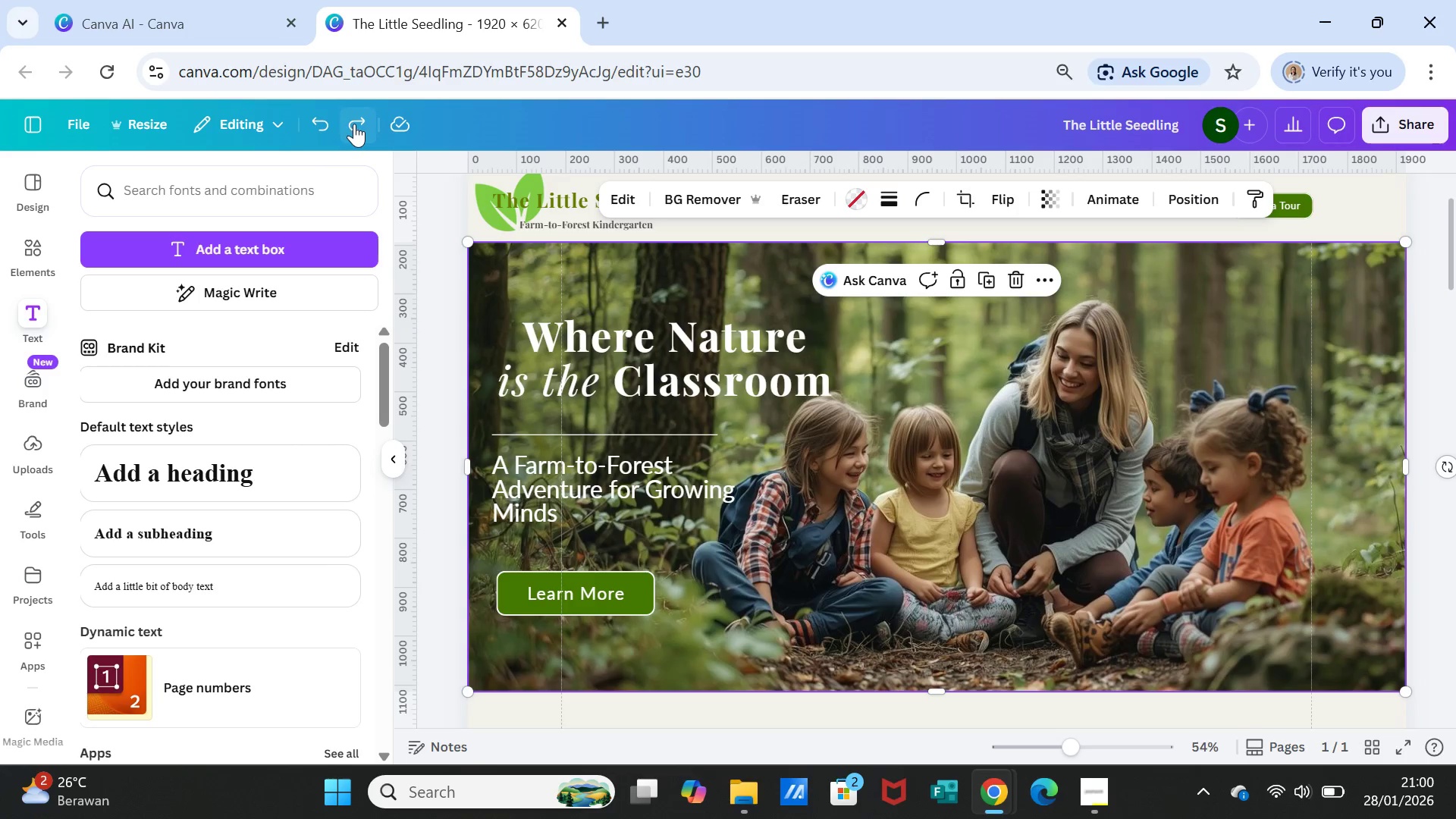 
left_click([354, 124])
 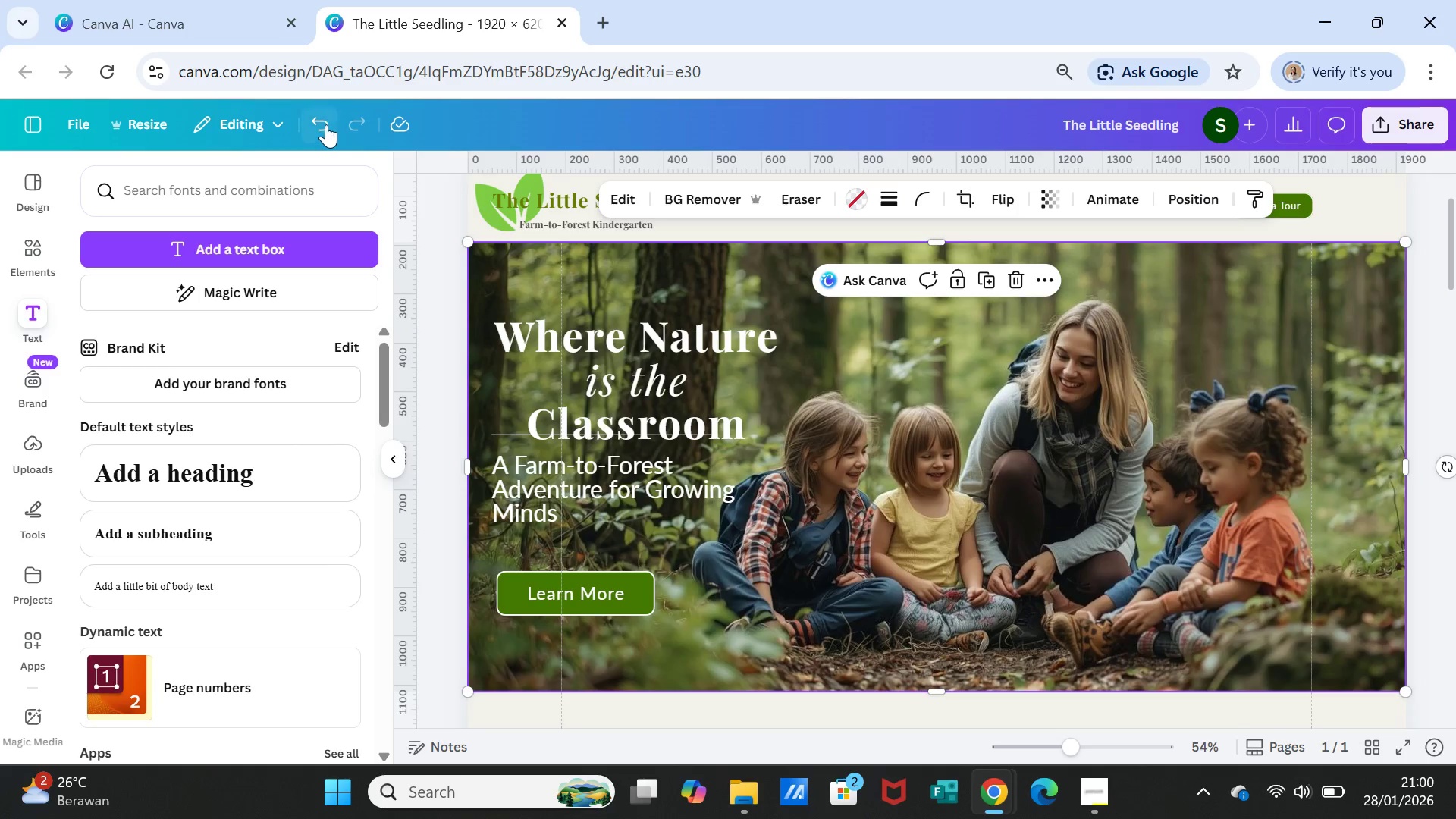 
left_click([320, 125])
 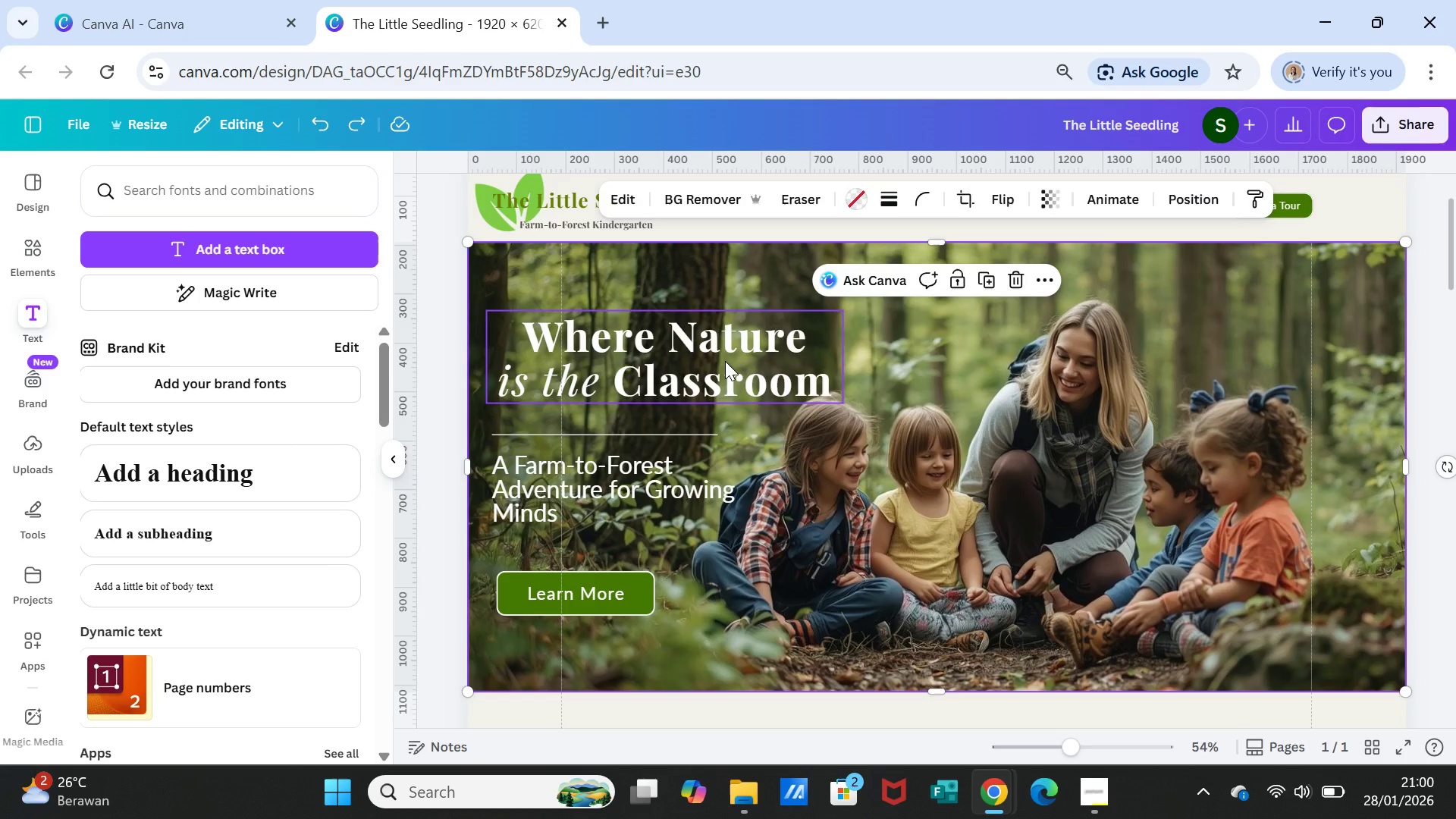 
left_click_drag(start_coordinate=[725, 361], to_coordinate=[729, 376])
 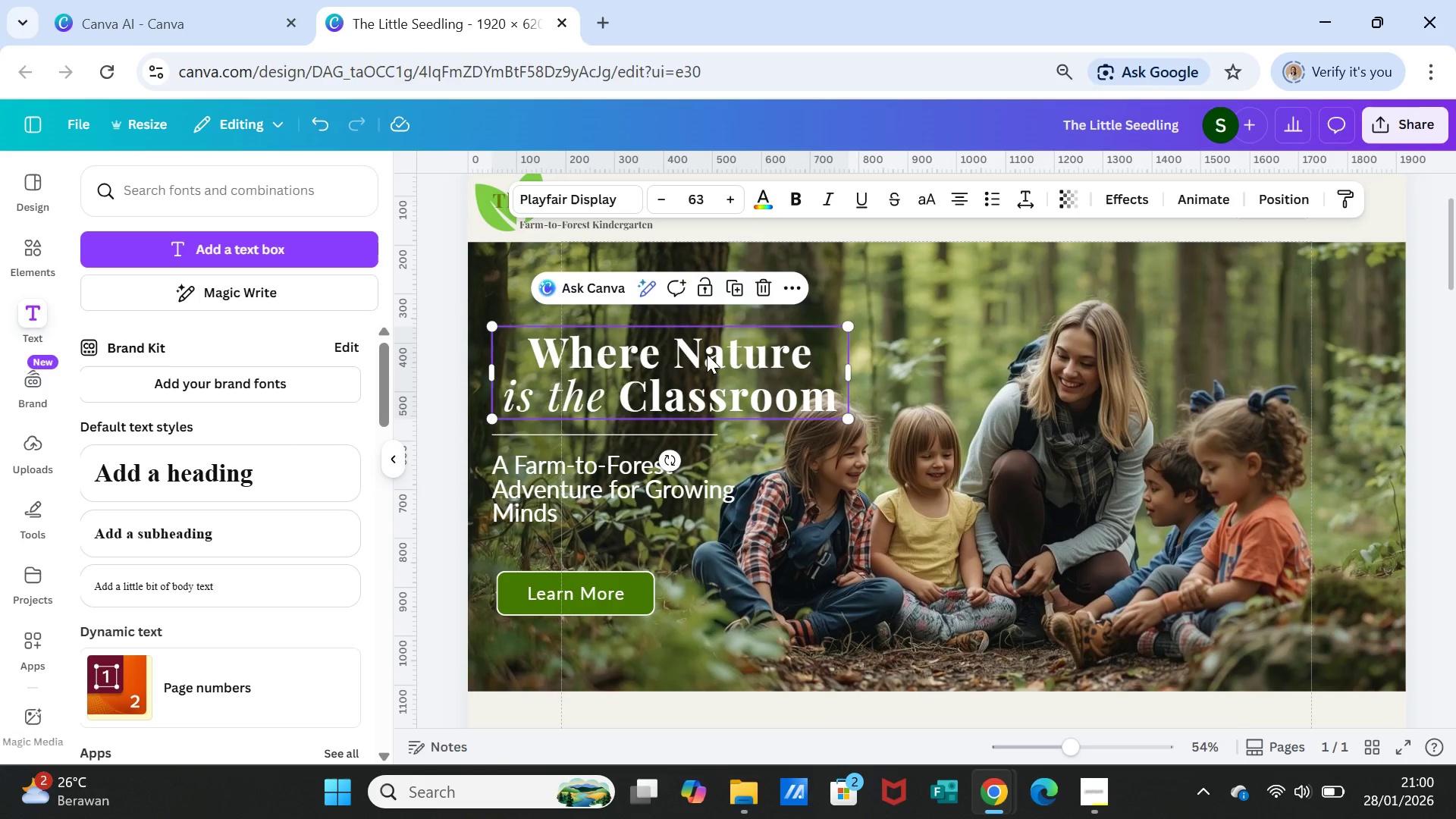 
left_click([707, 354])
 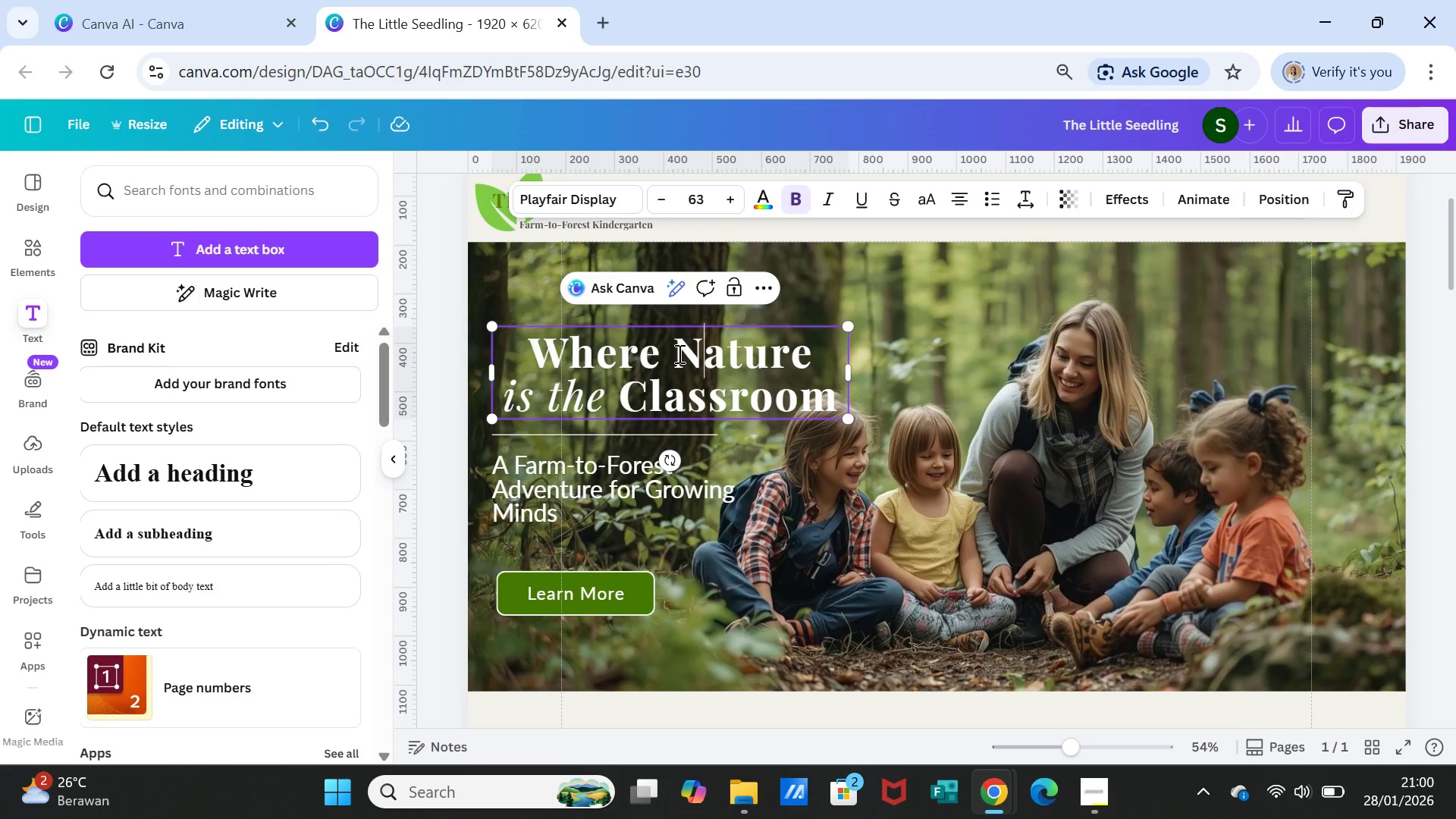 
left_click([678, 353])
 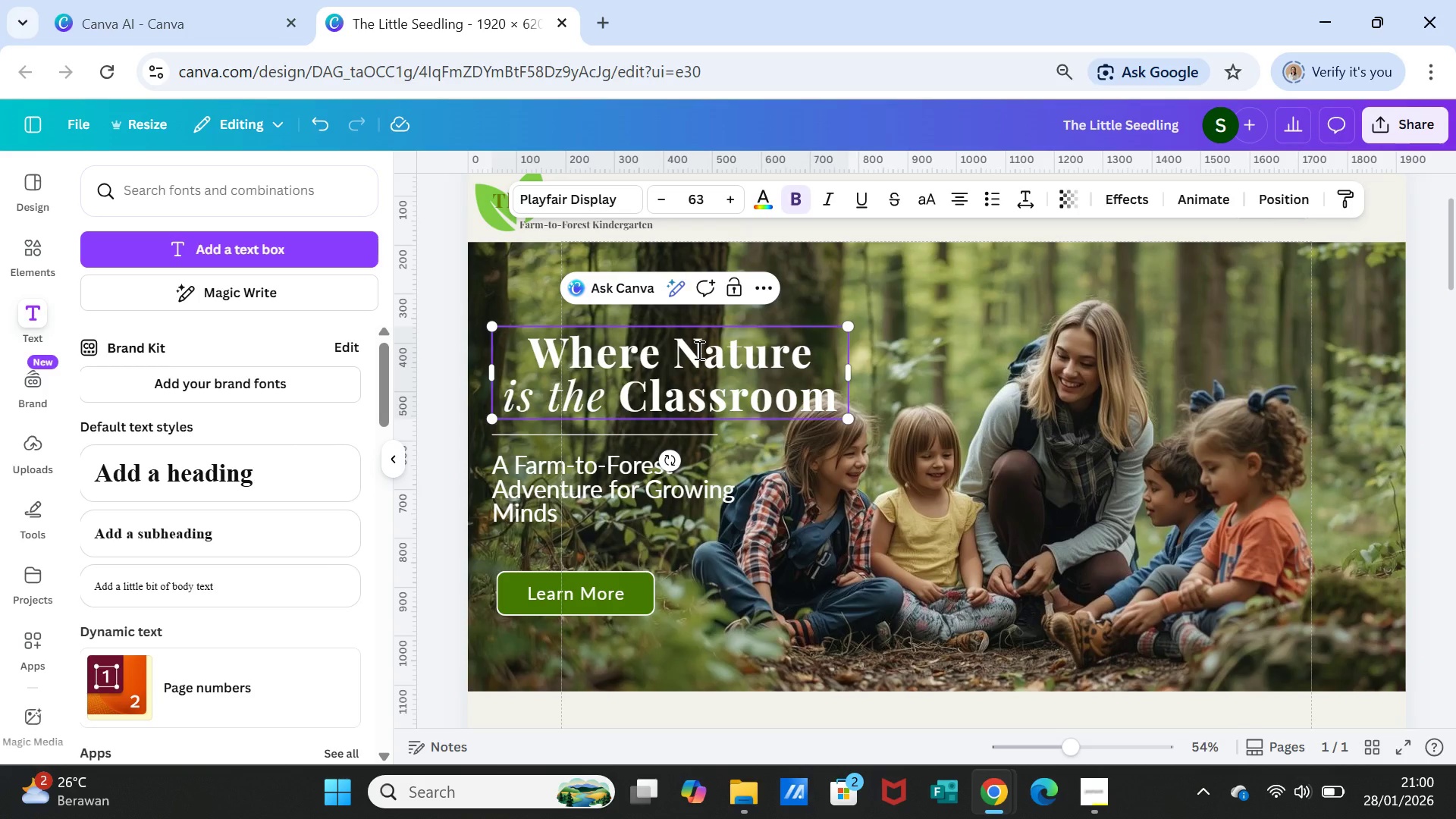 
key(Enter)
 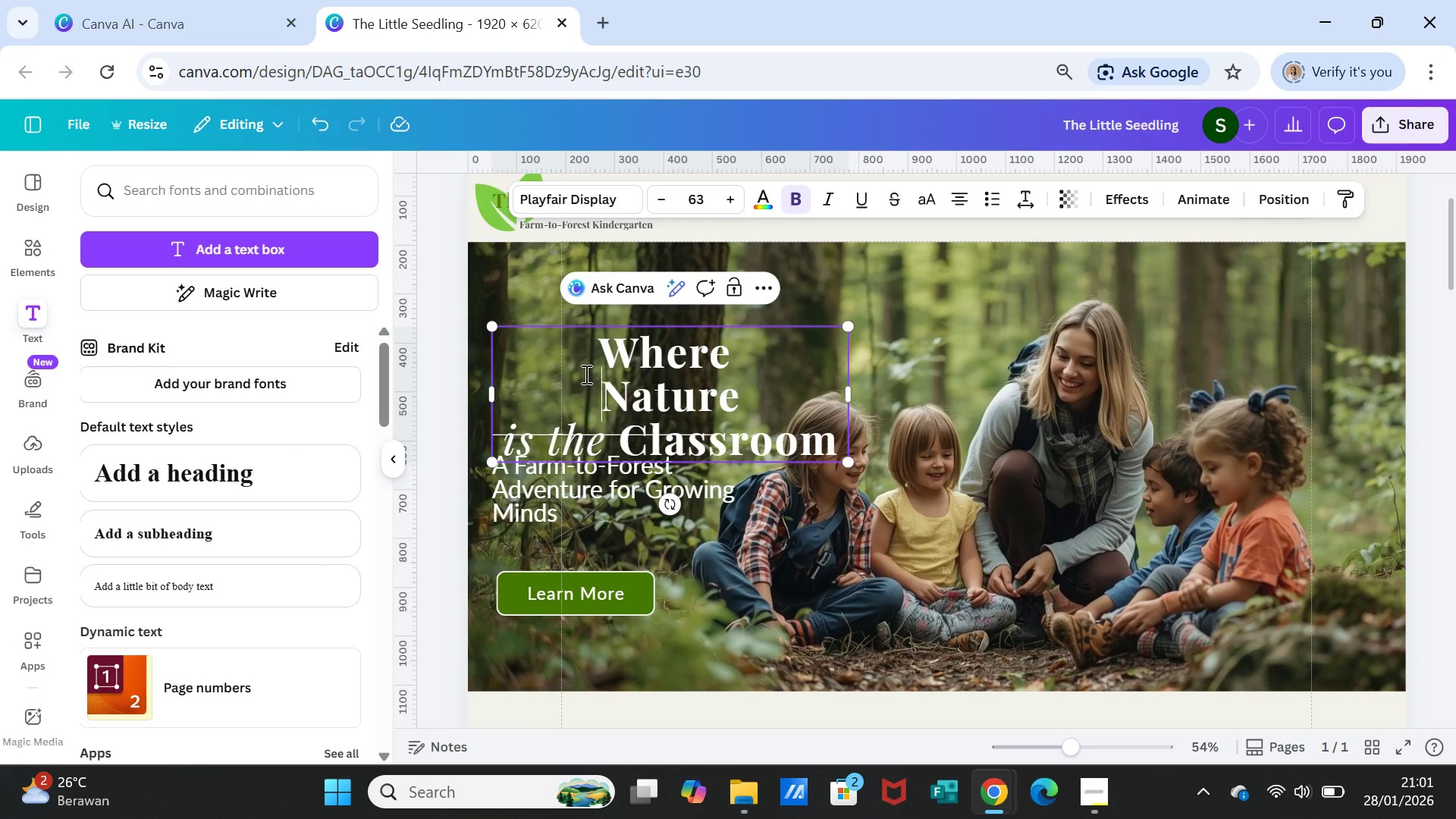 
left_click_drag(start_coordinate=[598, 349], to_coordinate=[827, 449])
 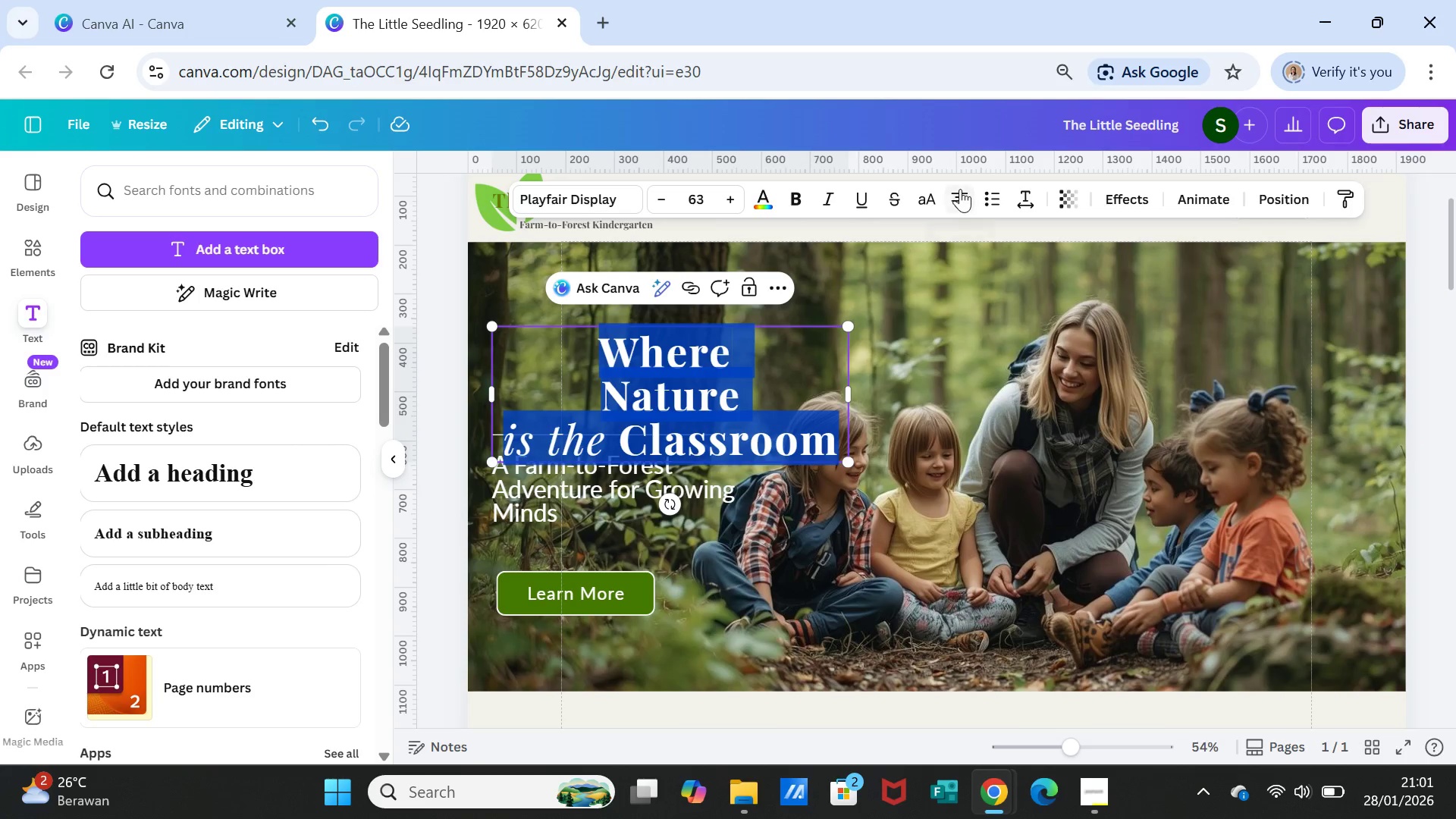 
left_click([960, 189])
 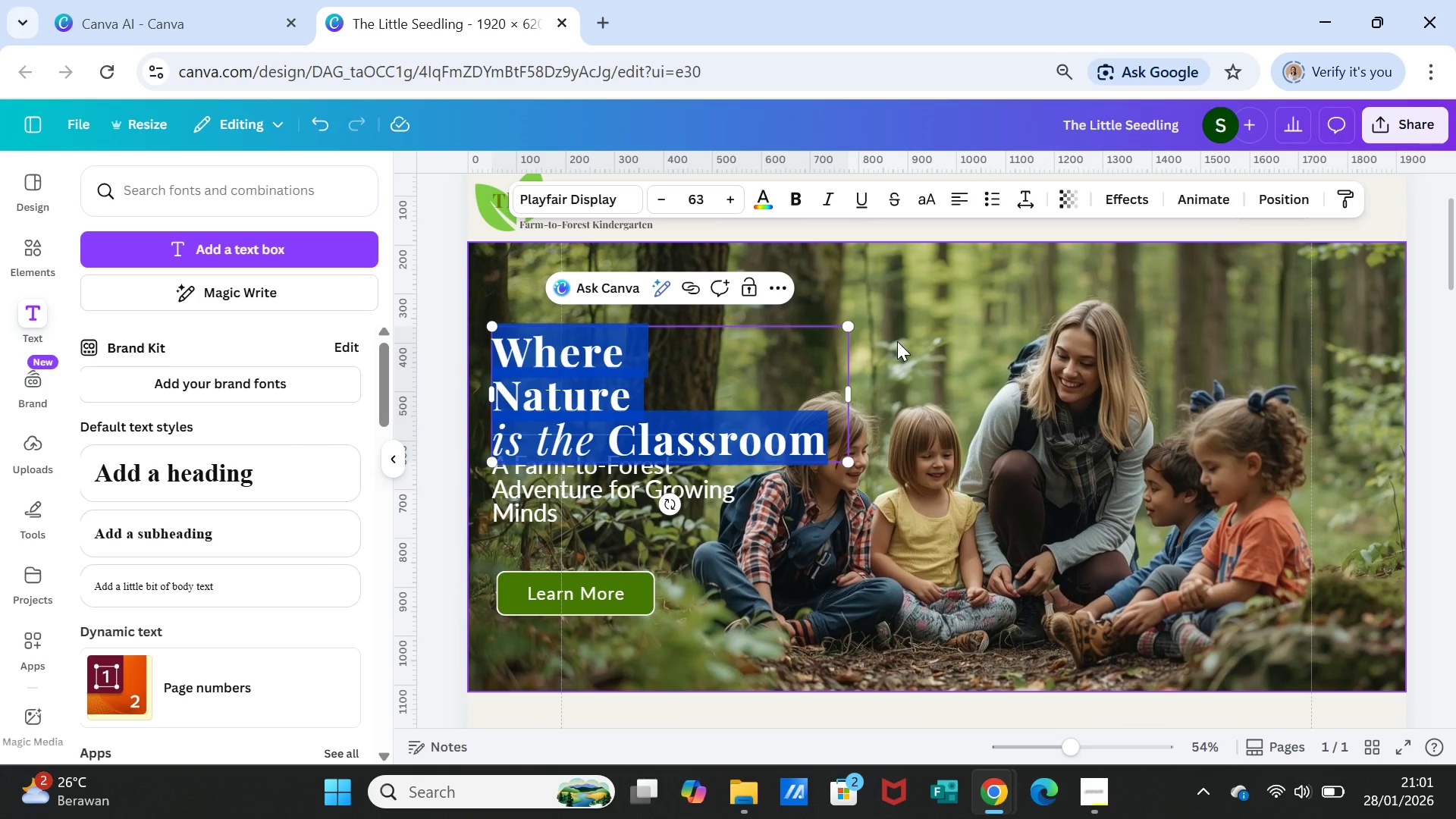 
left_click([897, 341])
 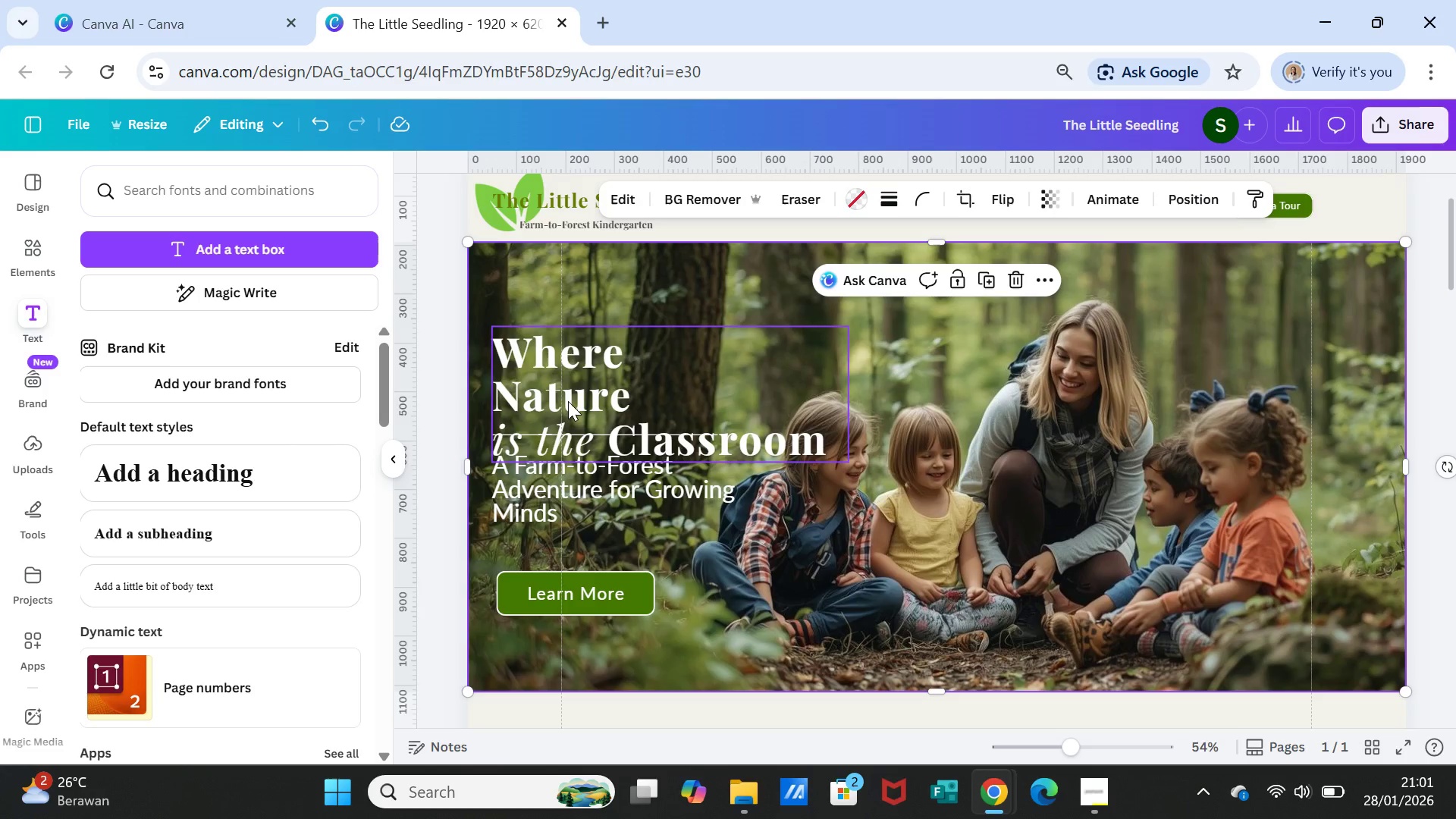 
left_click_drag(start_coordinate=[568, 401], to_coordinate=[570, 362])
 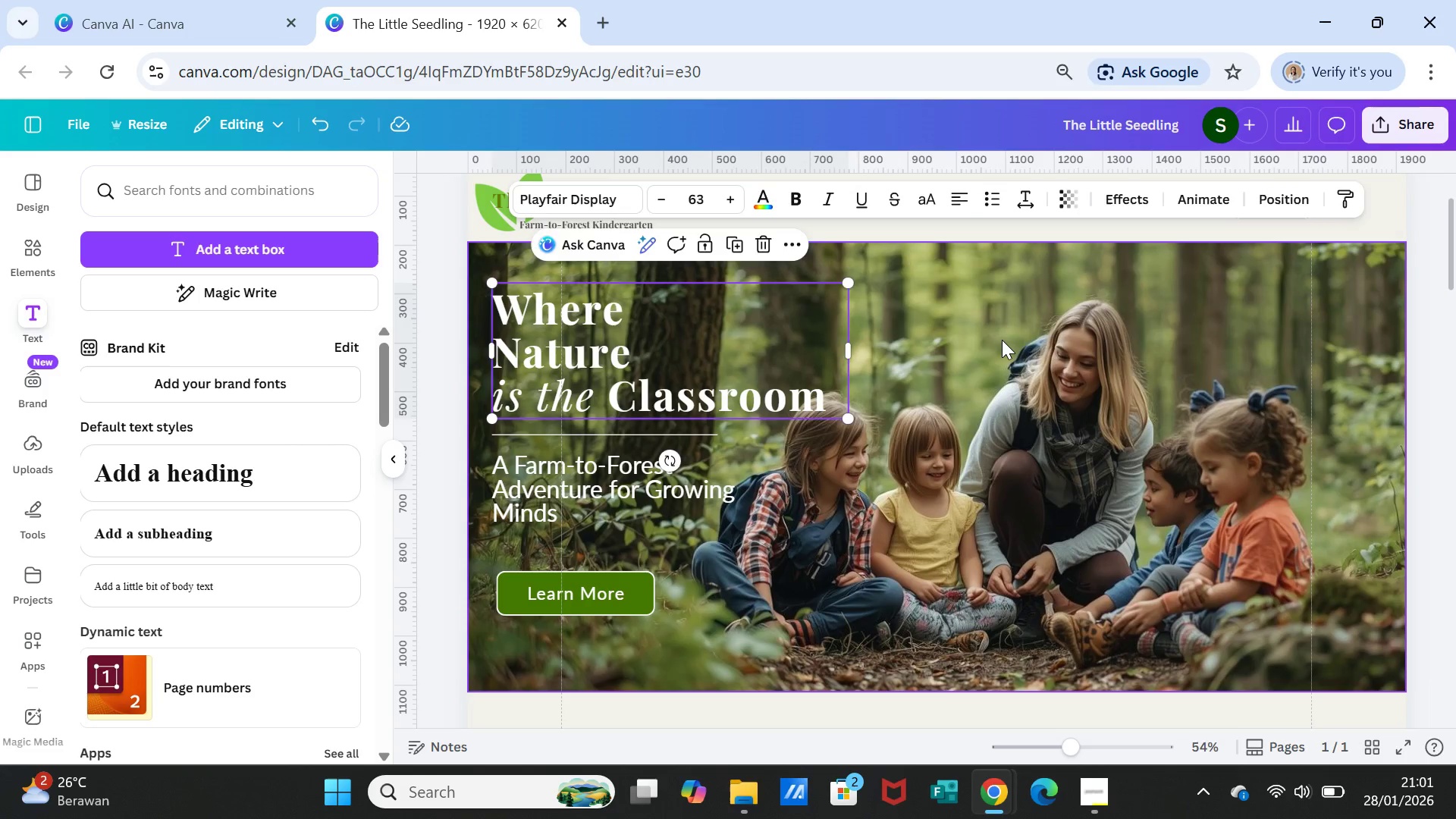 
left_click([1002, 340])
 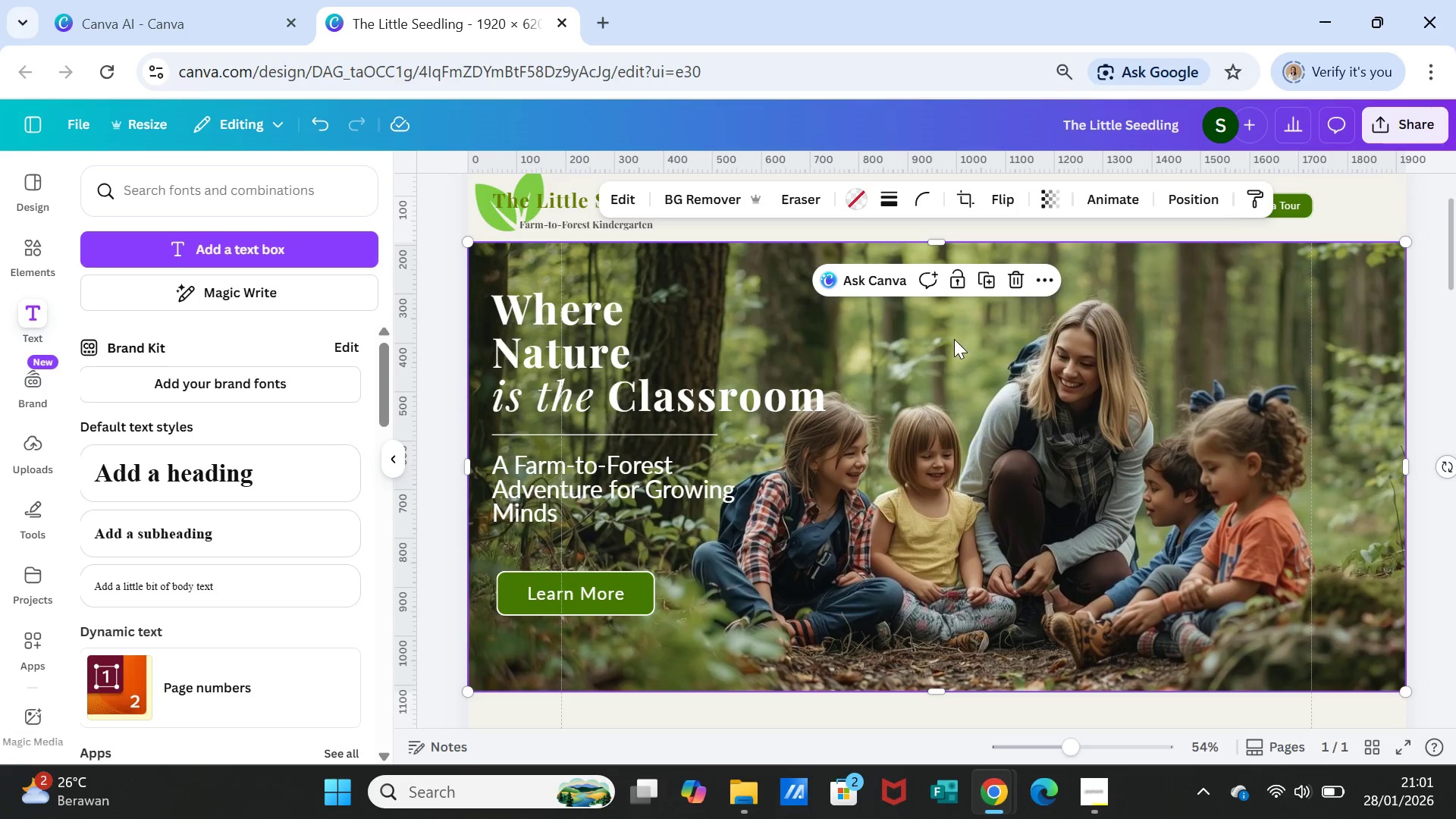 
wait(10.3)
 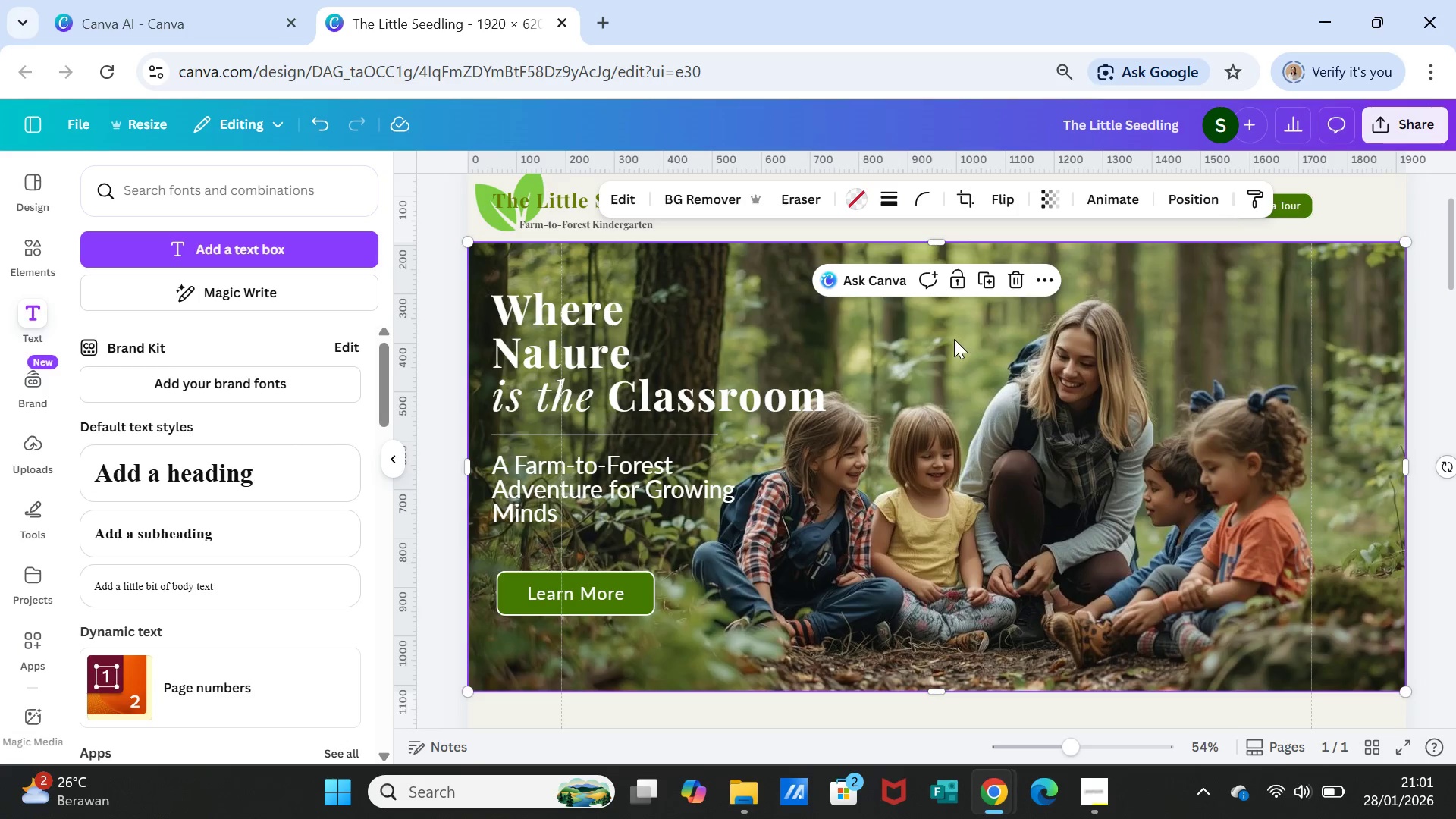 
double_click([322, 125])
 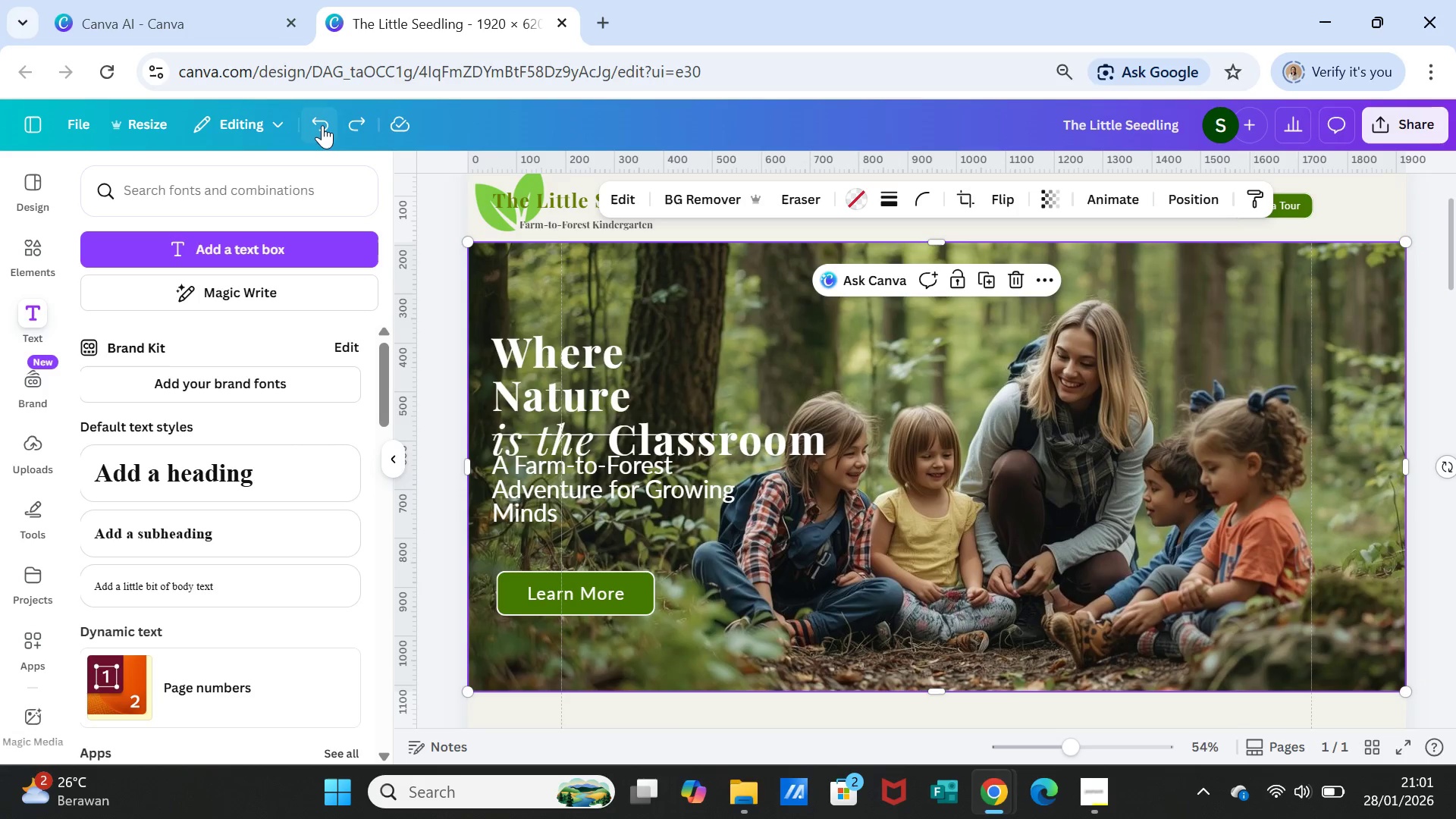 
triple_click([322, 125])
 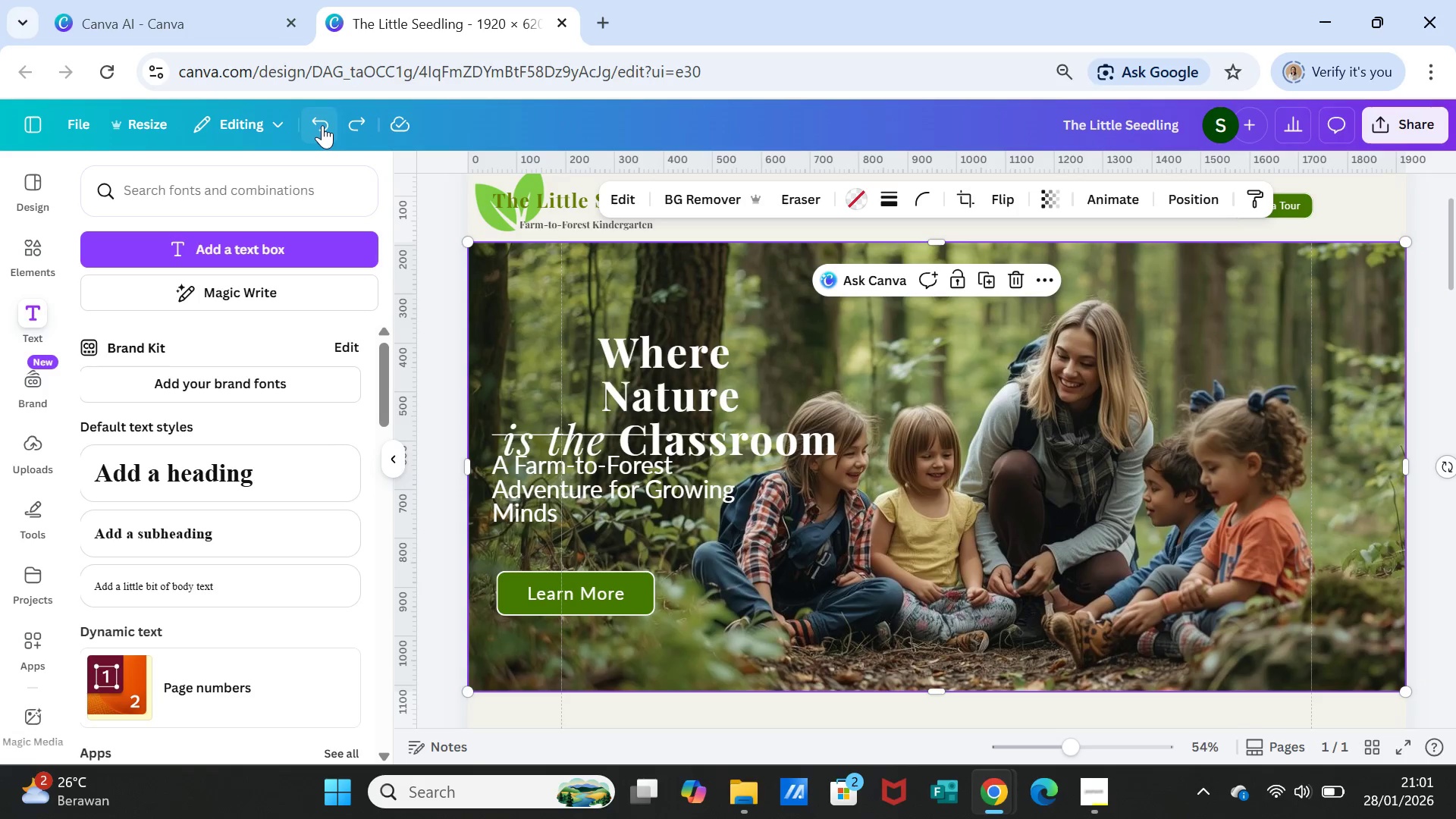 
triple_click([322, 125])
 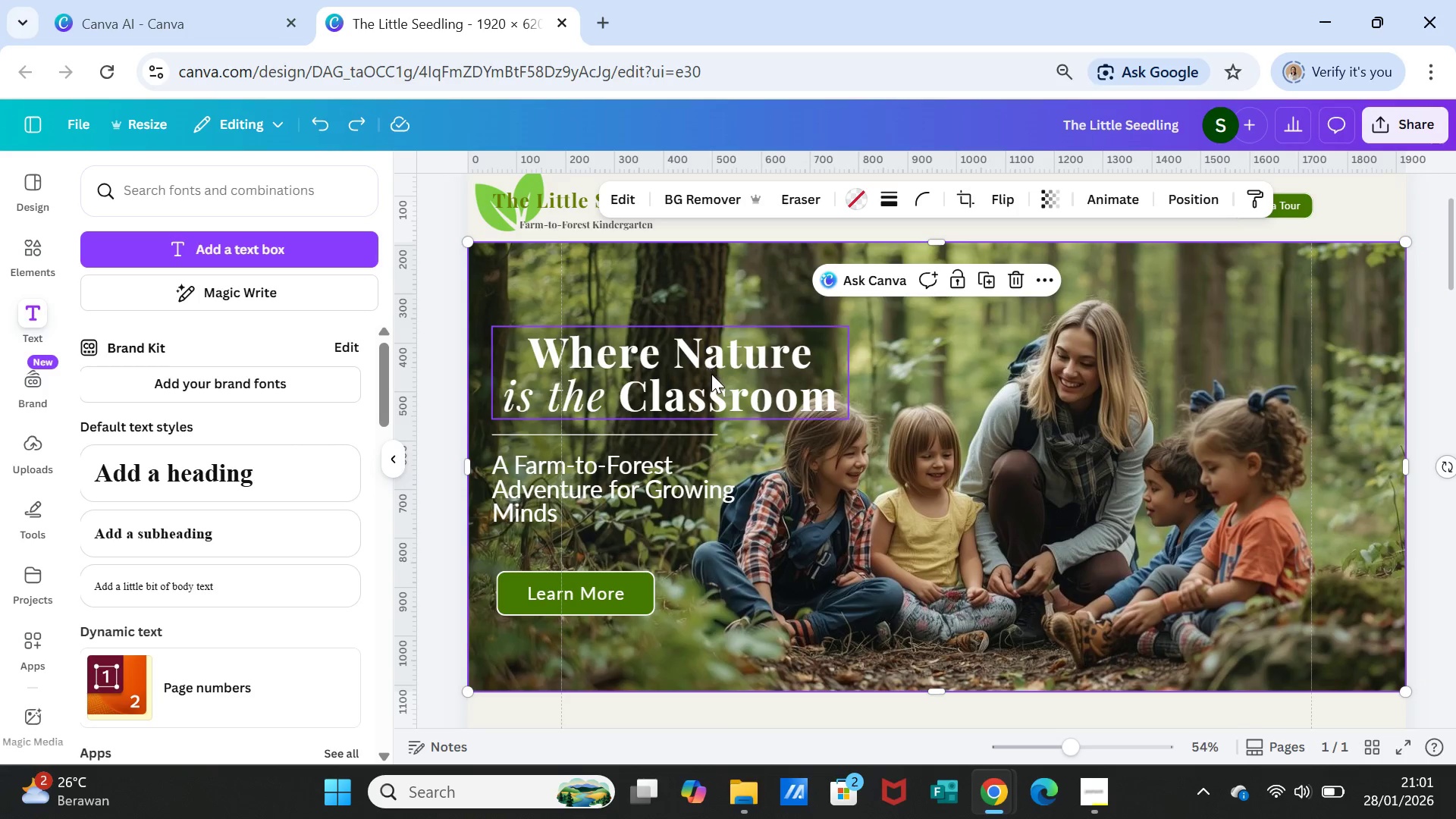 
left_click_drag(start_coordinate=[711, 374], to_coordinate=[699, 376])
 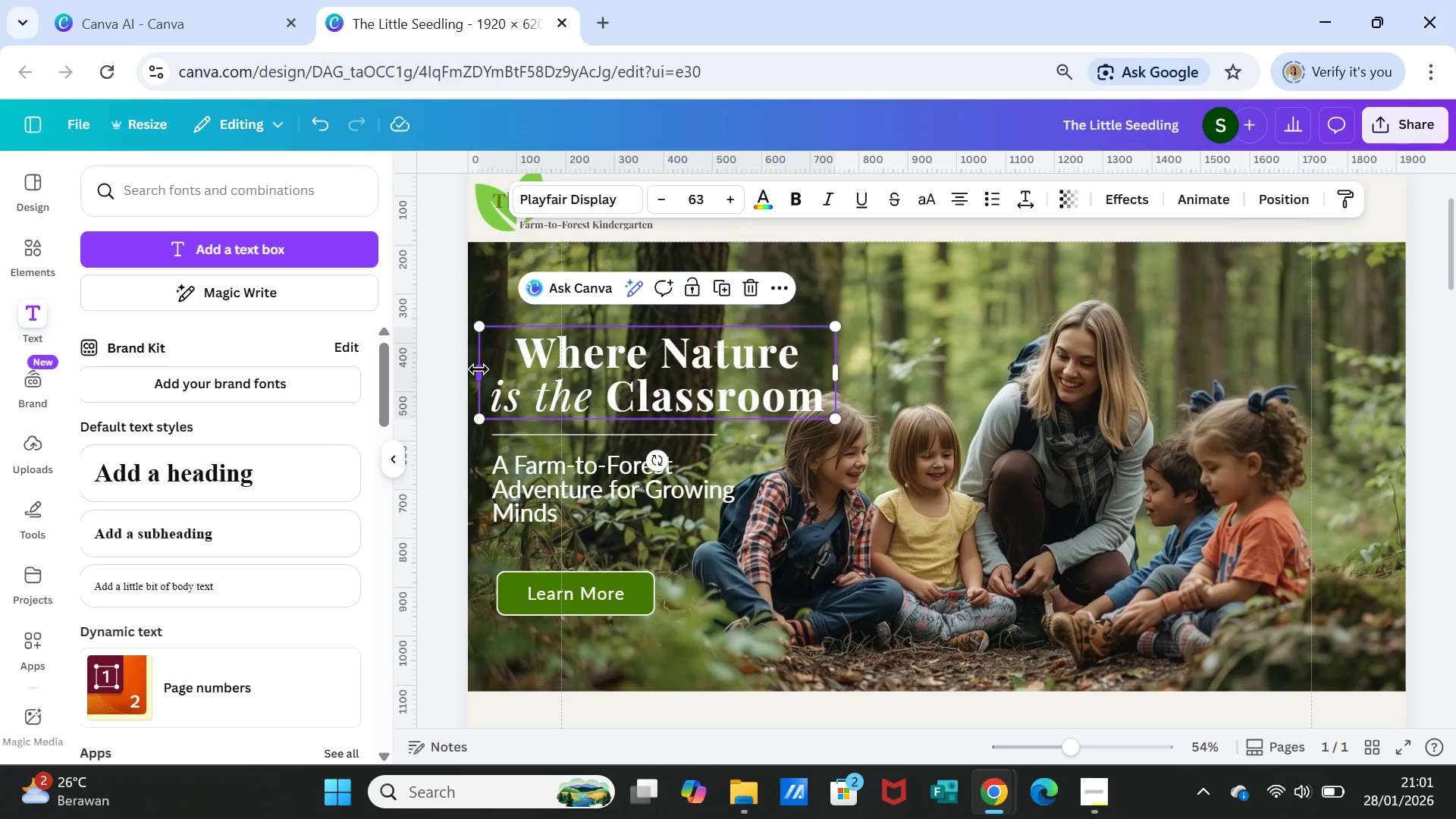 
left_click_drag(start_coordinate=[479, 369], to_coordinate=[491, 371])
 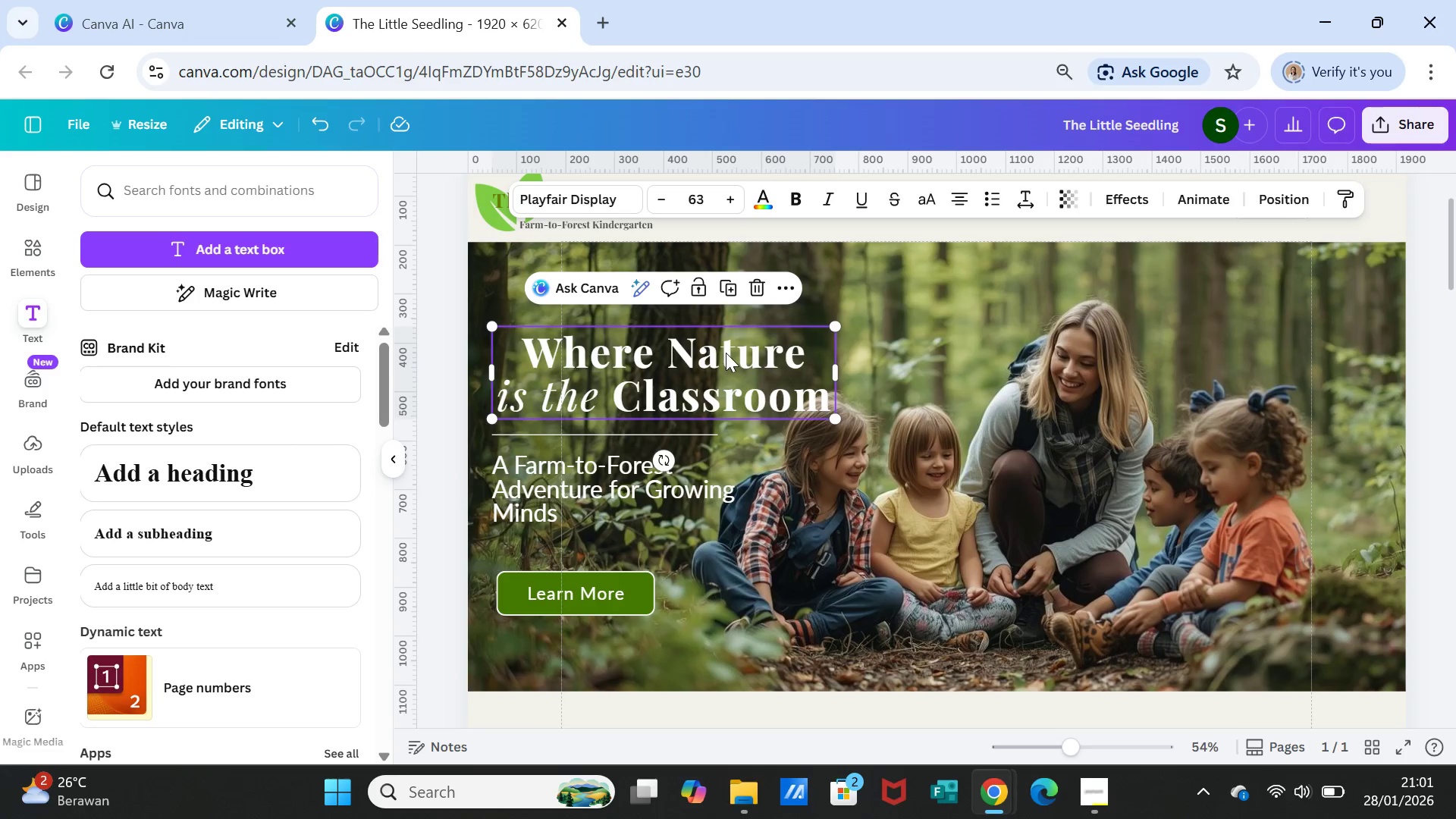 
double_click([725, 353])
 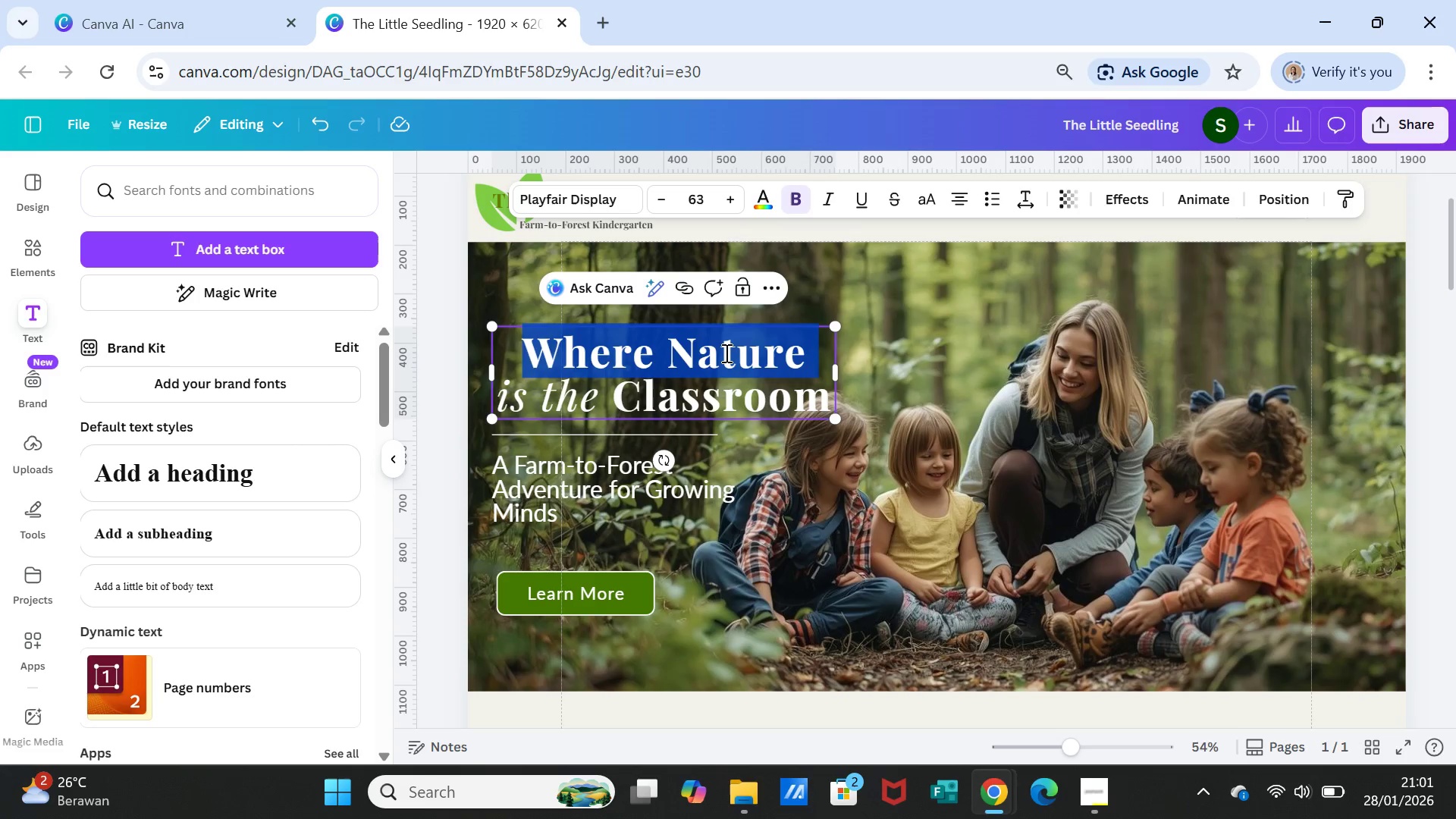 
triple_click([725, 353])
 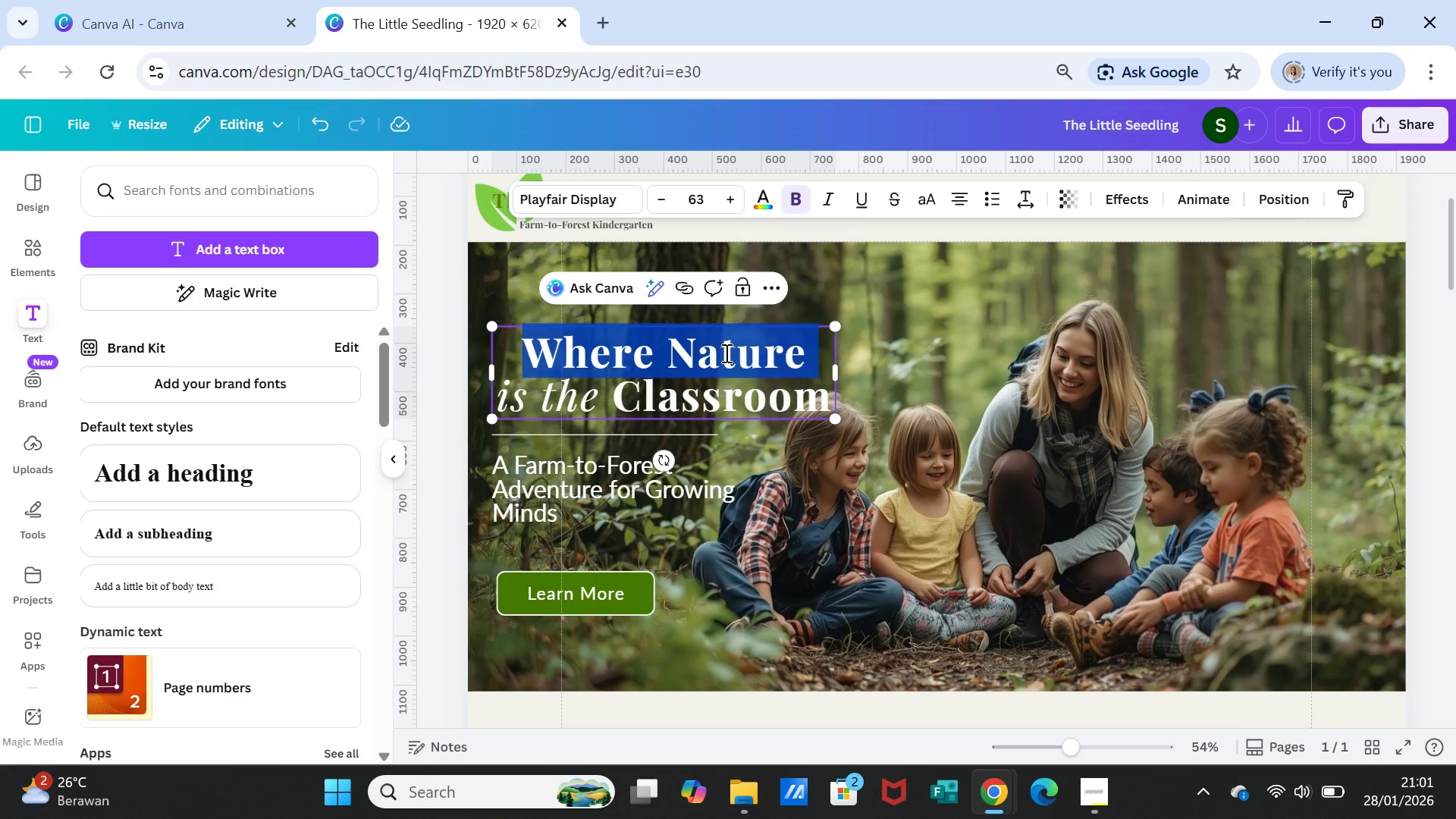 
key(Shift+ArrowDown)
 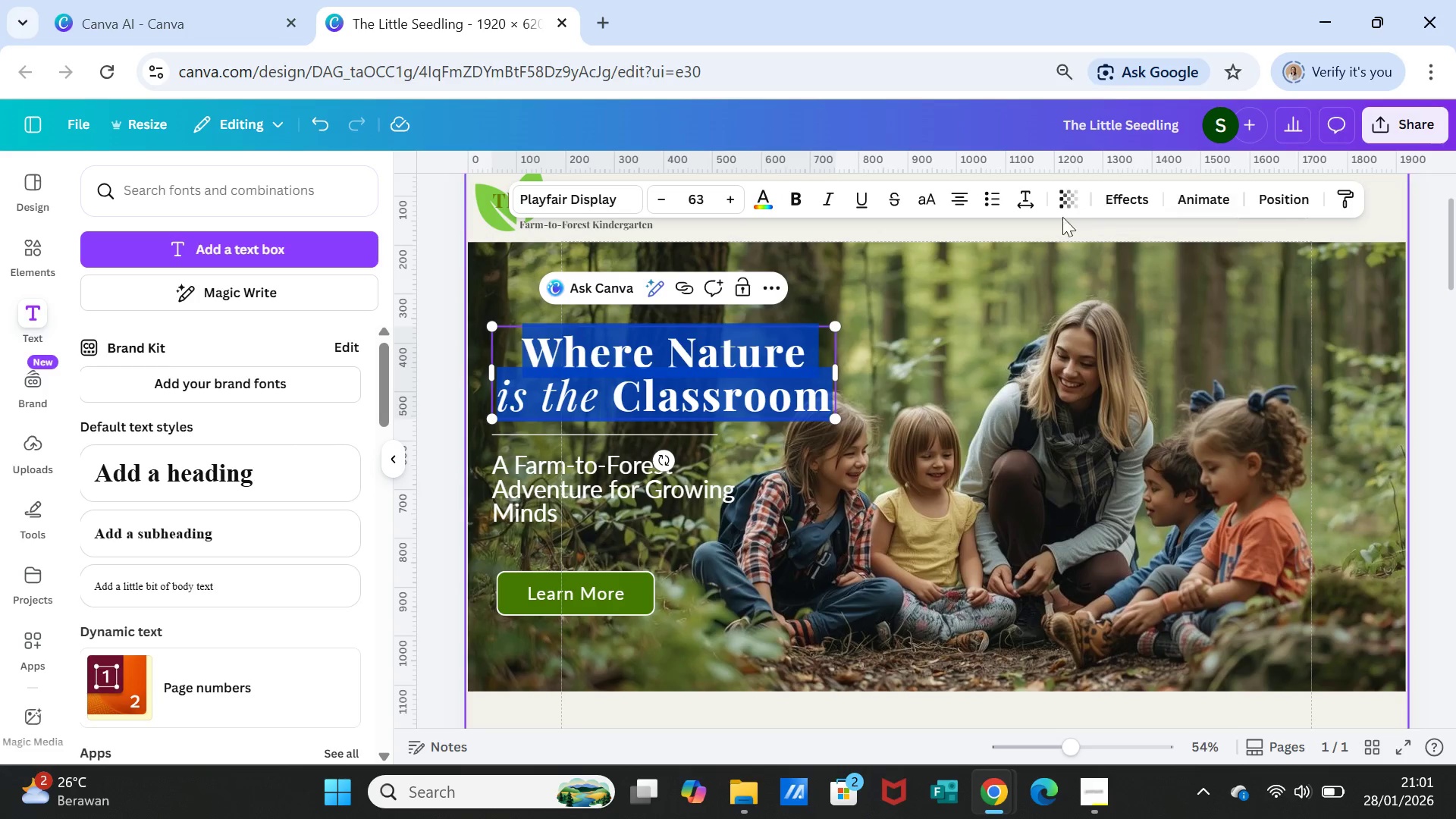 
left_click([1028, 190])
 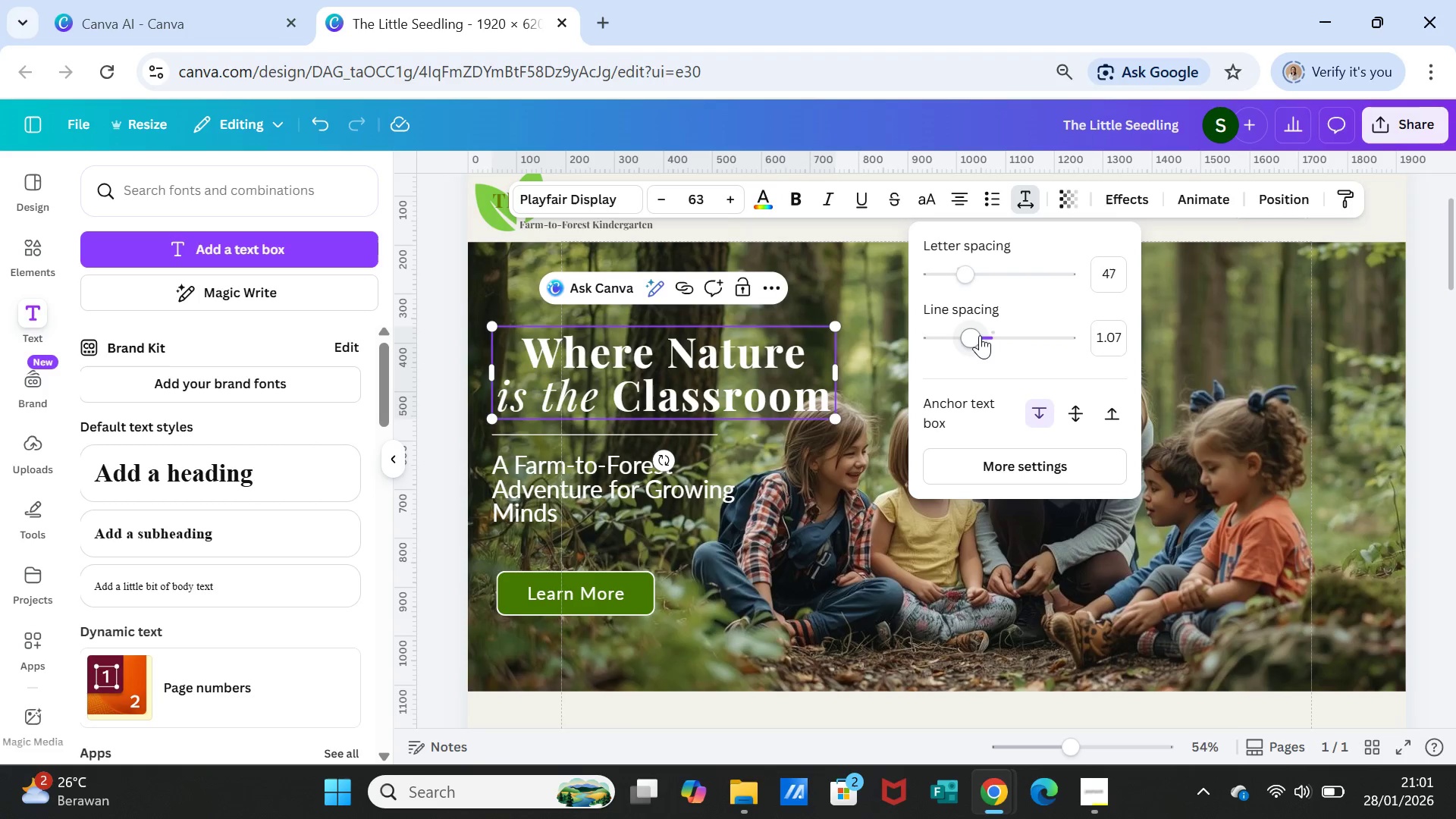 
left_click_drag(start_coordinate=[974, 334], to_coordinate=[963, 333])
 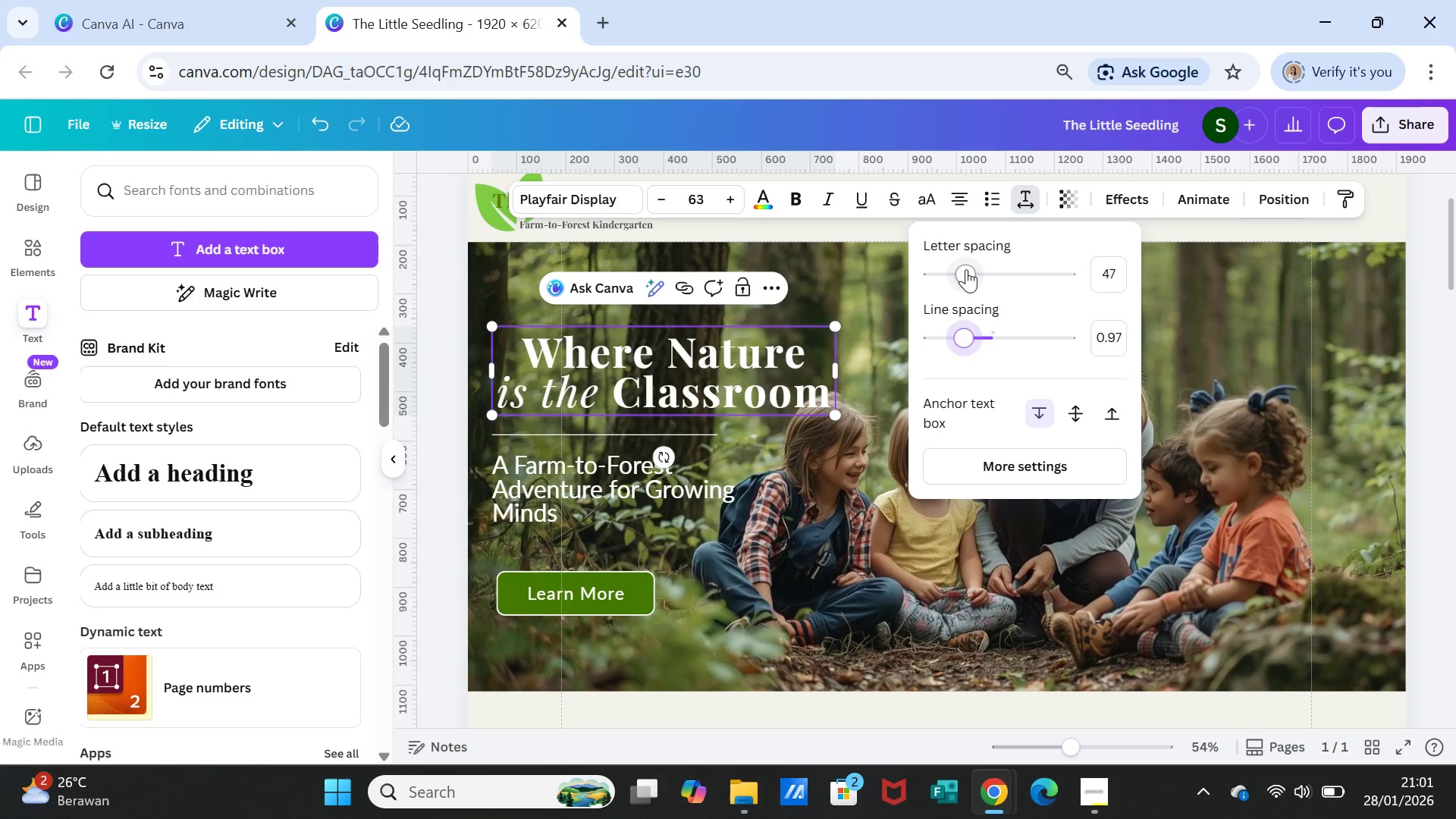 
left_click_drag(start_coordinate=[966, 269], to_coordinate=[957, 268])
 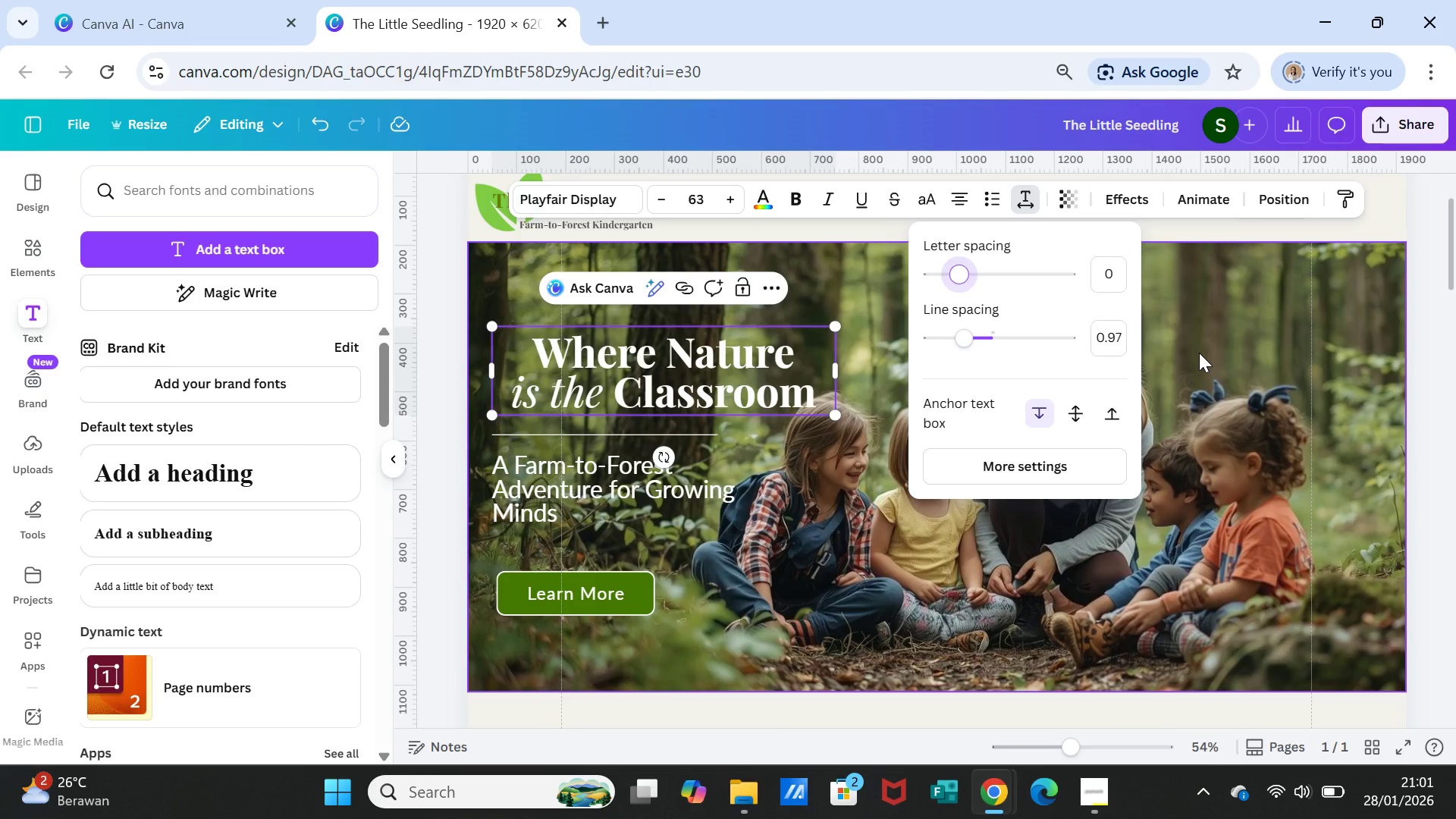 
left_click([1199, 353])
 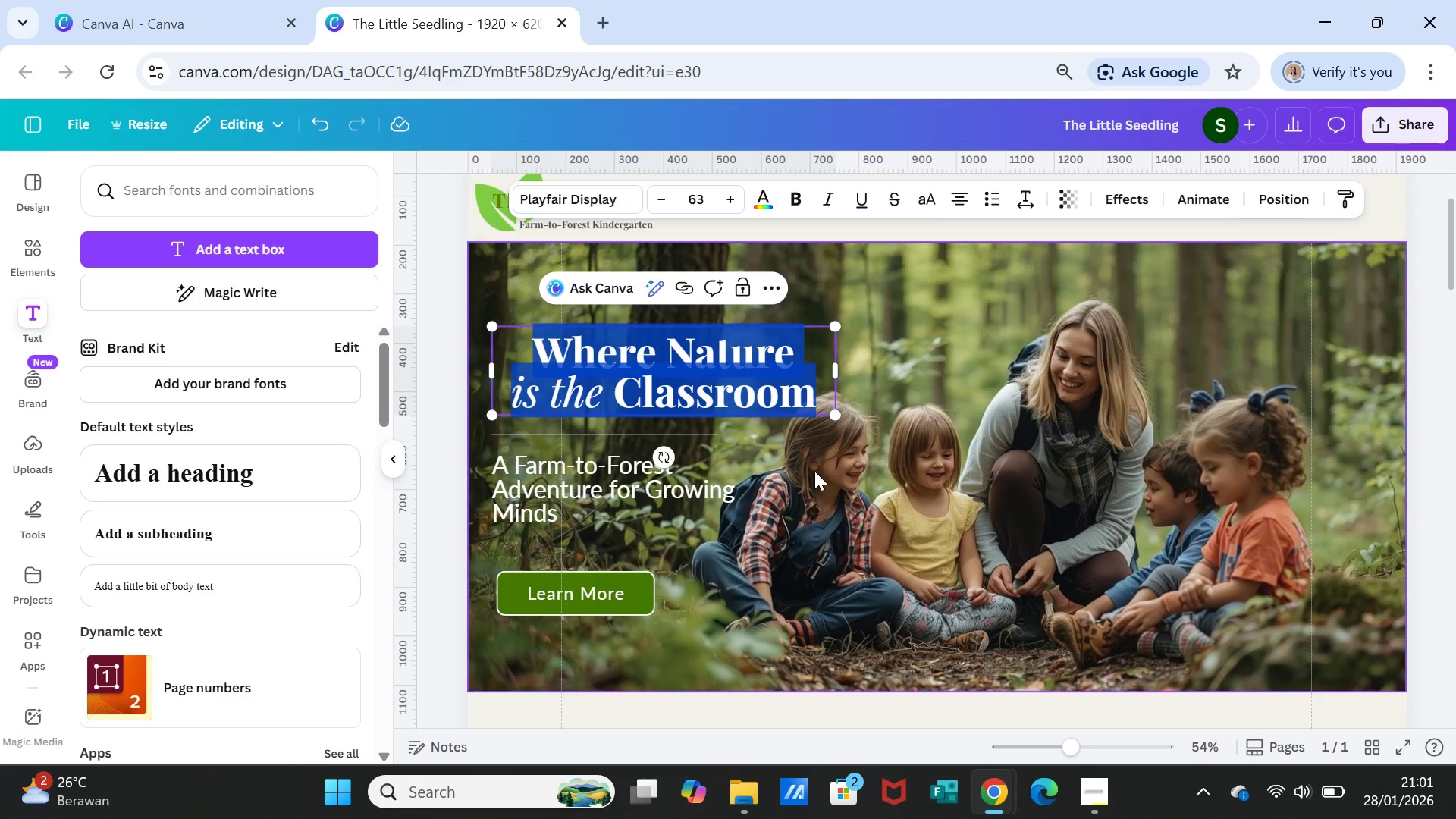 
left_click([814, 471])
 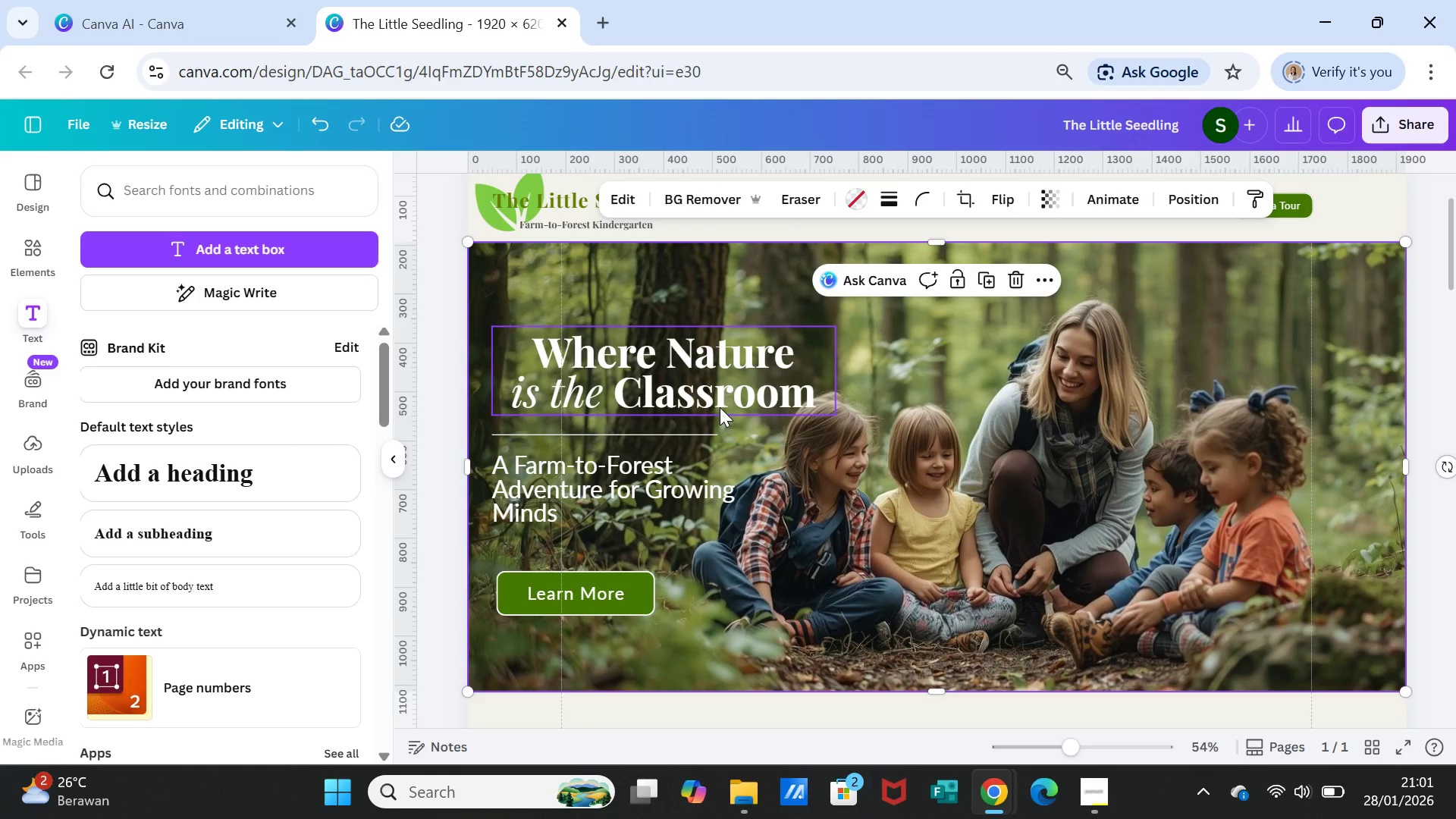 
left_click([719, 404])
 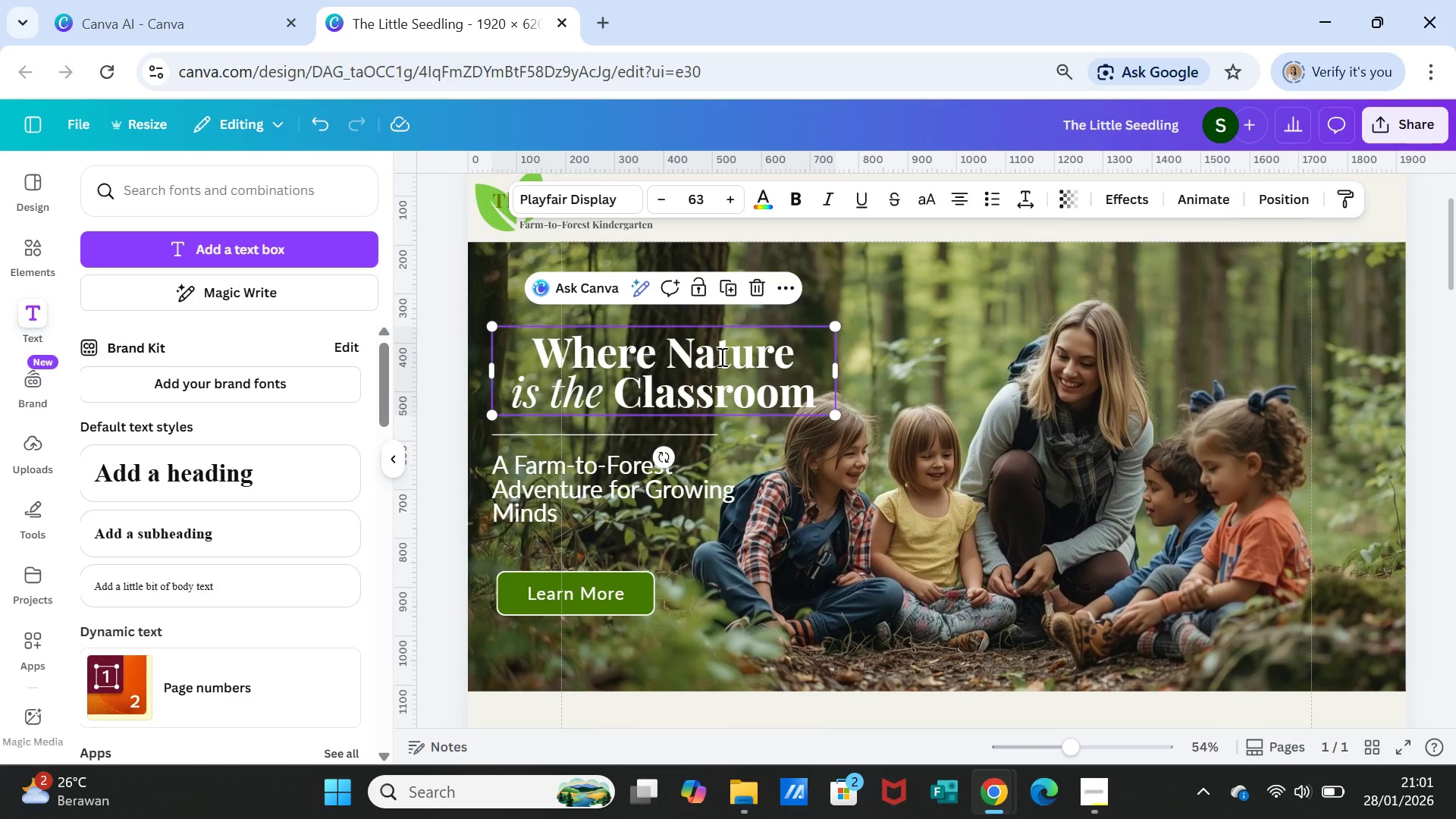 
double_click([720, 356])
 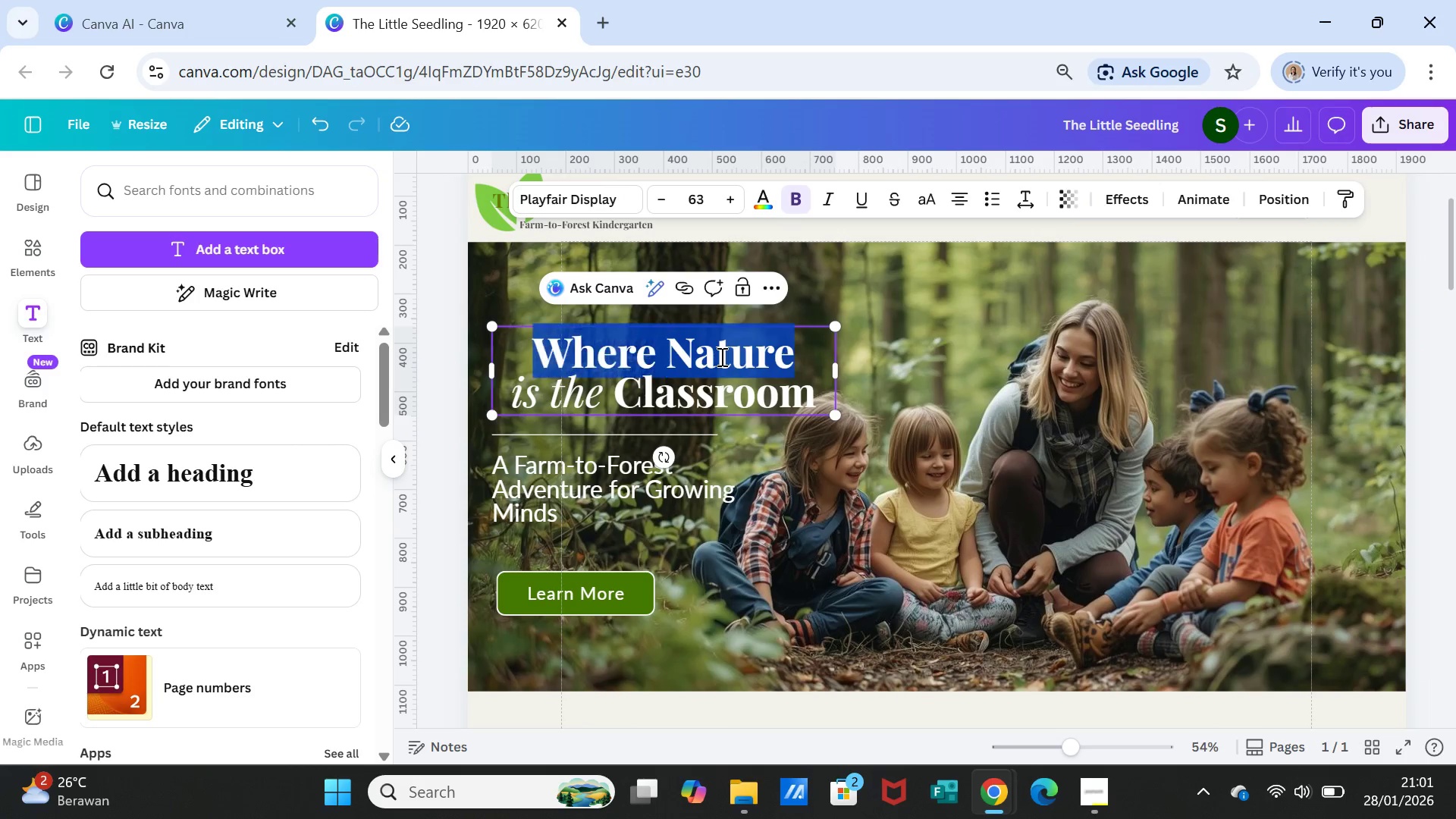 
triple_click([720, 356])
 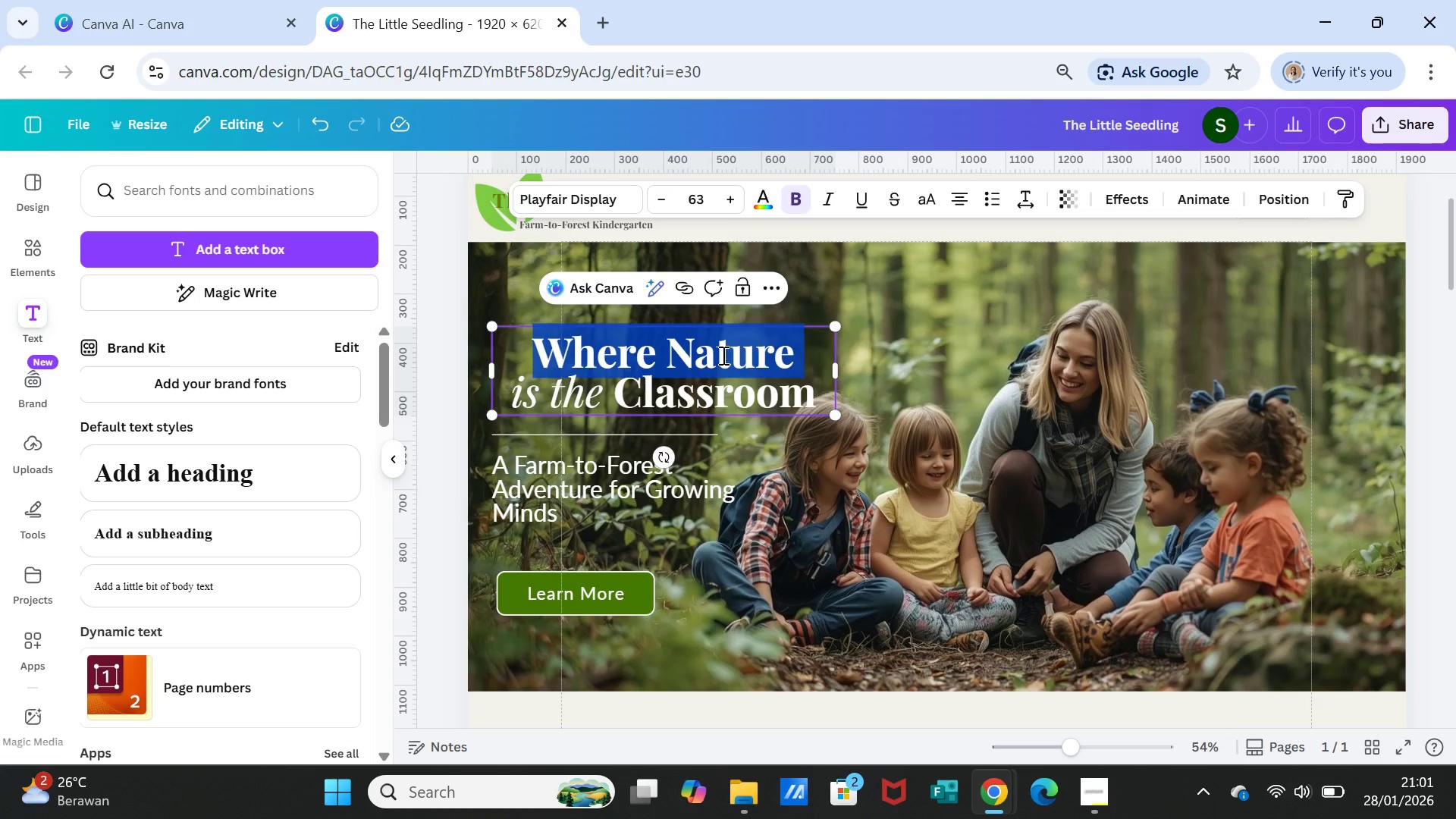 
key(Shift+ArrowDown)
 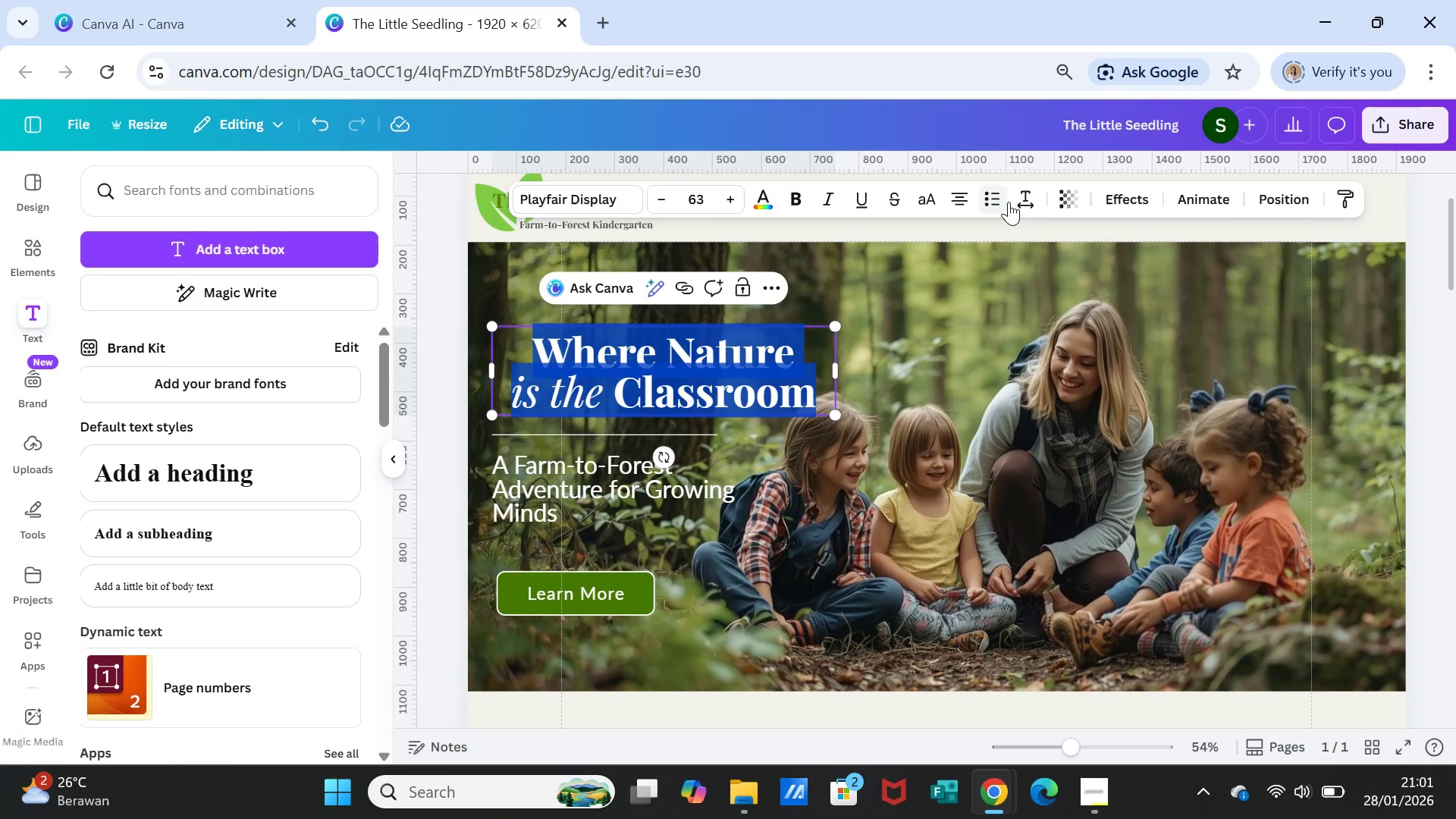 
left_click([1026, 198])
 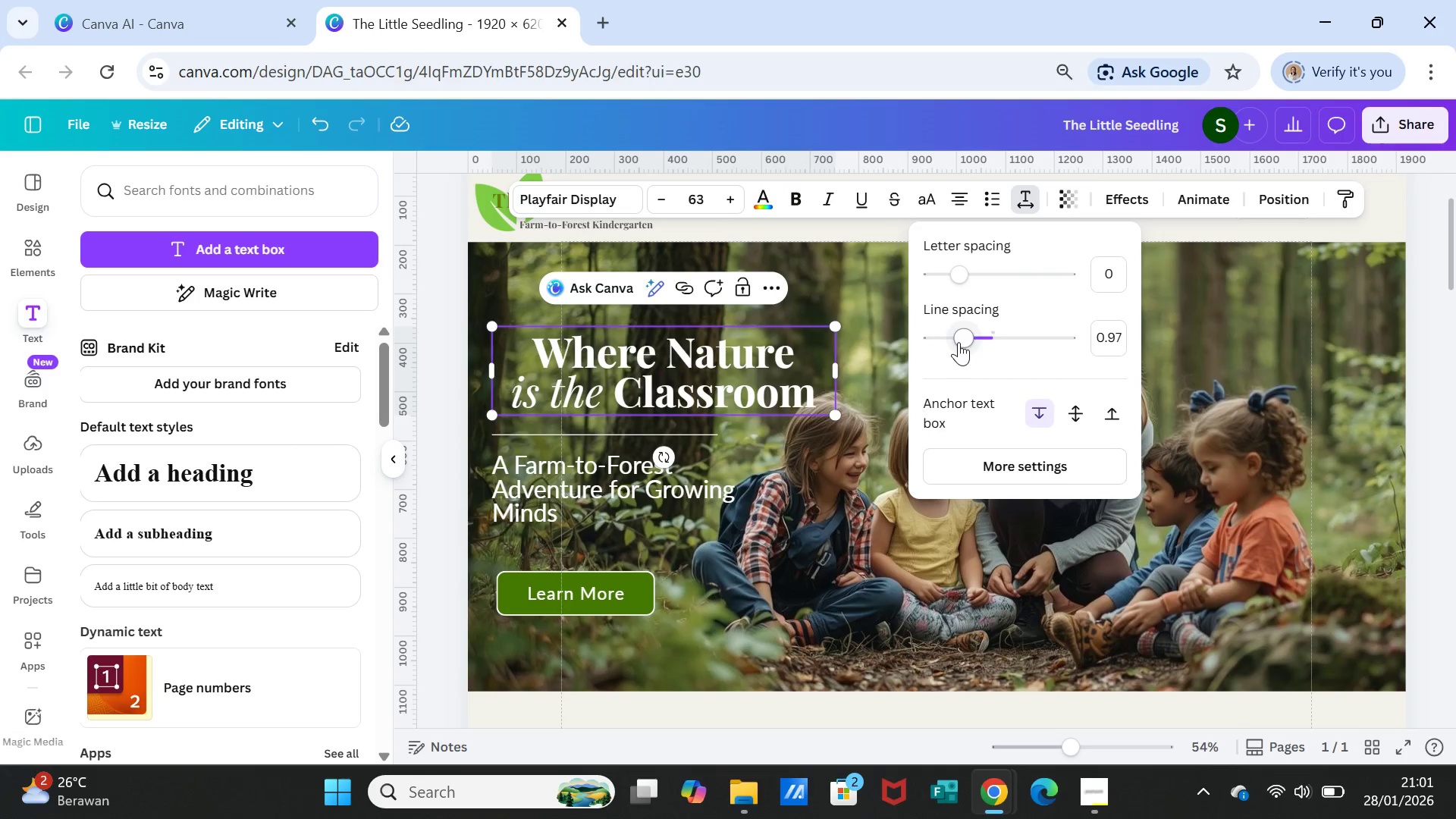 
left_click_drag(start_coordinate=[961, 340], to_coordinate=[968, 340])
 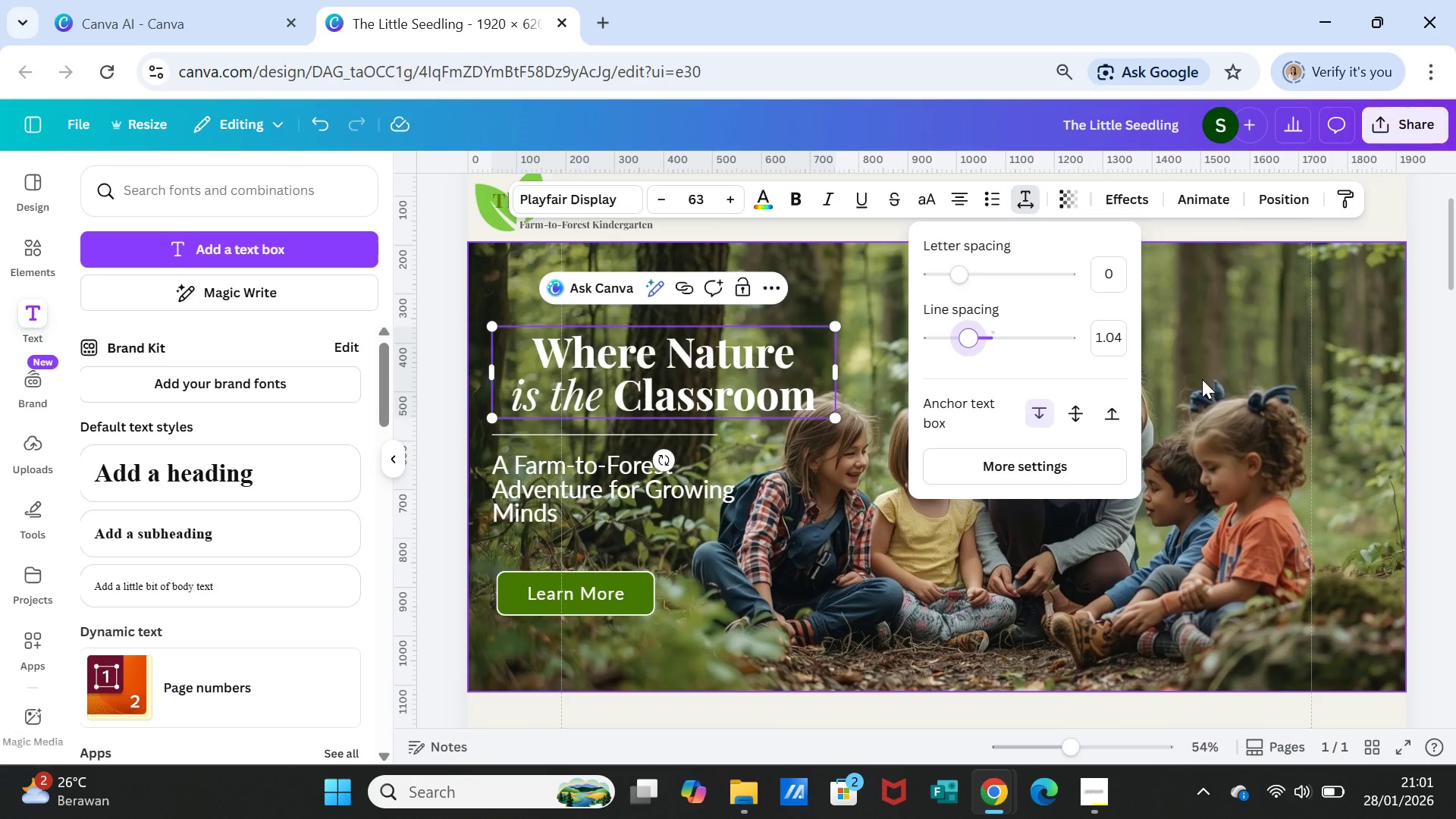 
left_click([1202, 379])
 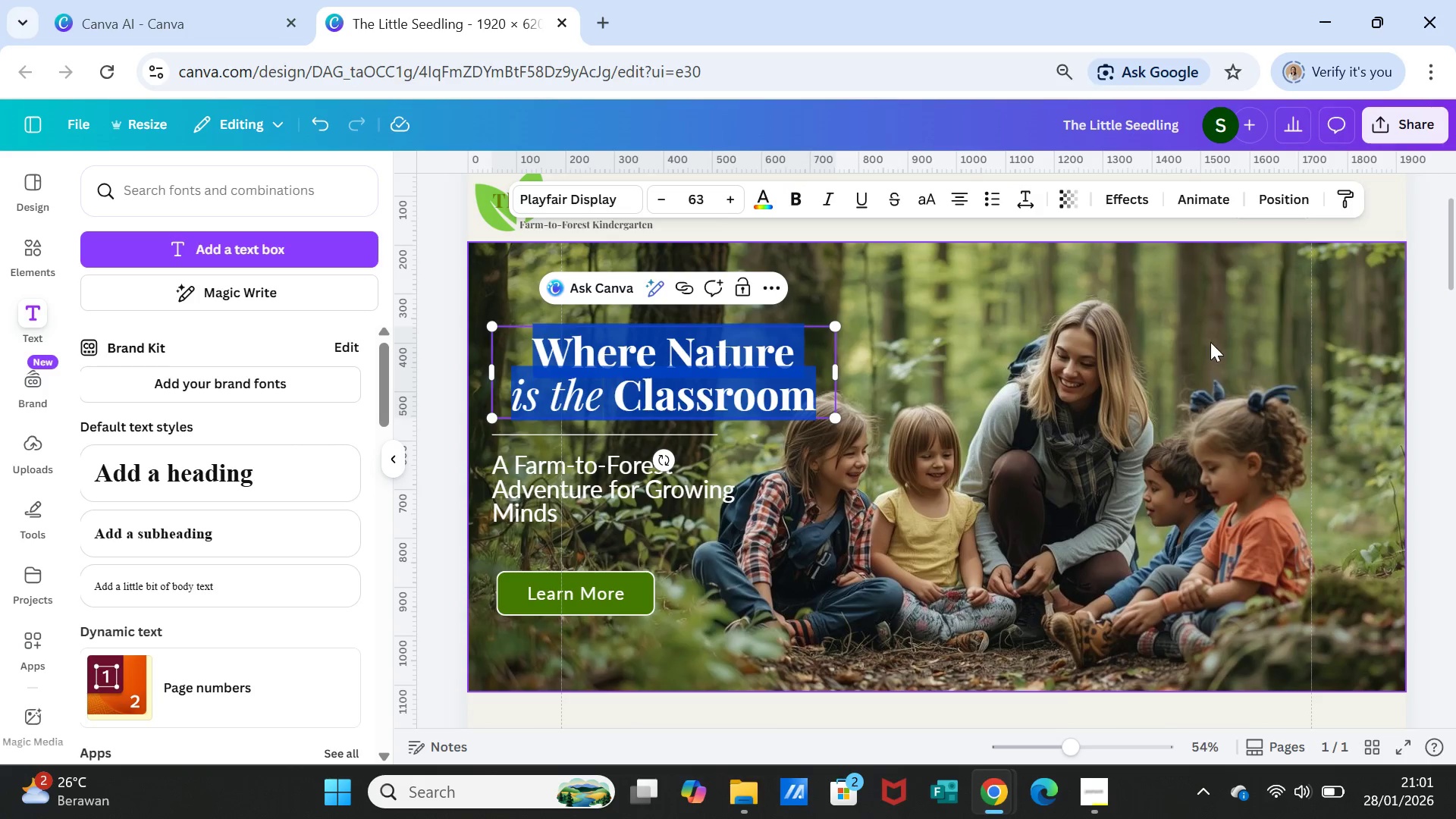 
left_click([1210, 342])
 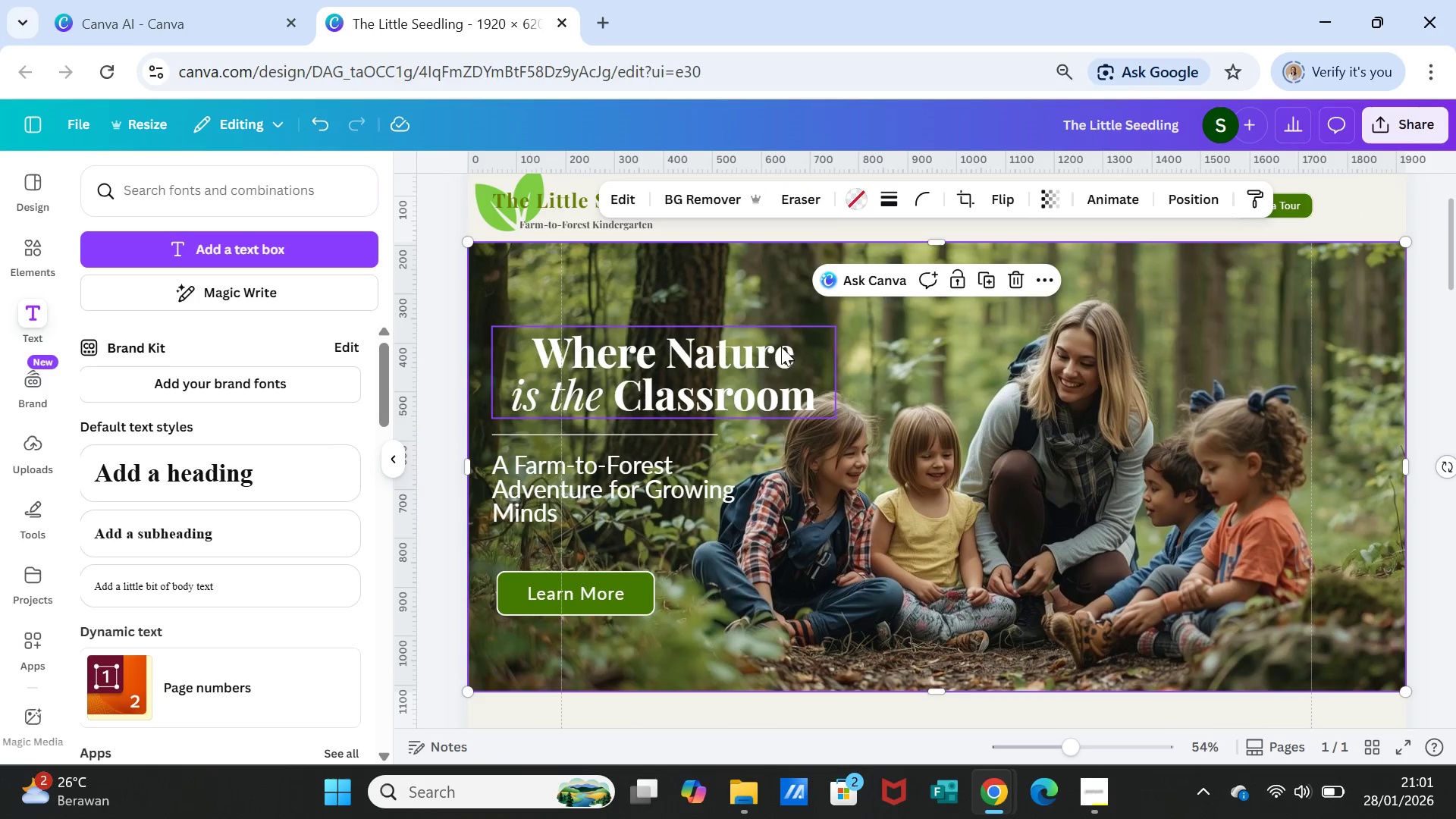 
left_click_drag(start_coordinate=[769, 359], to_coordinate=[767, 337])
 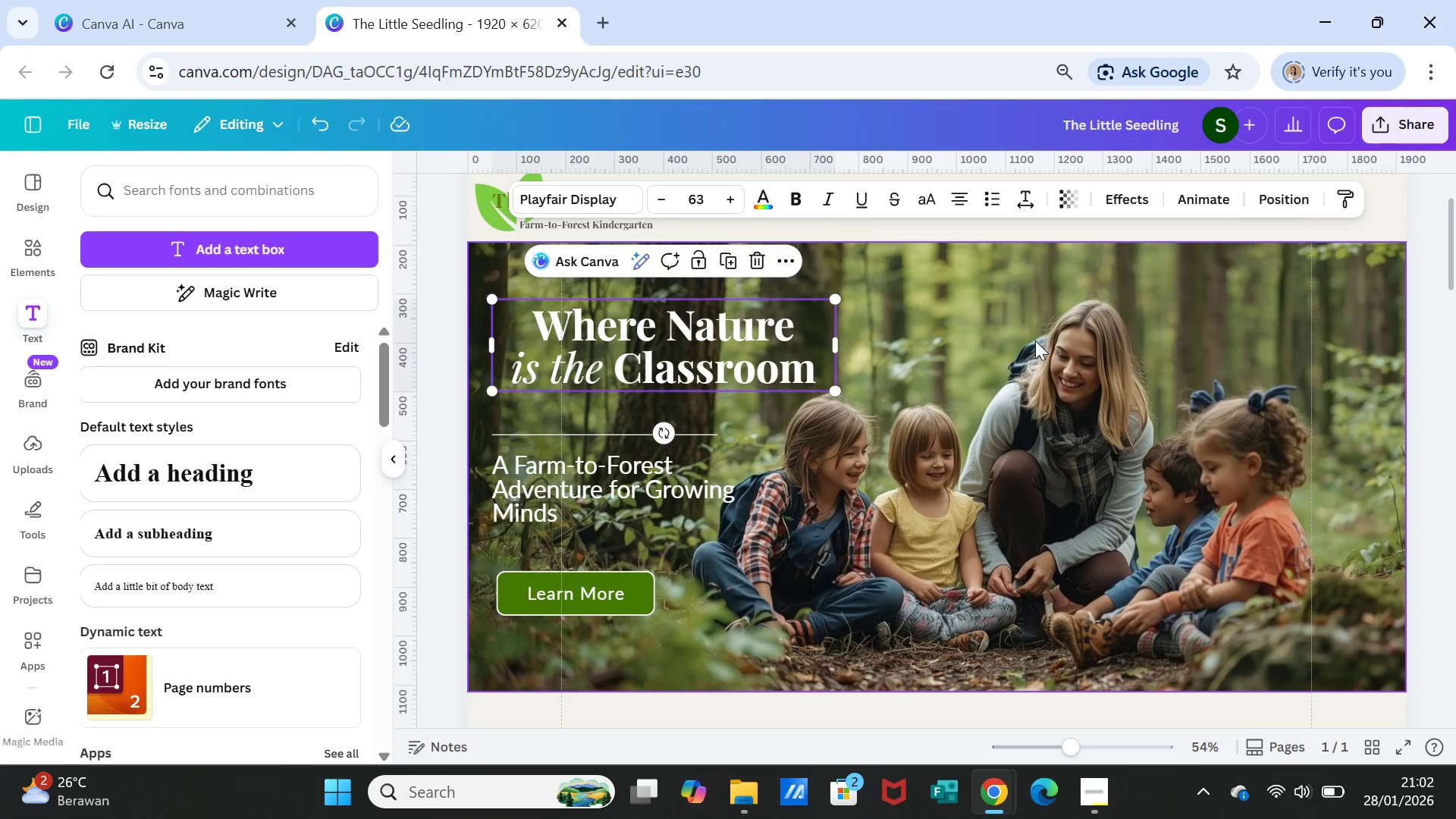 
left_click([1035, 340])
 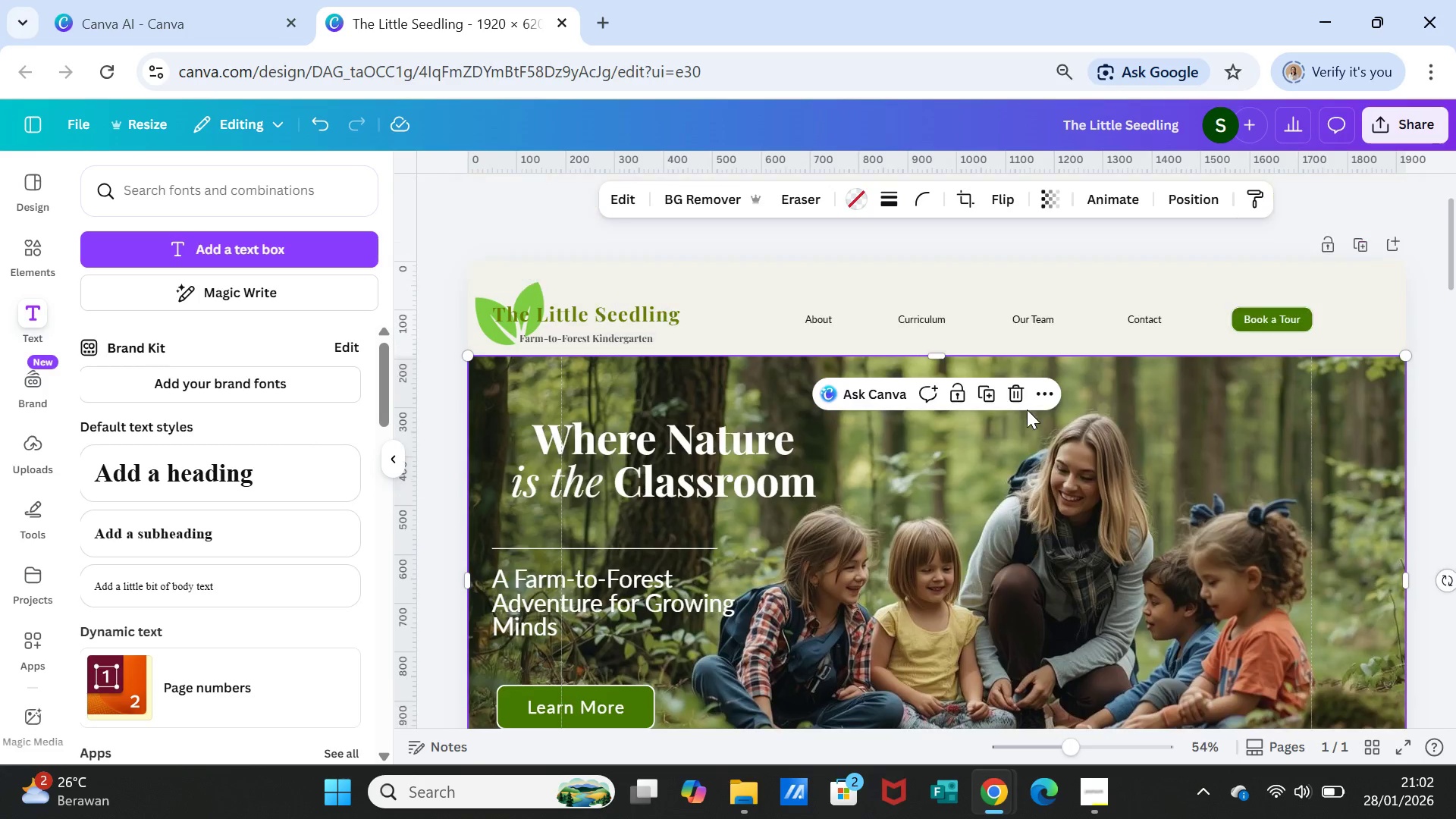 
scroll: coordinate [1027, 410], scroll_direction: up, amount: 1.0
 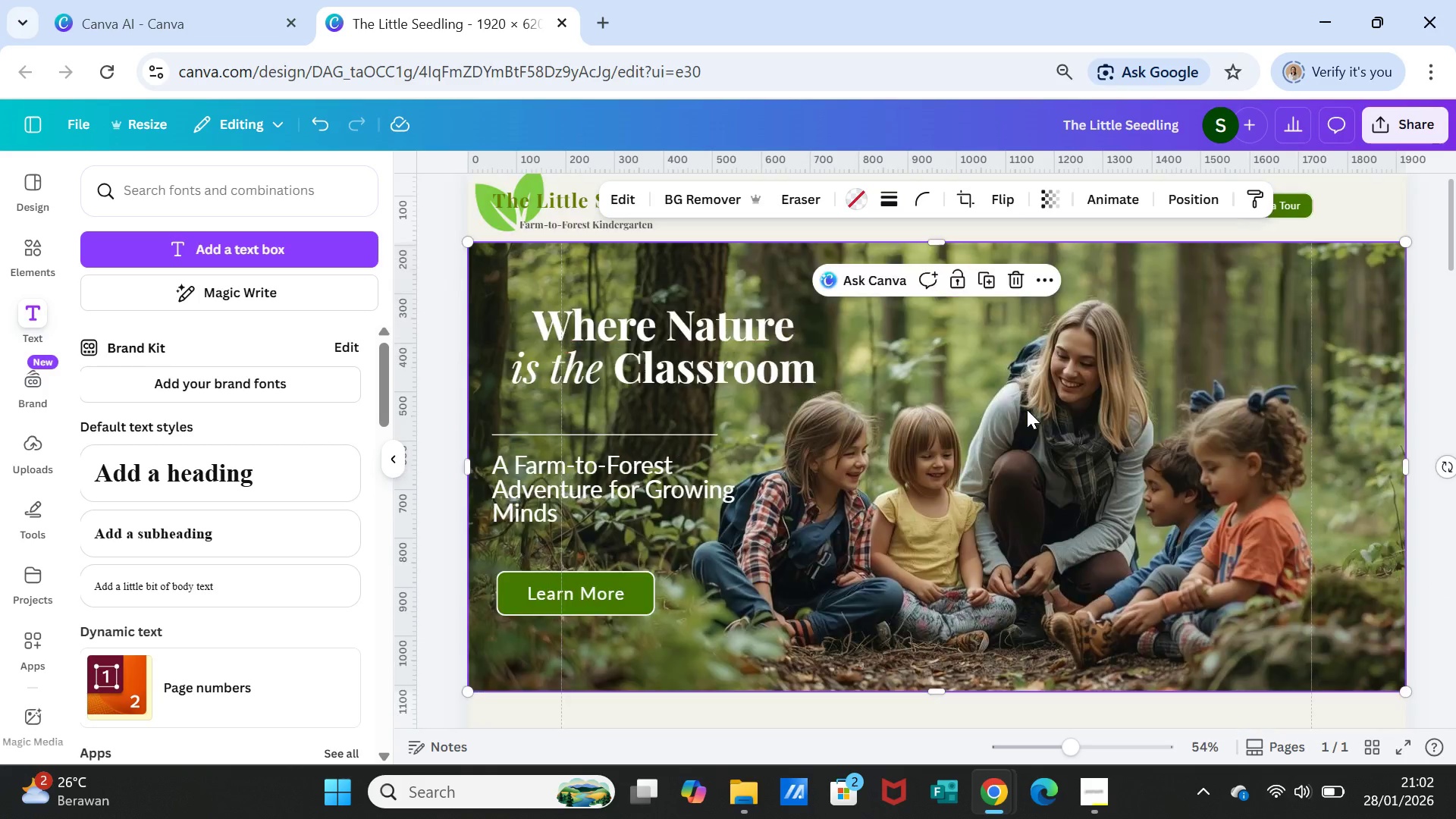 
scroll: coordinate [1027, 410], scroll_direction: down, amount: 1.0
 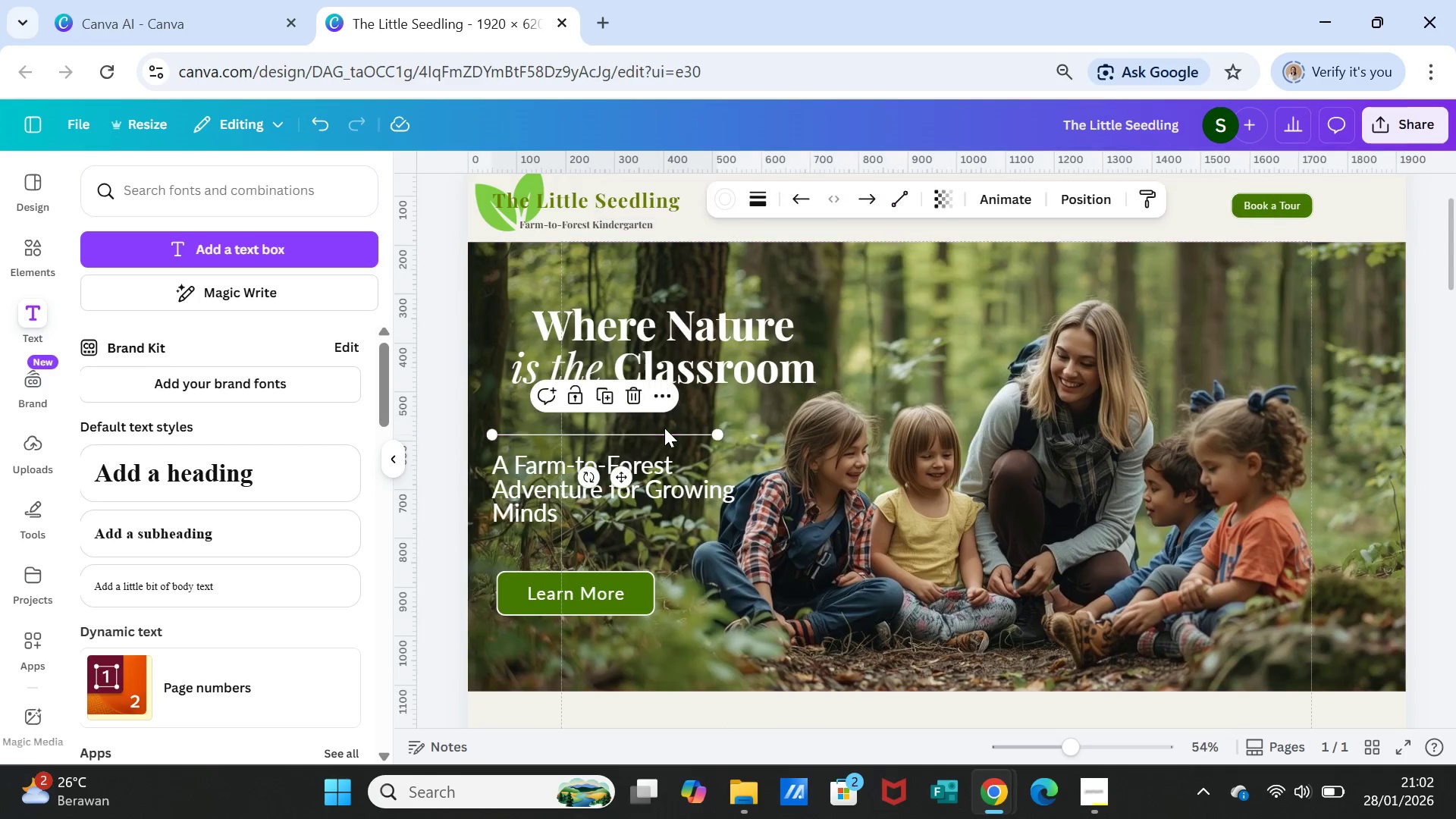 
left_click([664, 428])
 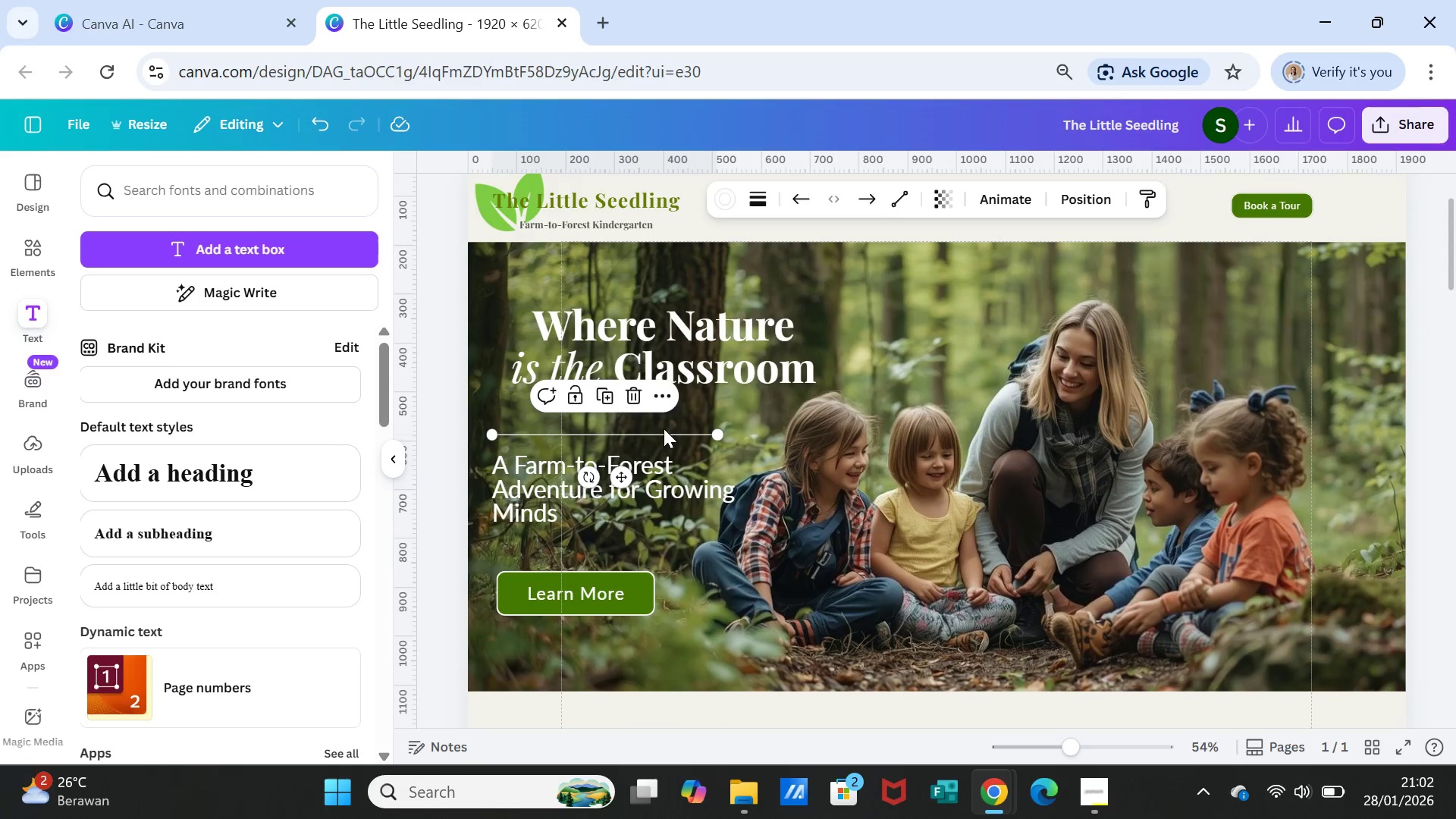 
left_click_drag(start_coordinate=[664, 428], to_coordinate=[683, 398])
 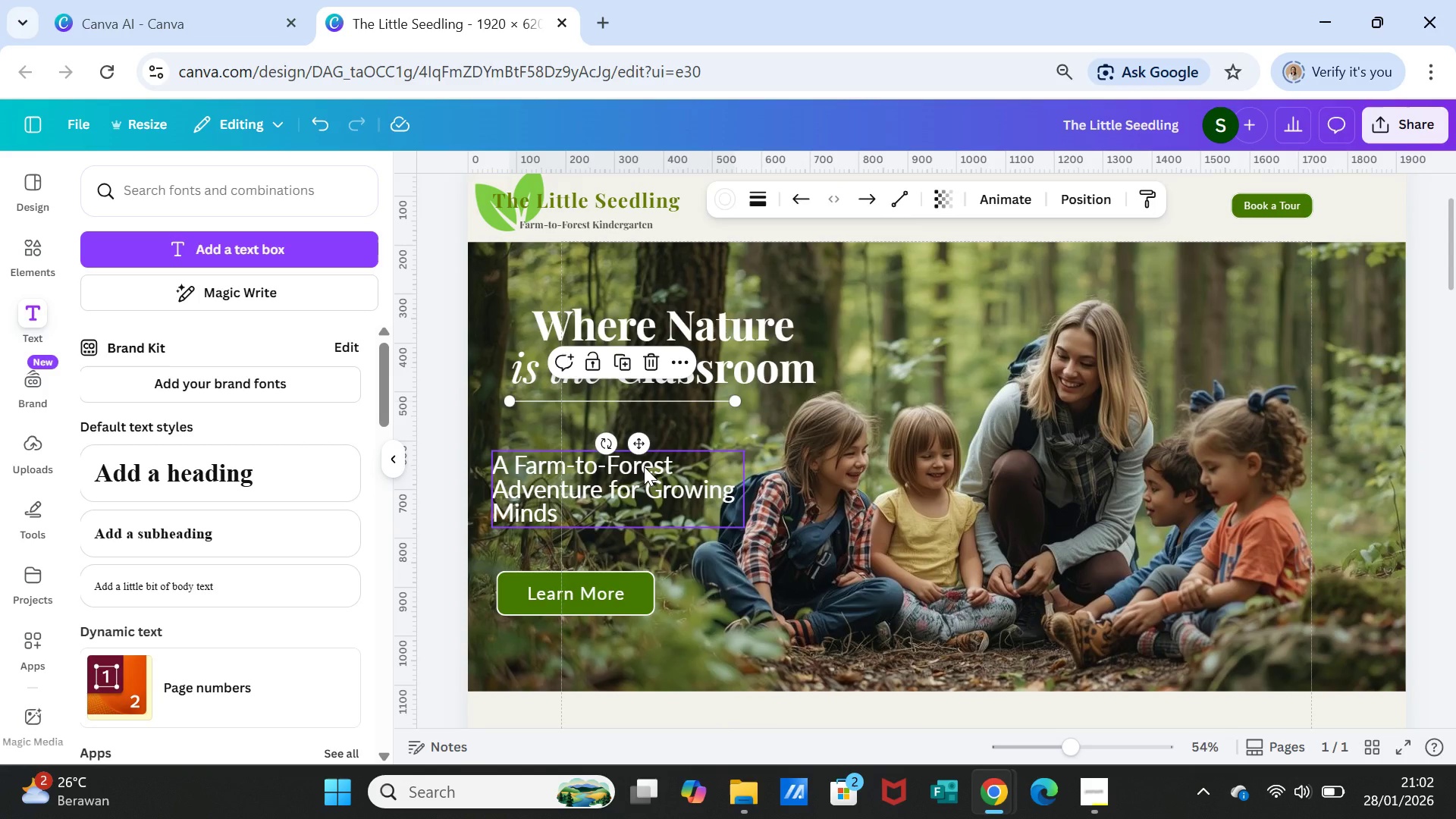 
left_click([644, 466])
 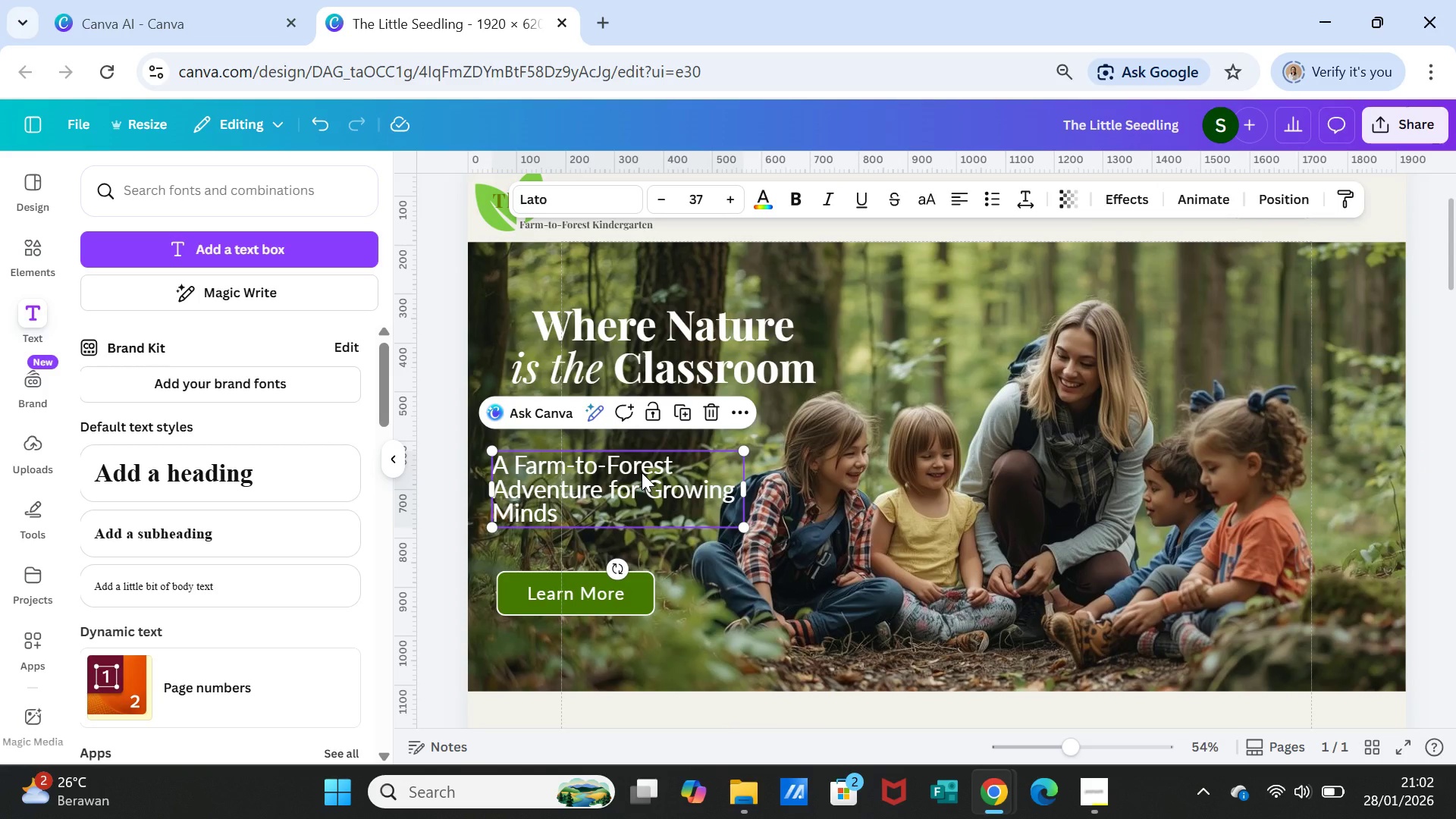 
left_click_drag(start_coordinate=[642, 472], to_coordinate=[658, 443])
 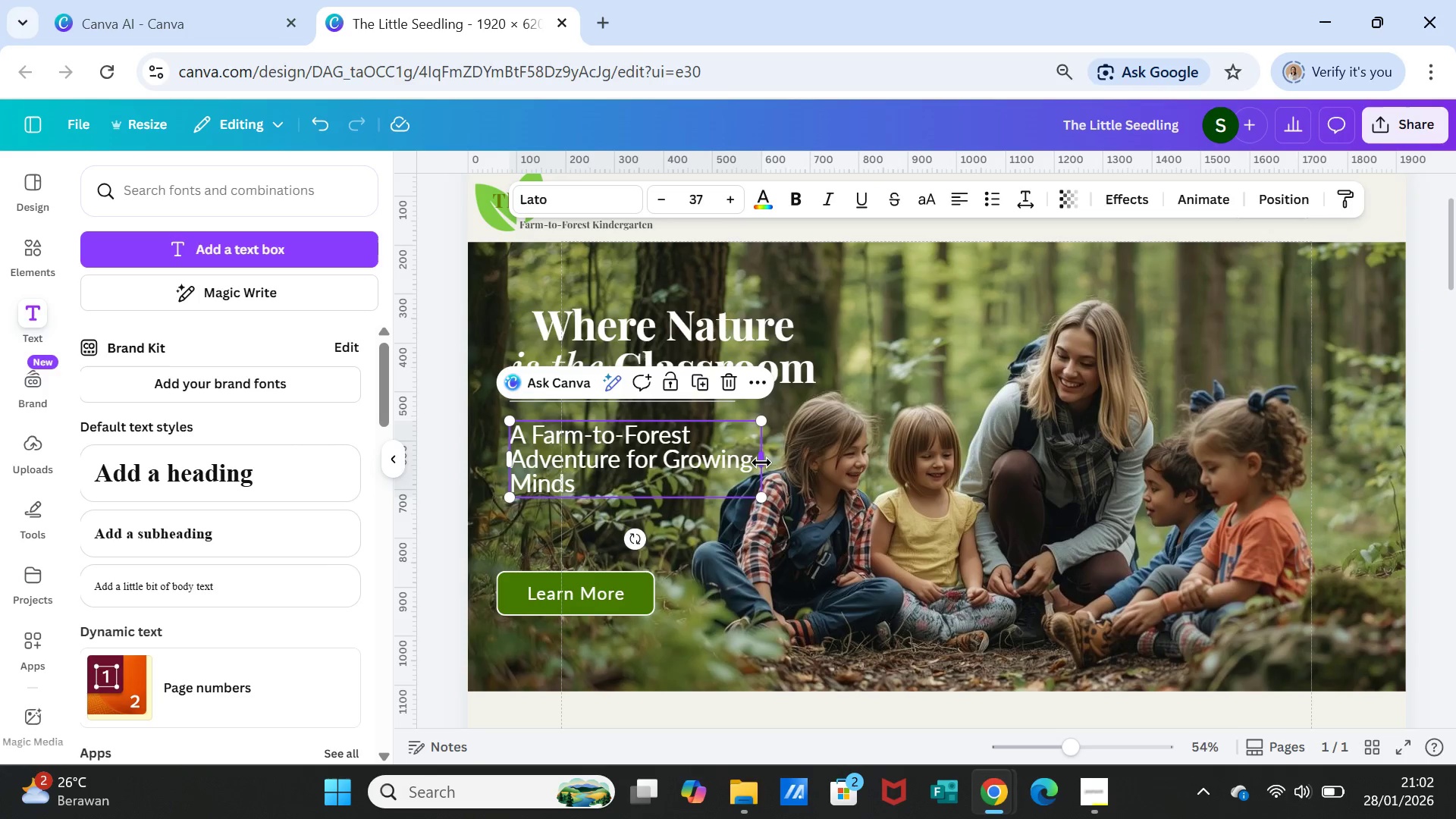 
left_click_drag(start_coordinate=[761, 456], to_coordinate=[749, 453])
 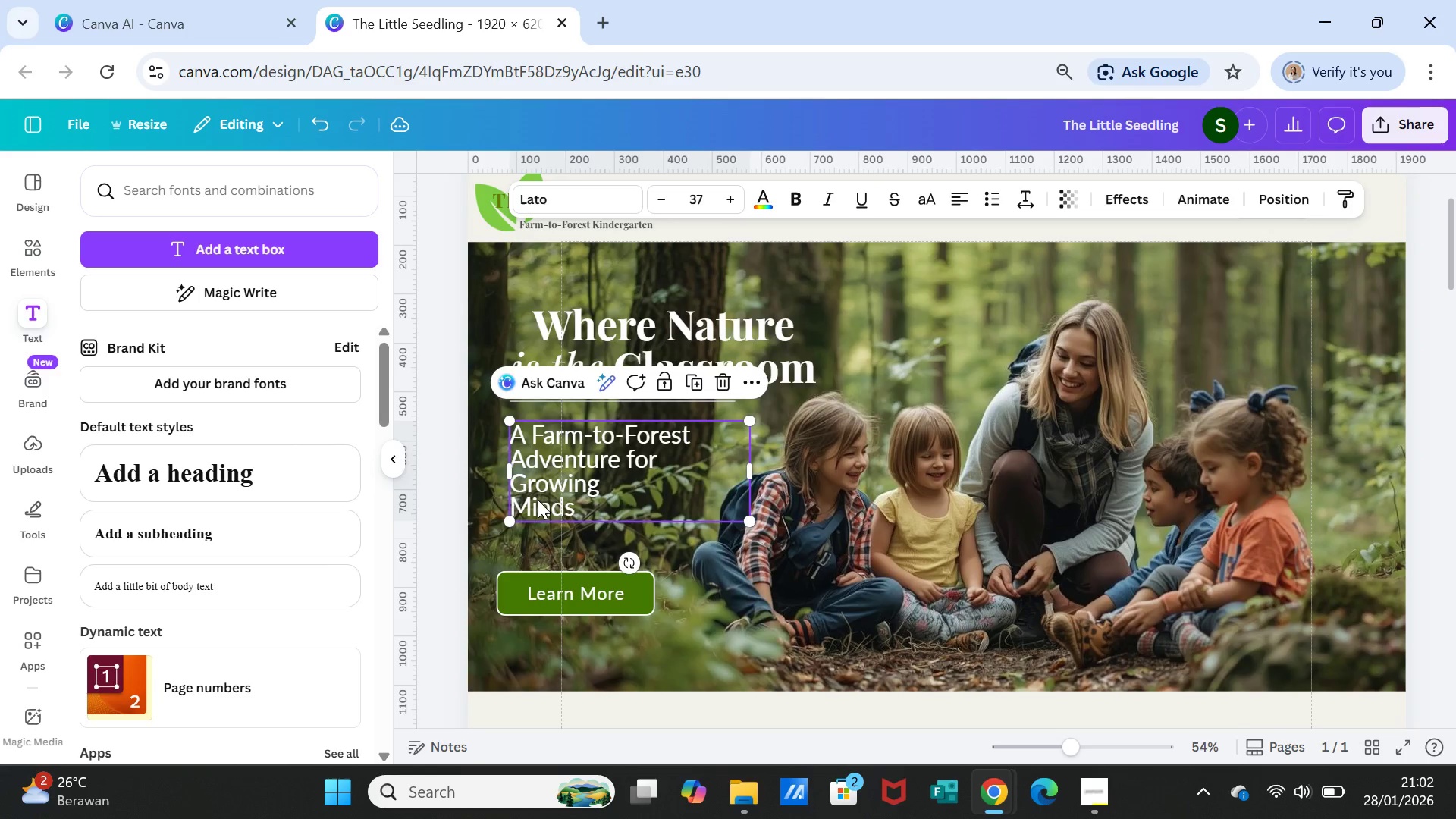 
left_click([538, 500])
 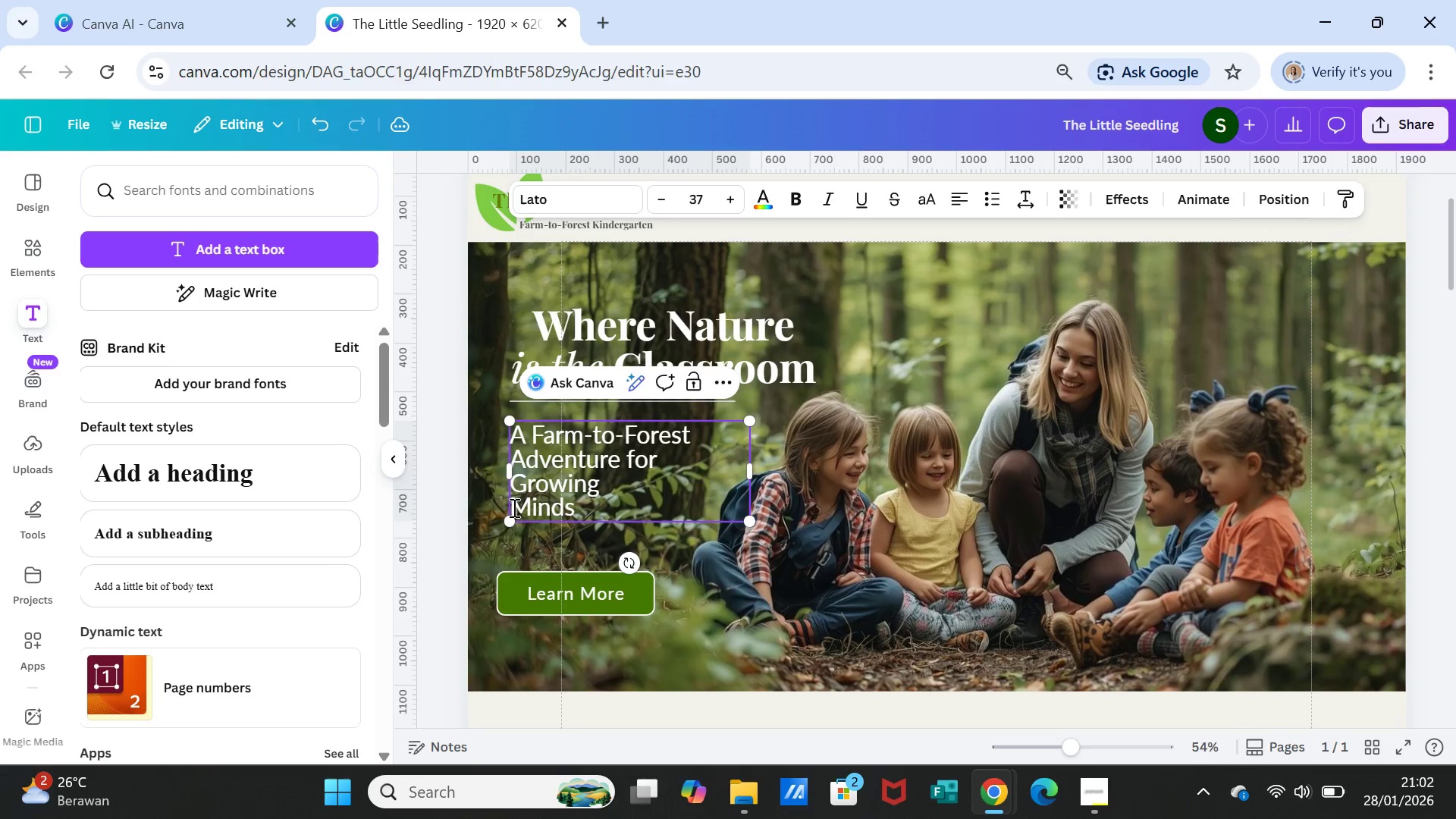 
left_click([513, 507])
 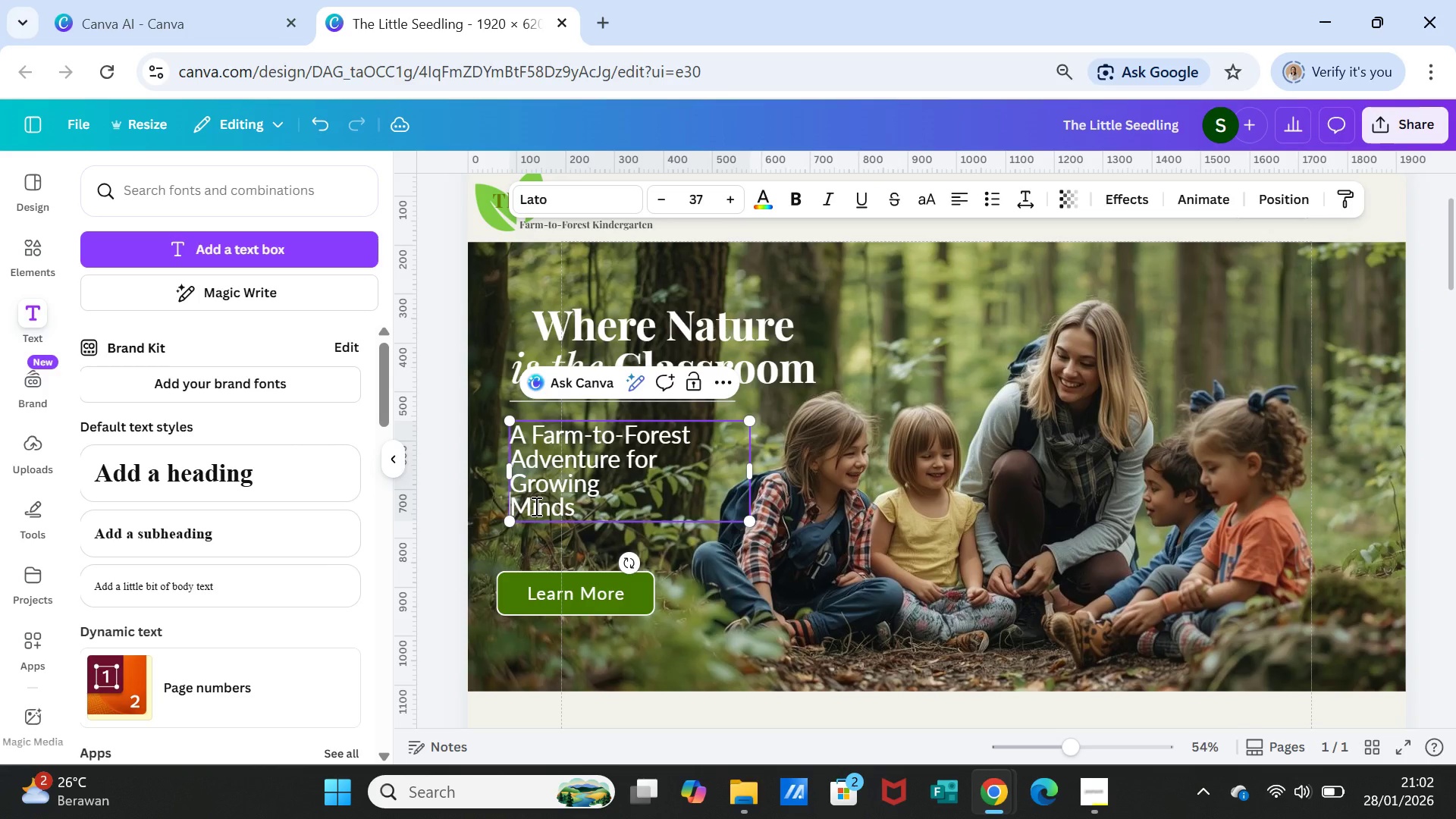 
key(Backspace)
 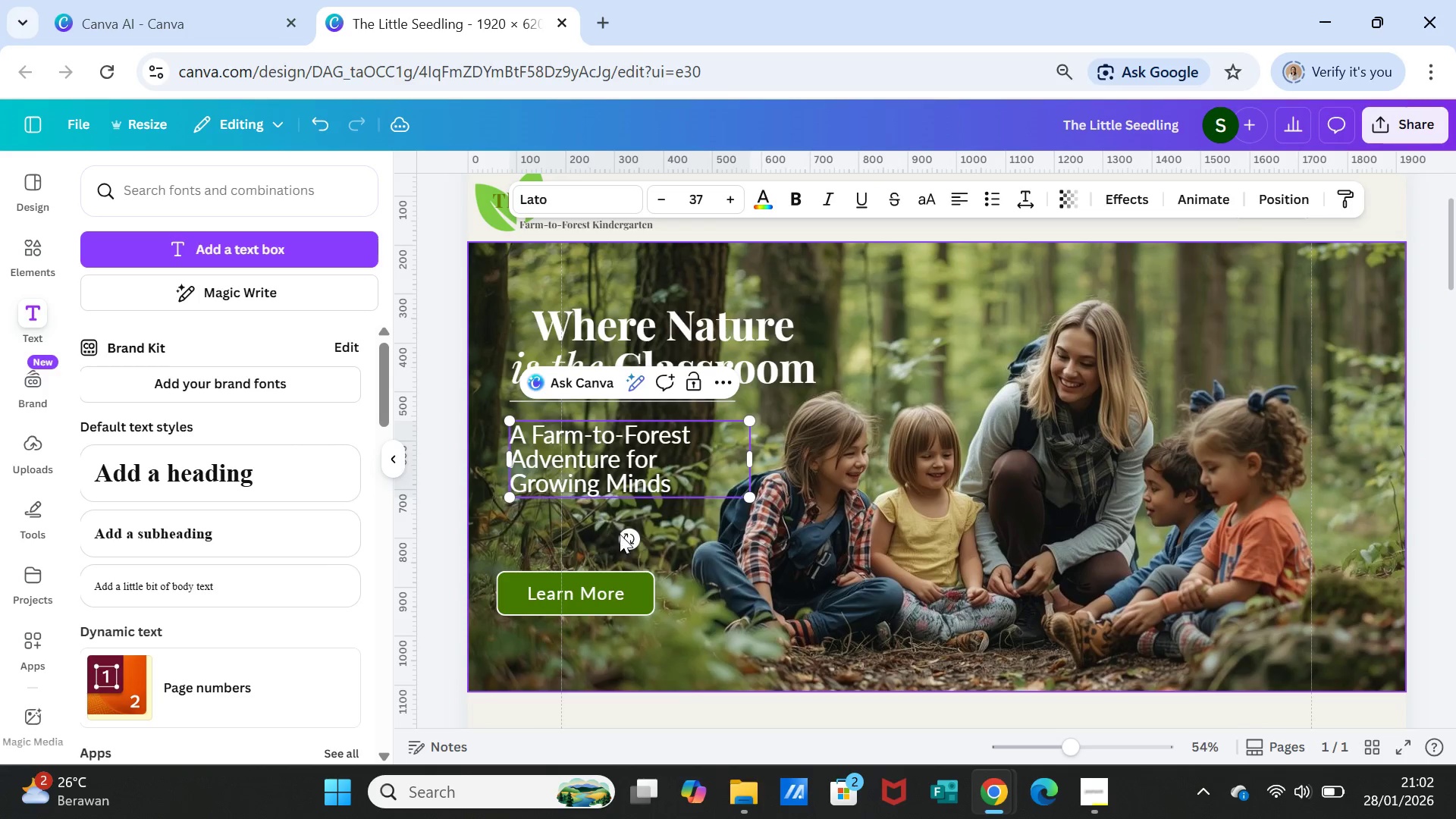 
left_click([657, 543])
 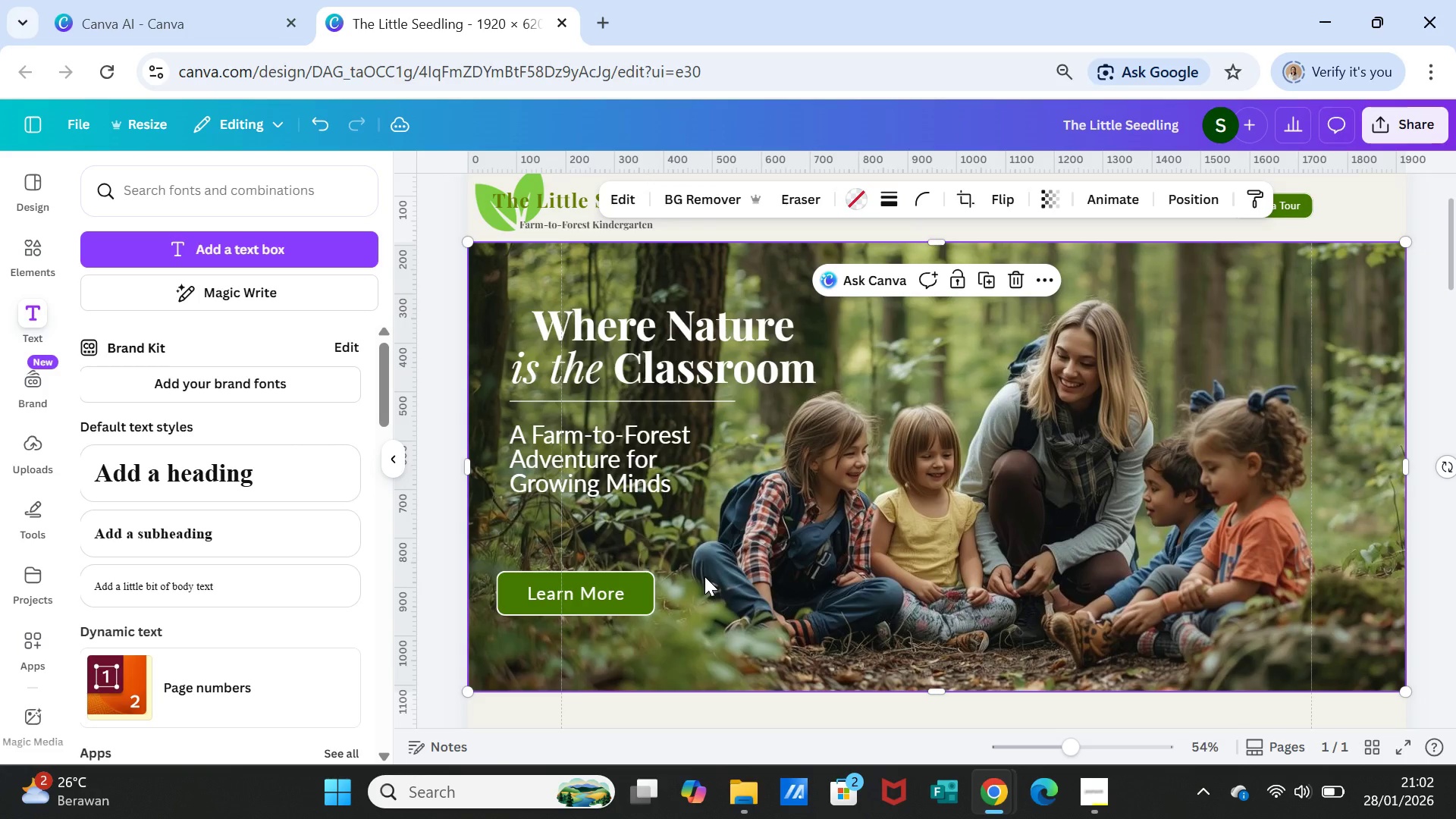 
wait(5.11)
 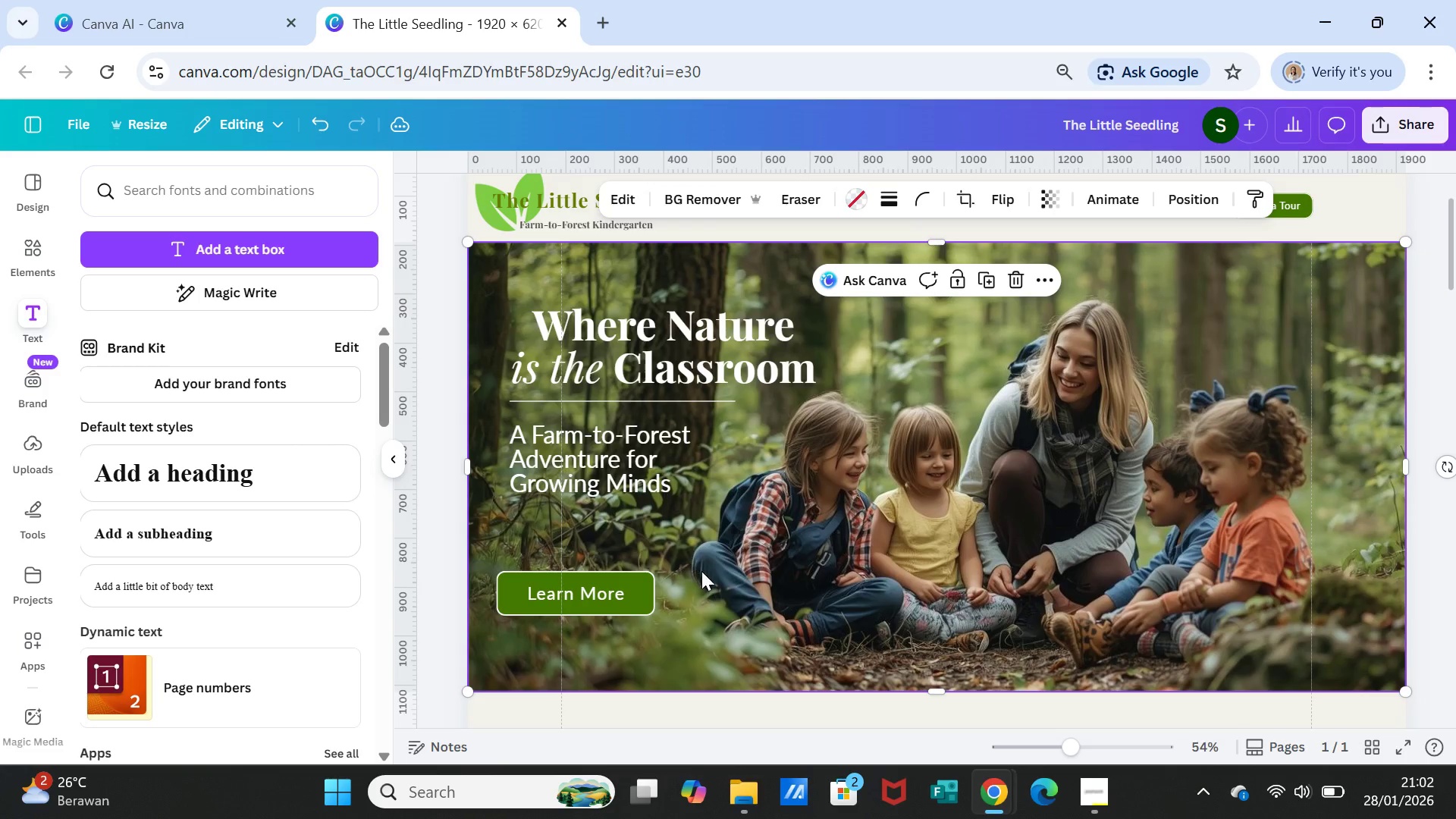 
left_click([685, 366])
 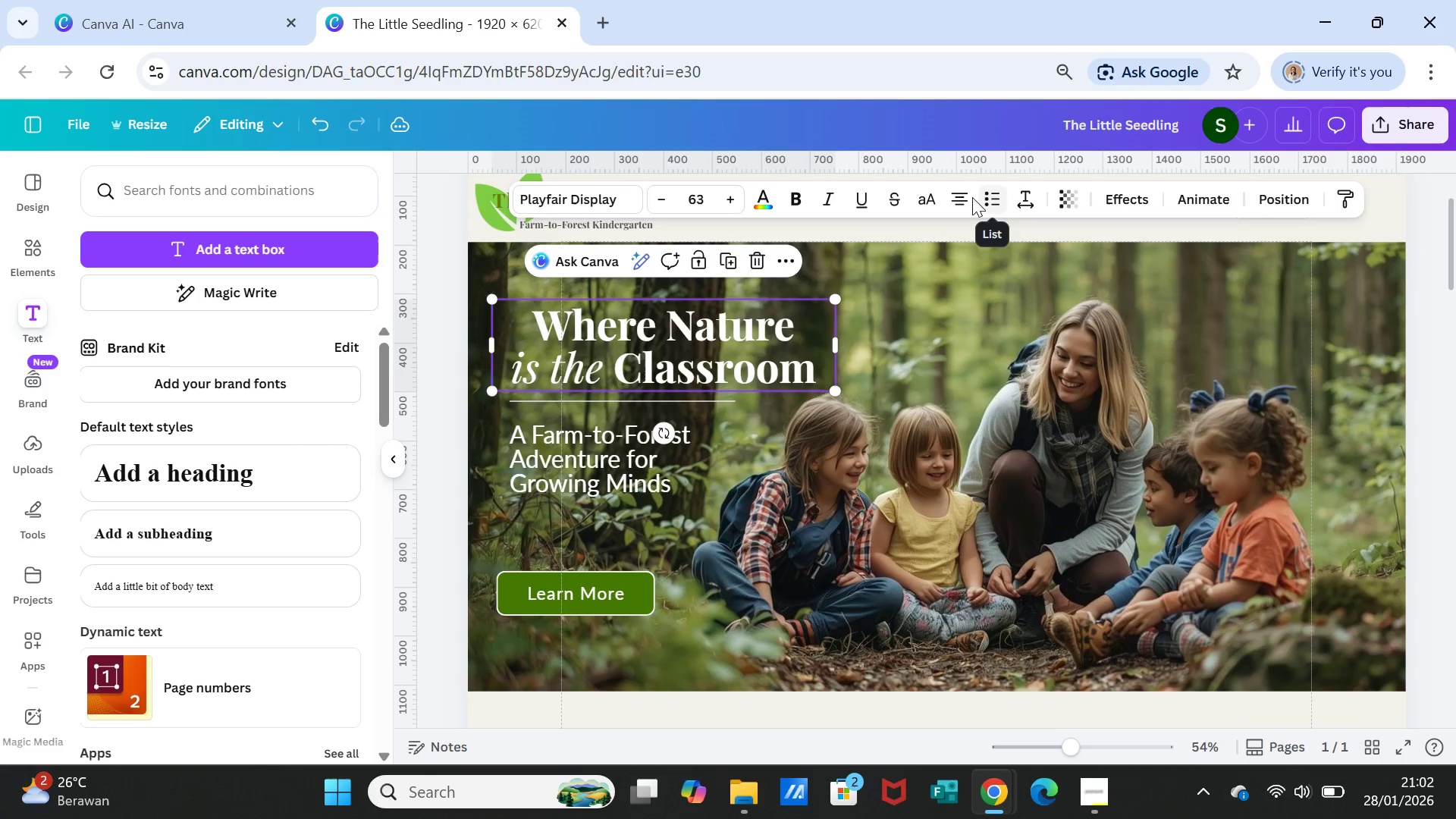 
left_click([970, 196])
 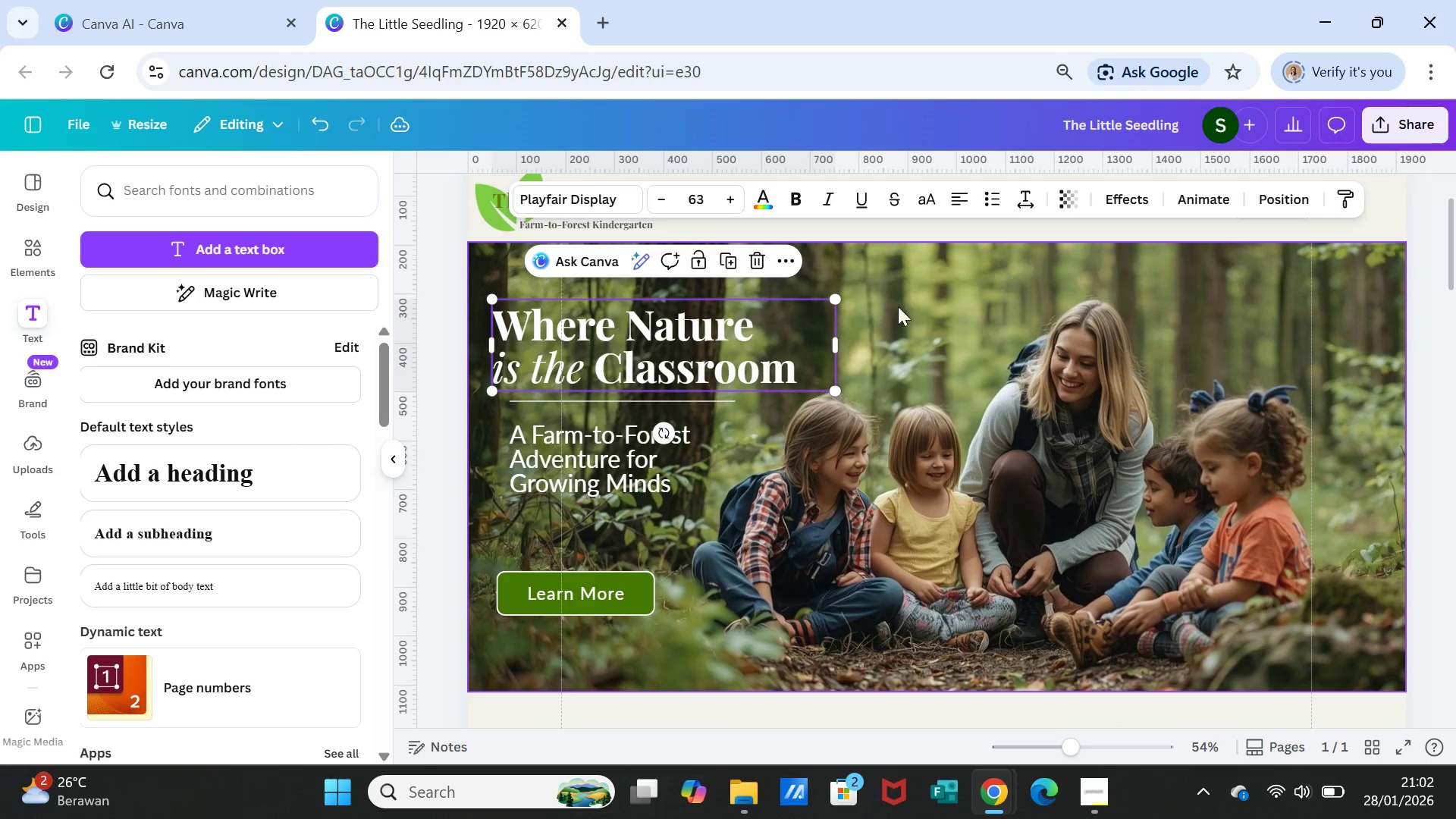 
left_click([923, 328])
 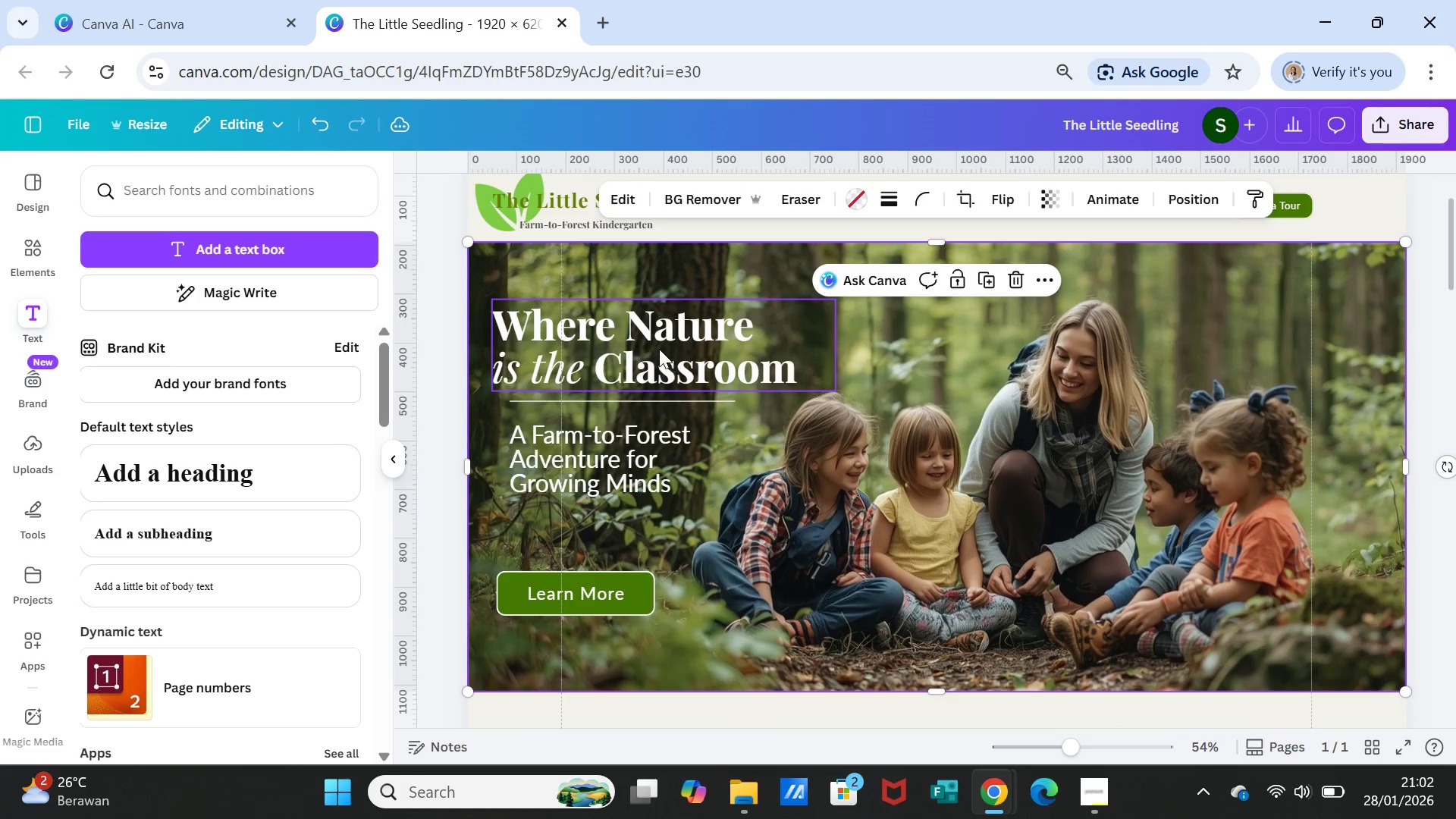 
left_click_drag(start_coordinate=[657, 348], to_coordinate=[664, 346])
 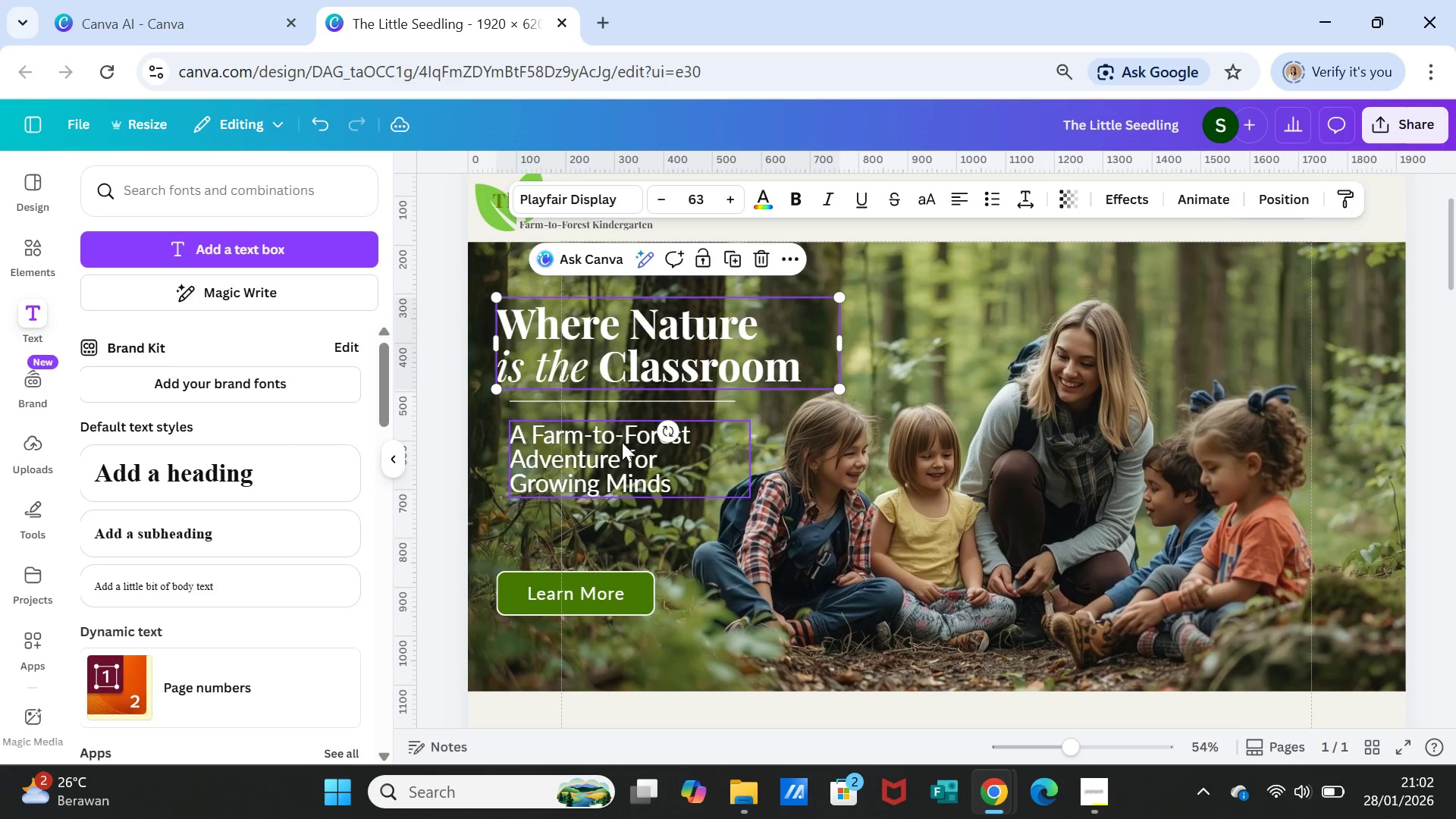 
left_click([622, 442])
 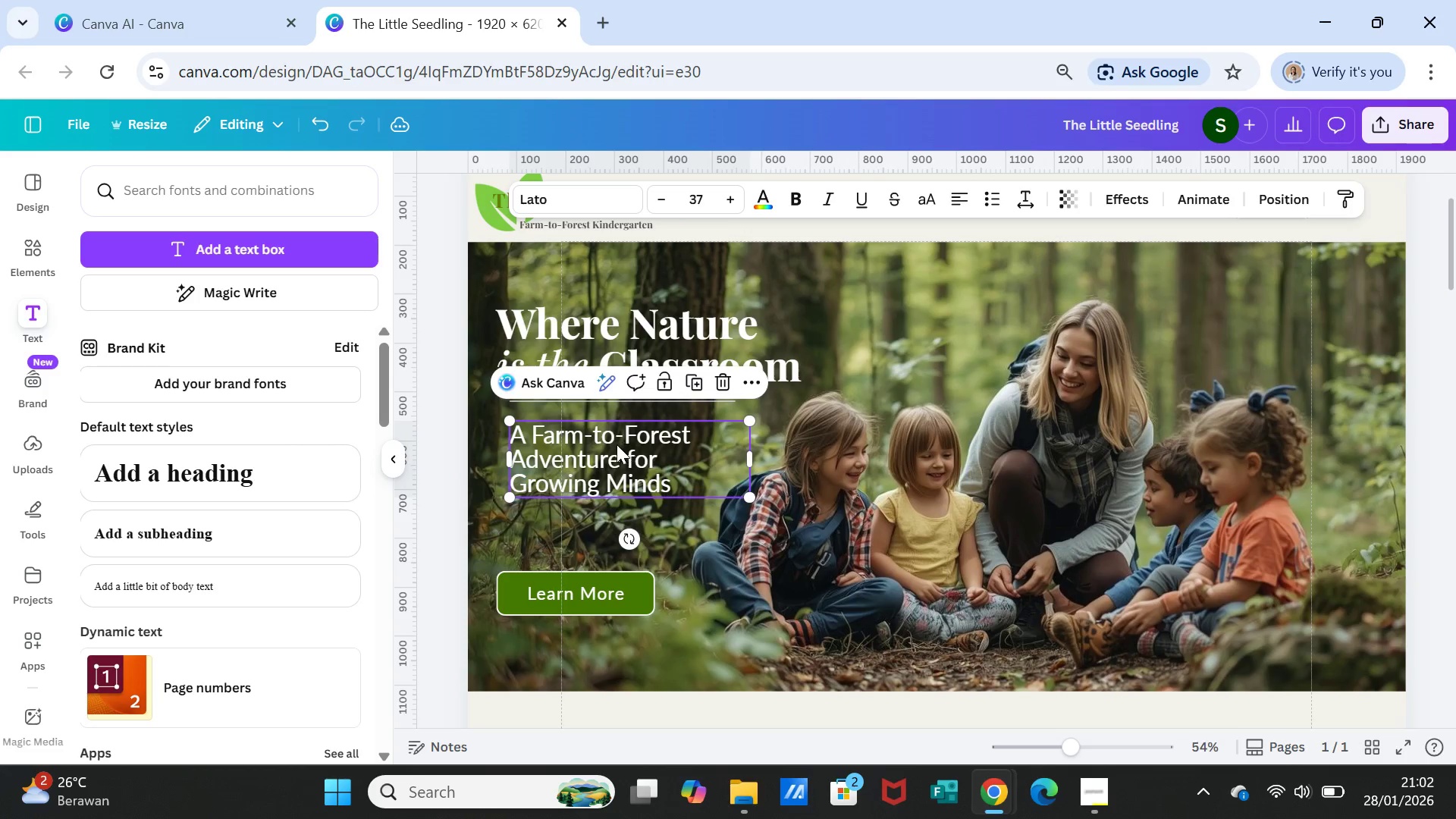 
left_click_drag(start_coordinate=[622, 442], to_coordinate=[609, 442])
 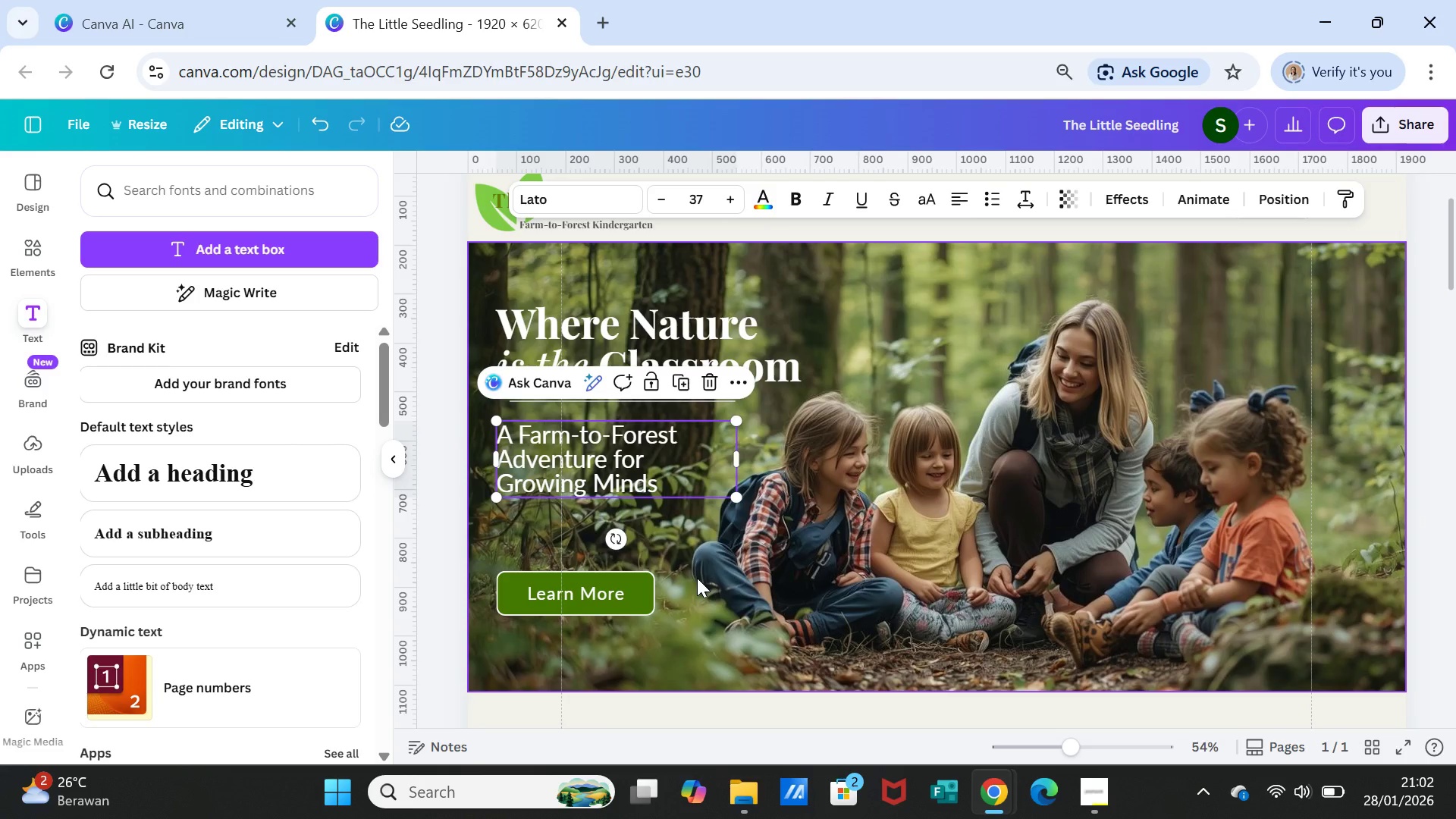 
left_click([697, 578])
 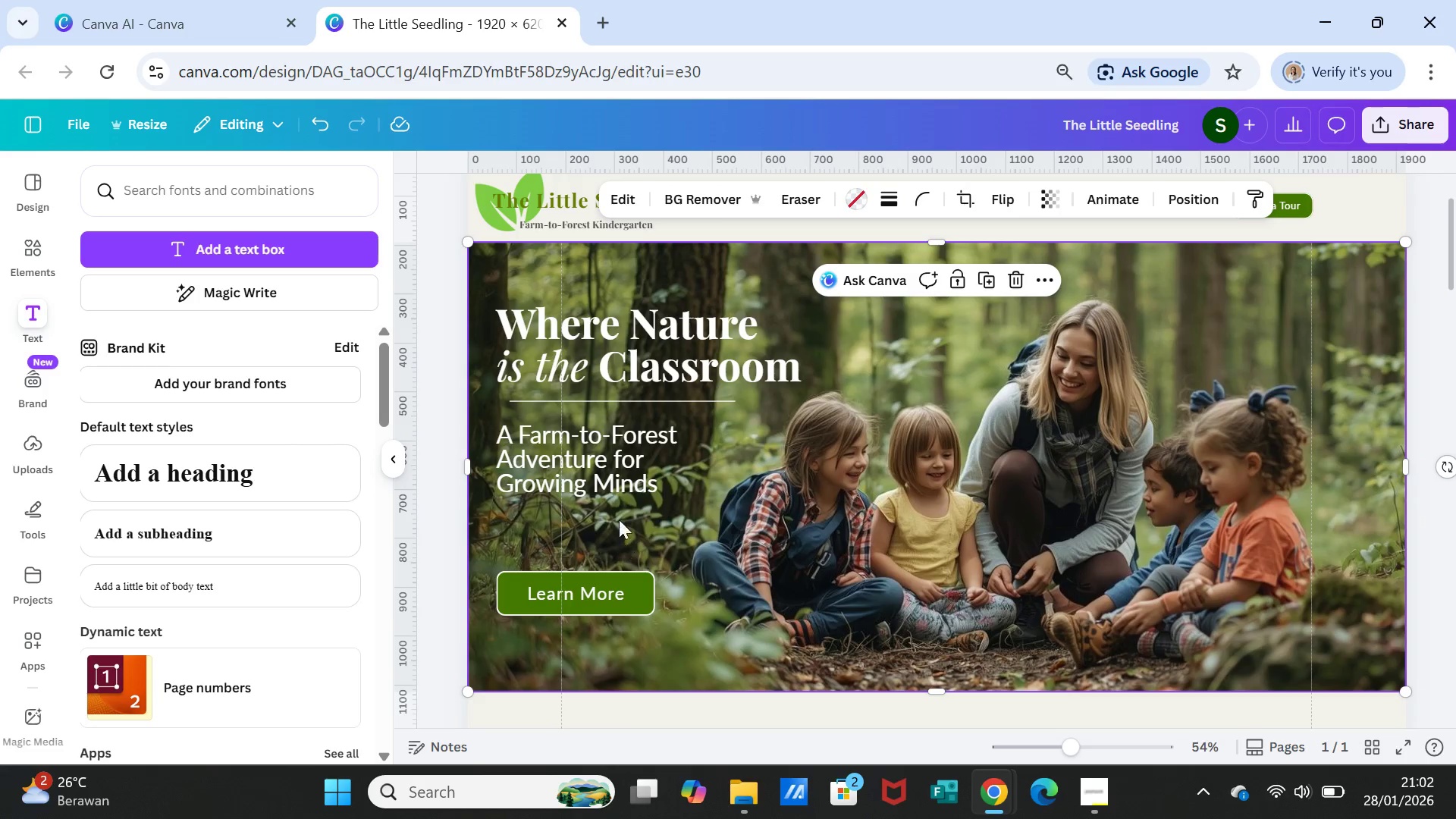 
left_click_drag(start_coordinate=[615, 477], to_coordinate=[610, 512])
 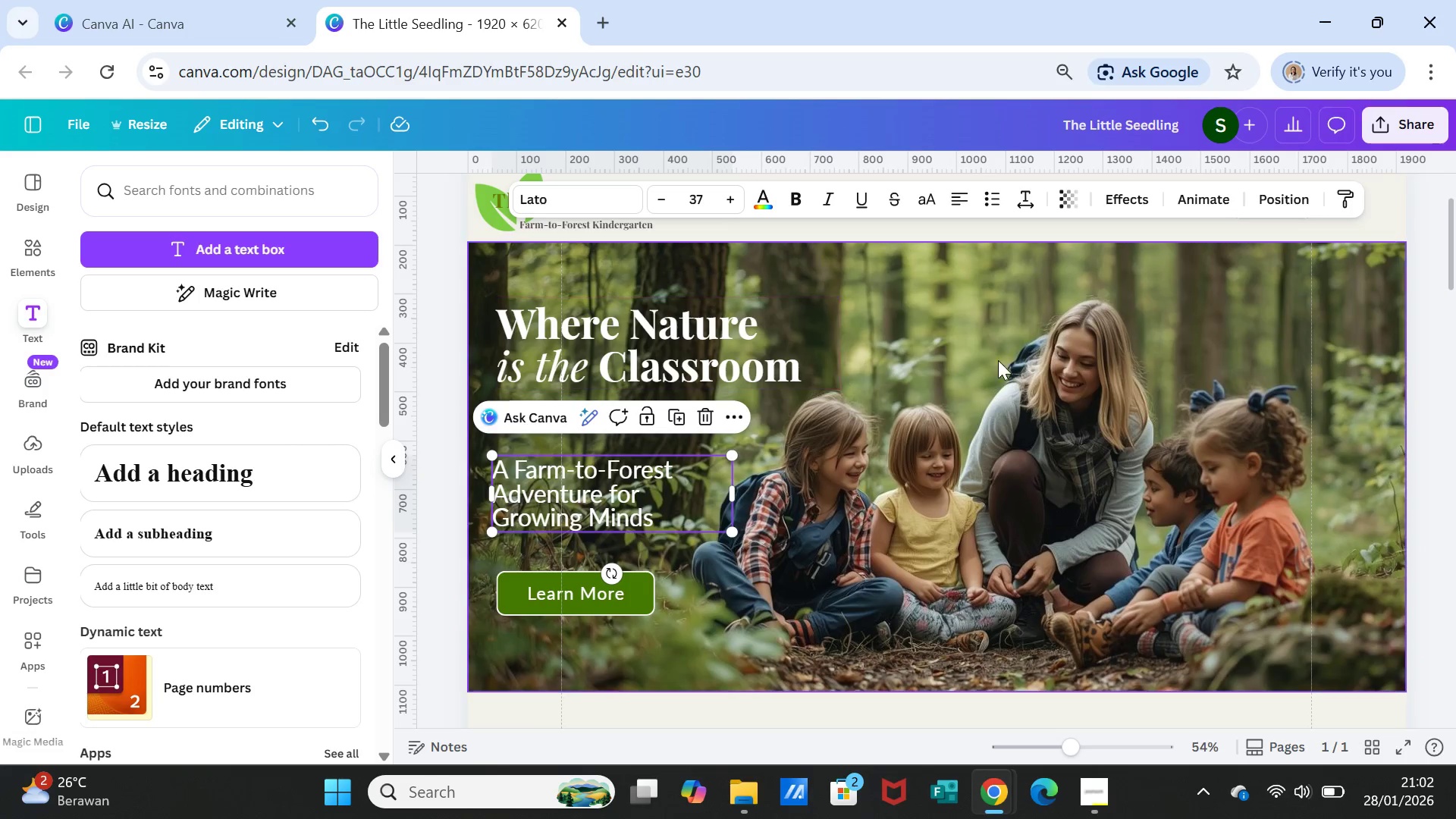 
left_click([953, 344])
 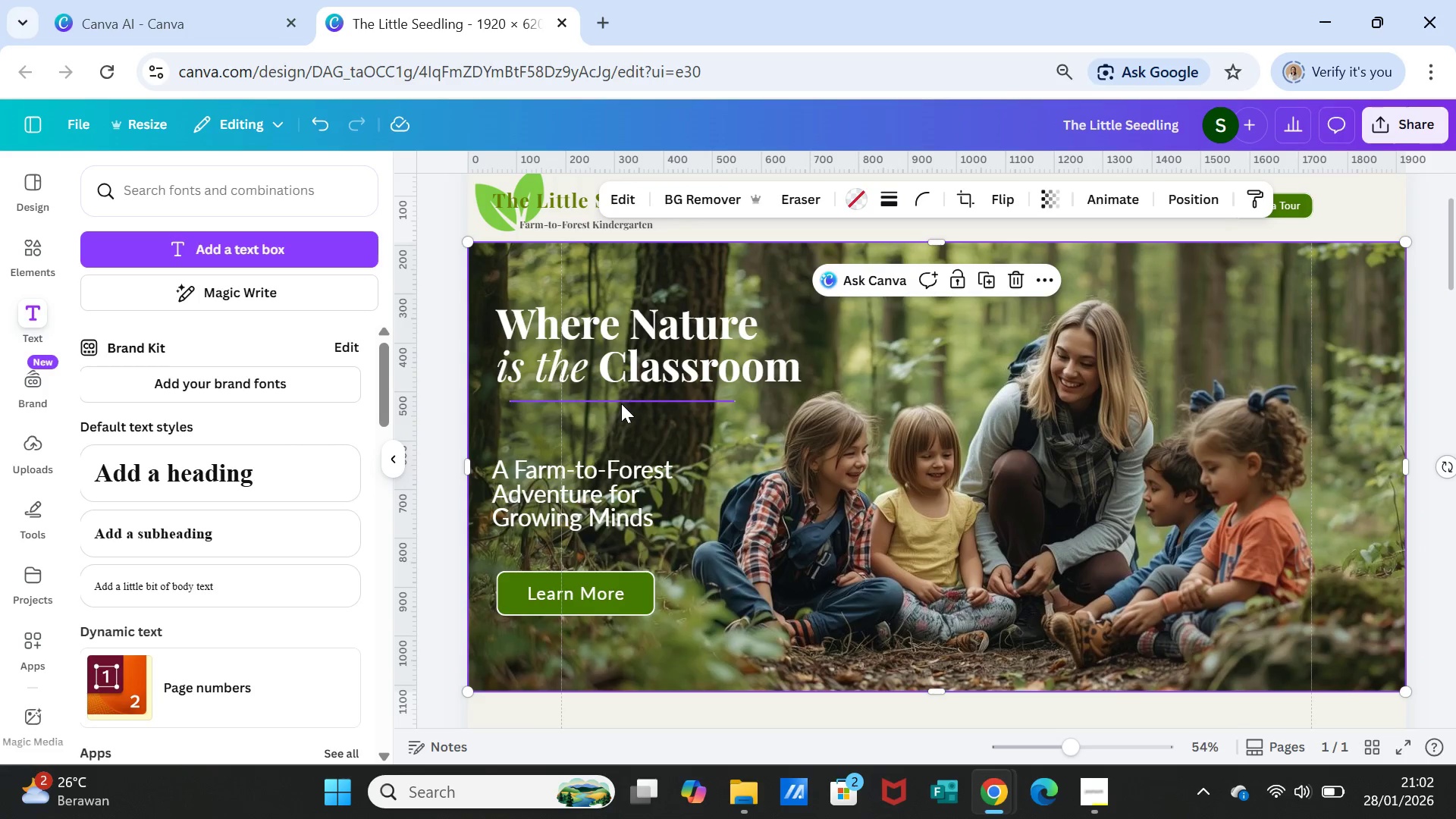 
left_click_drag(start_coordinate=[621, 403], to_coordinate=[610, 423])
 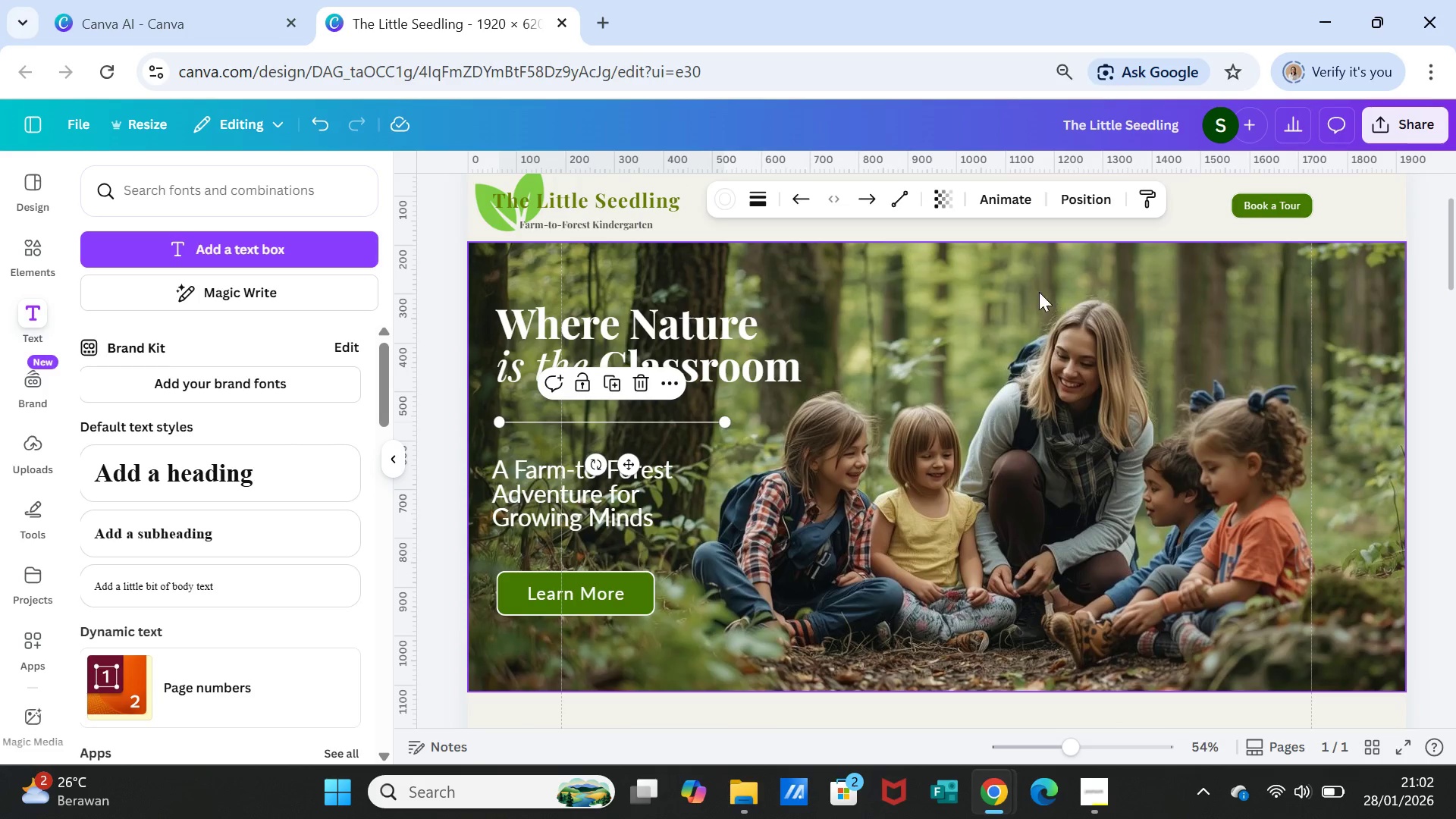 
left_click([1019, 292])
 